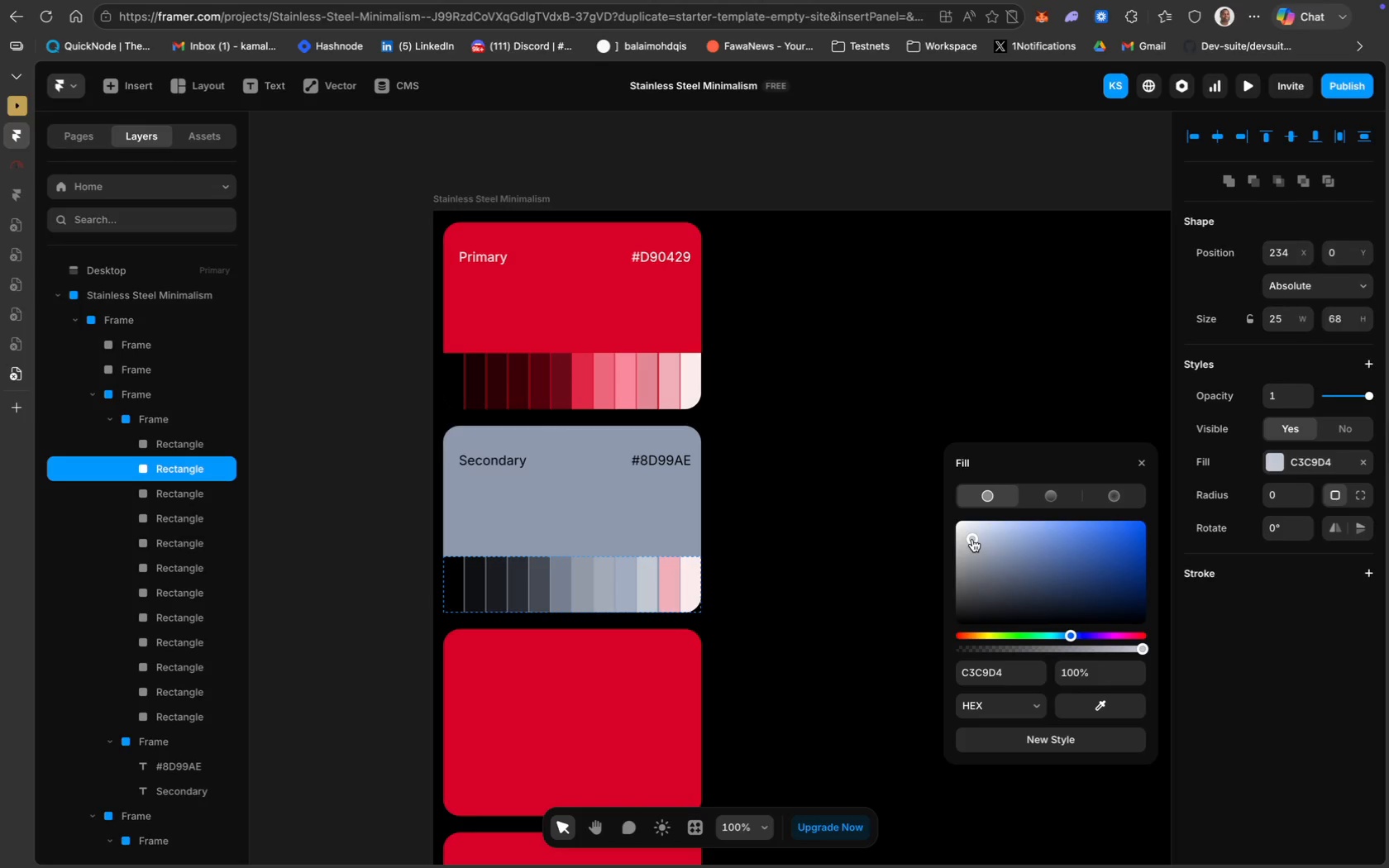 
left_click([981, 544])
 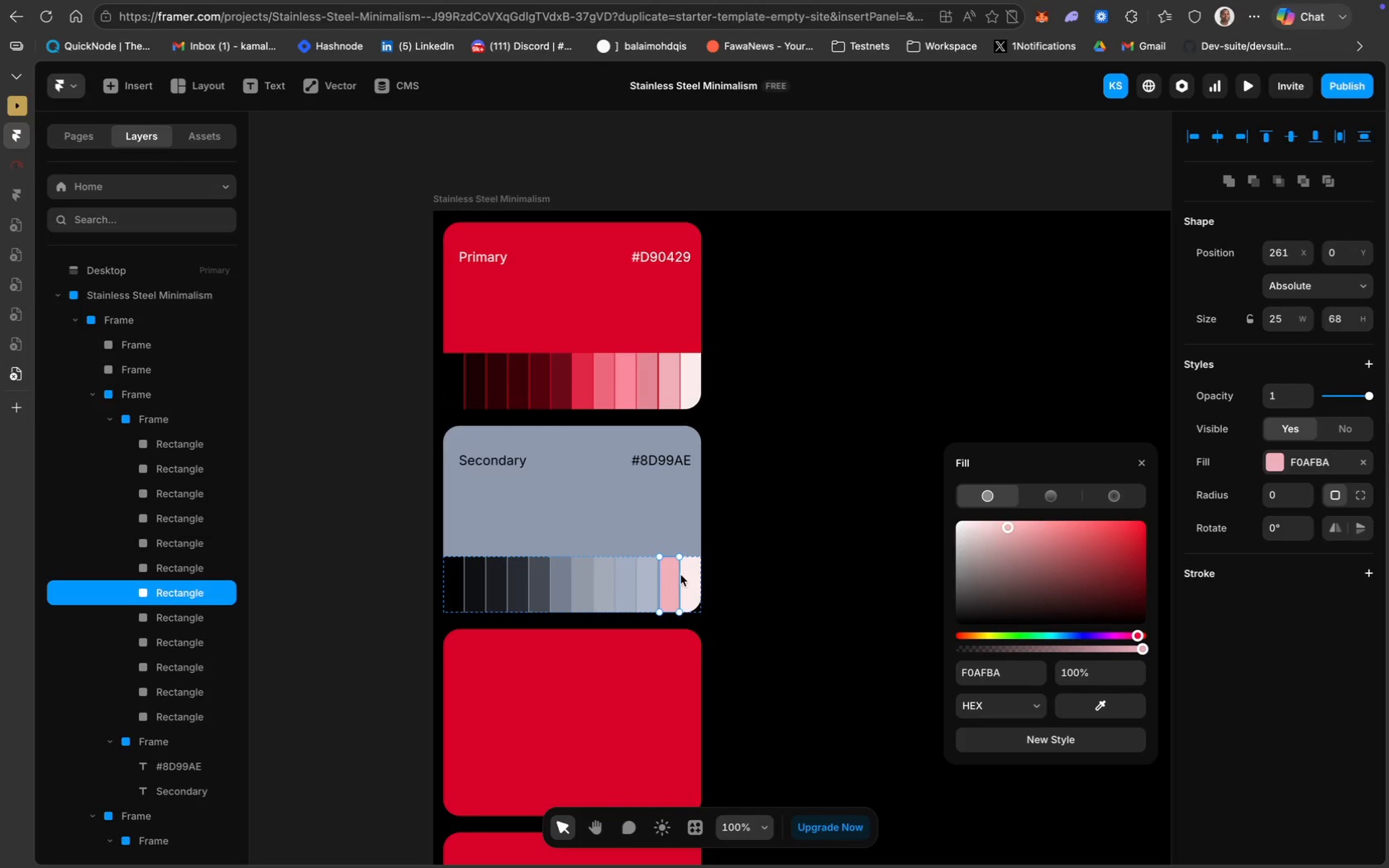 
left_click([994, 682])
 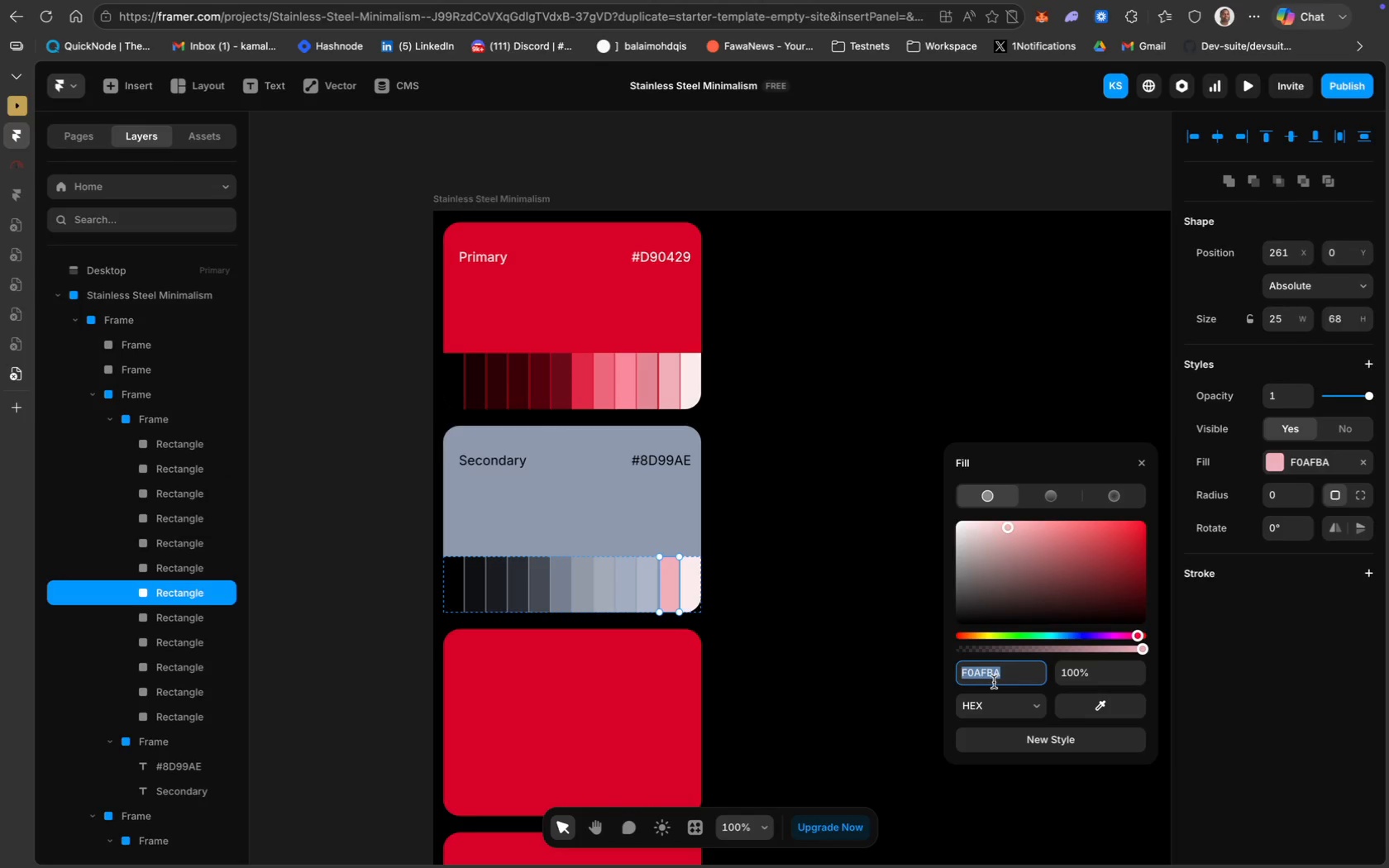 
key(Meta+V)
 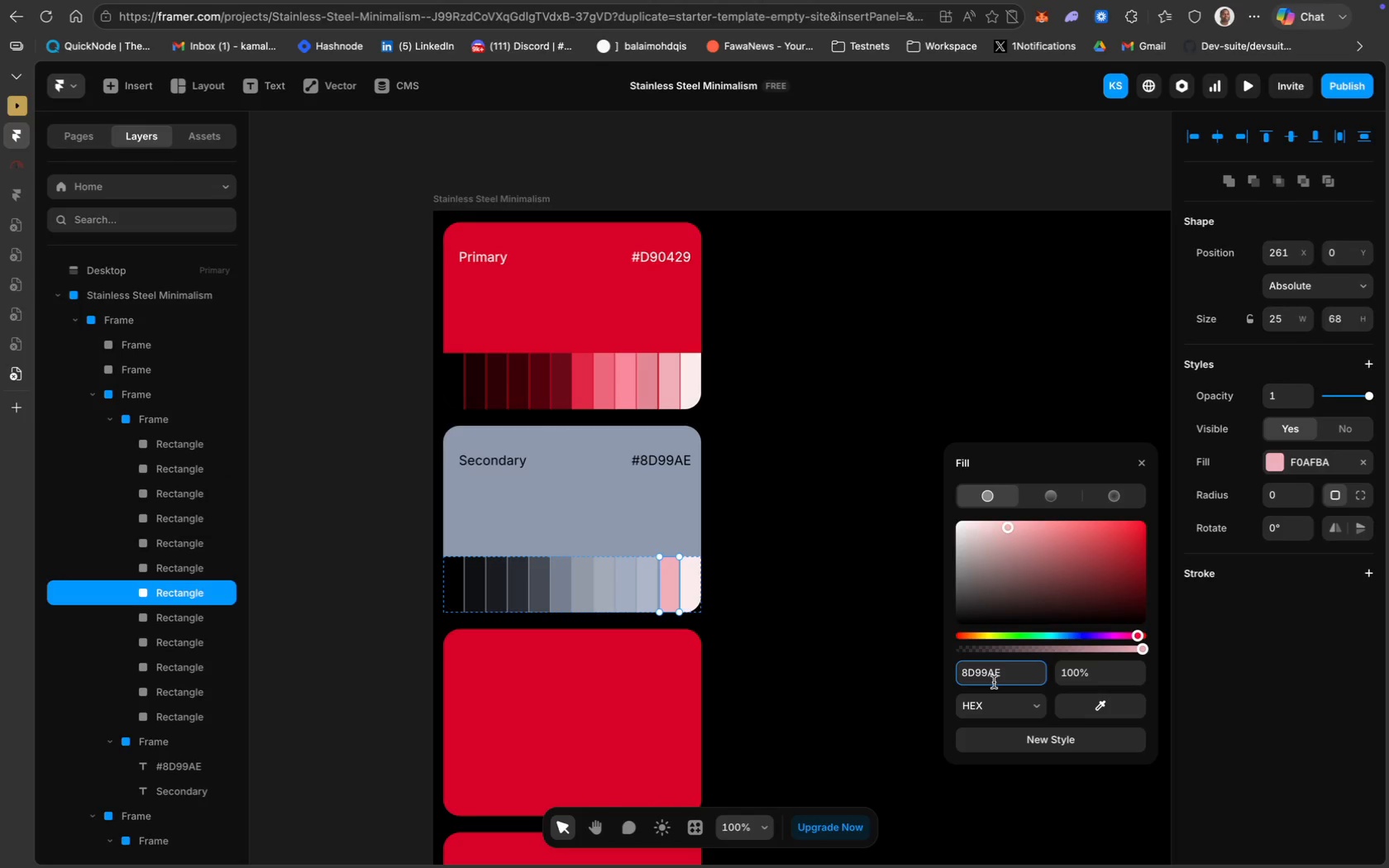 
key(Enter)
 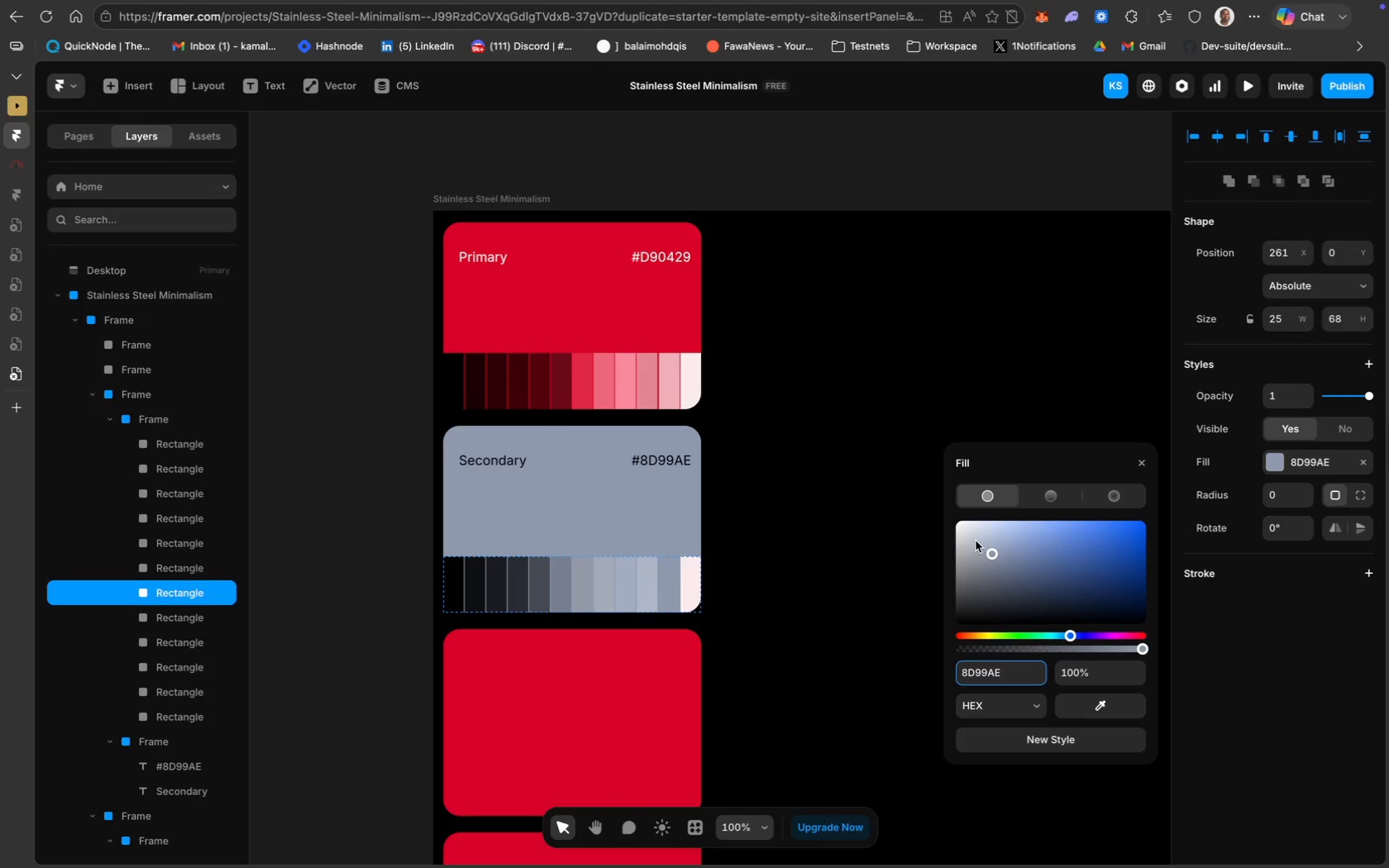 
left_click([976, 539])
 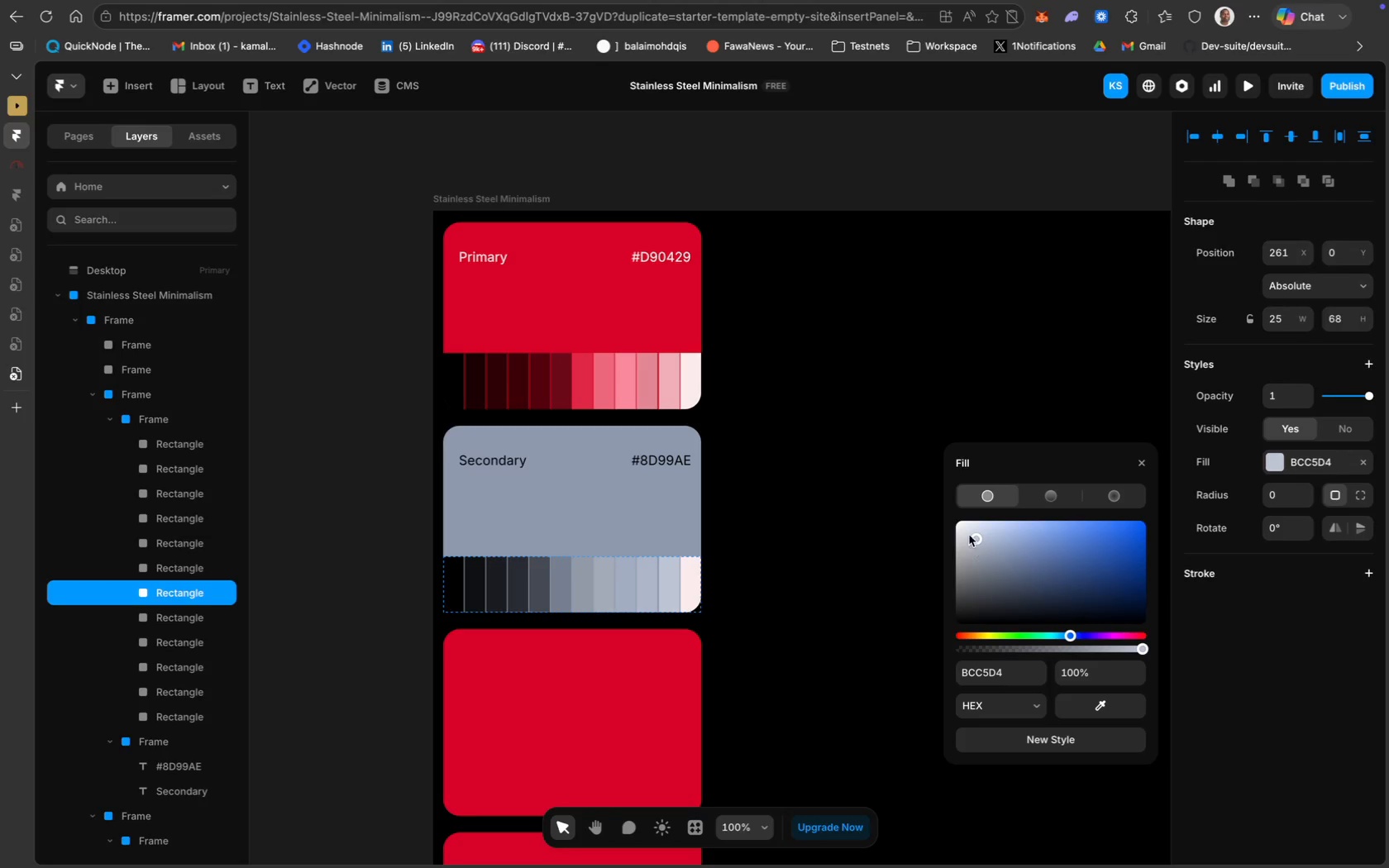 
left_click([967, 534])
 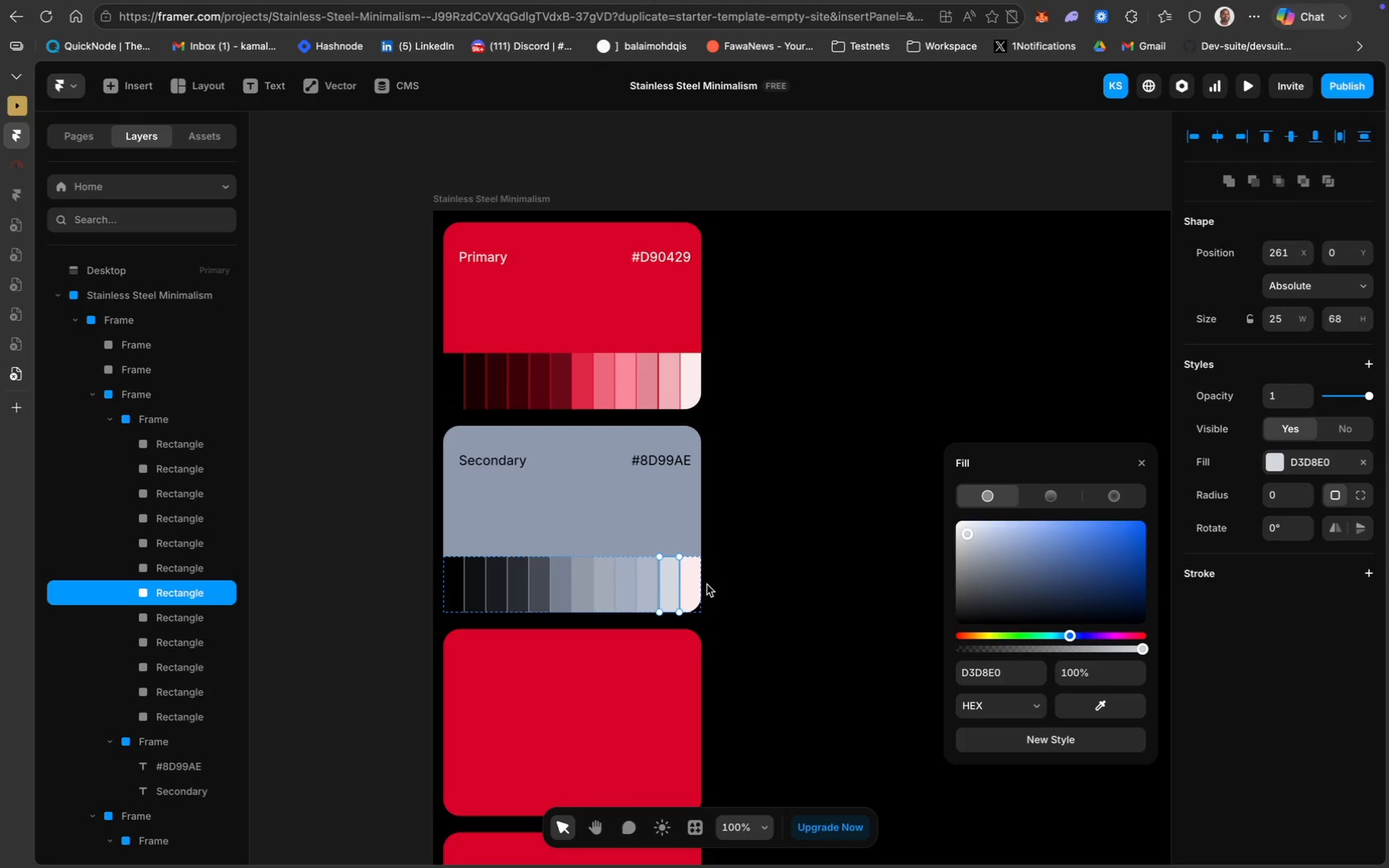 
left_click([689, 584])
 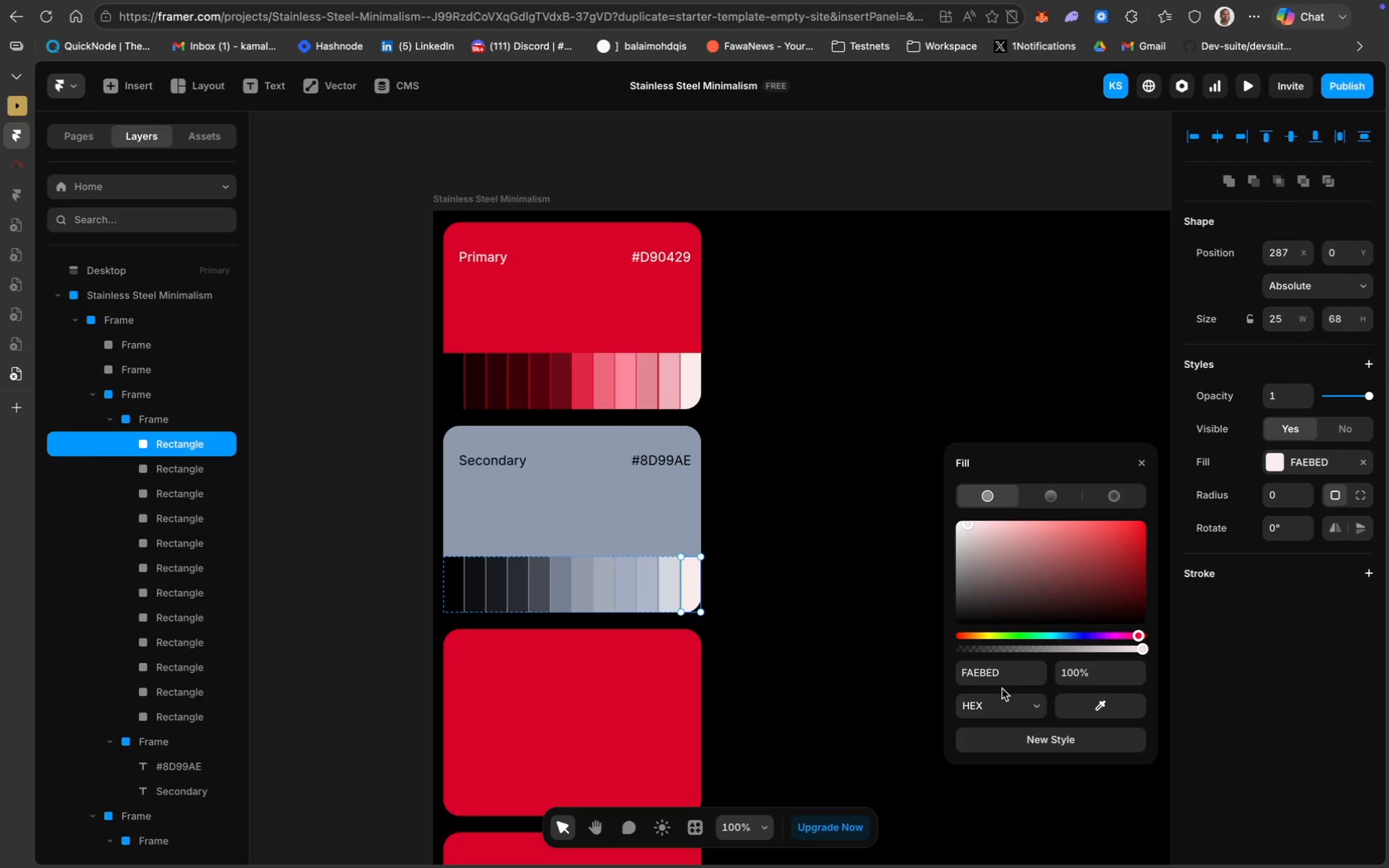 
left_click([995, 676])
 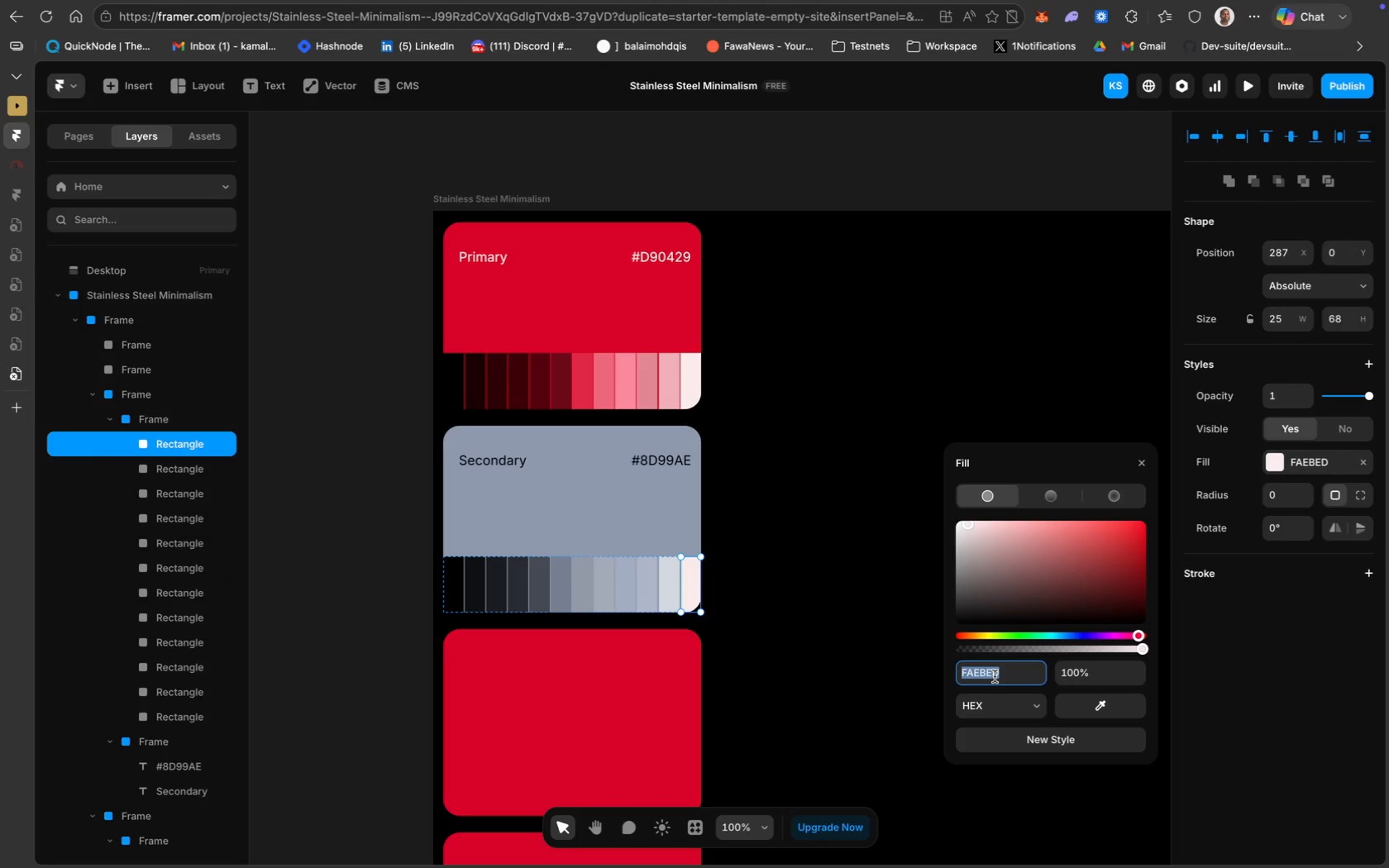 
key(Meta+V)
 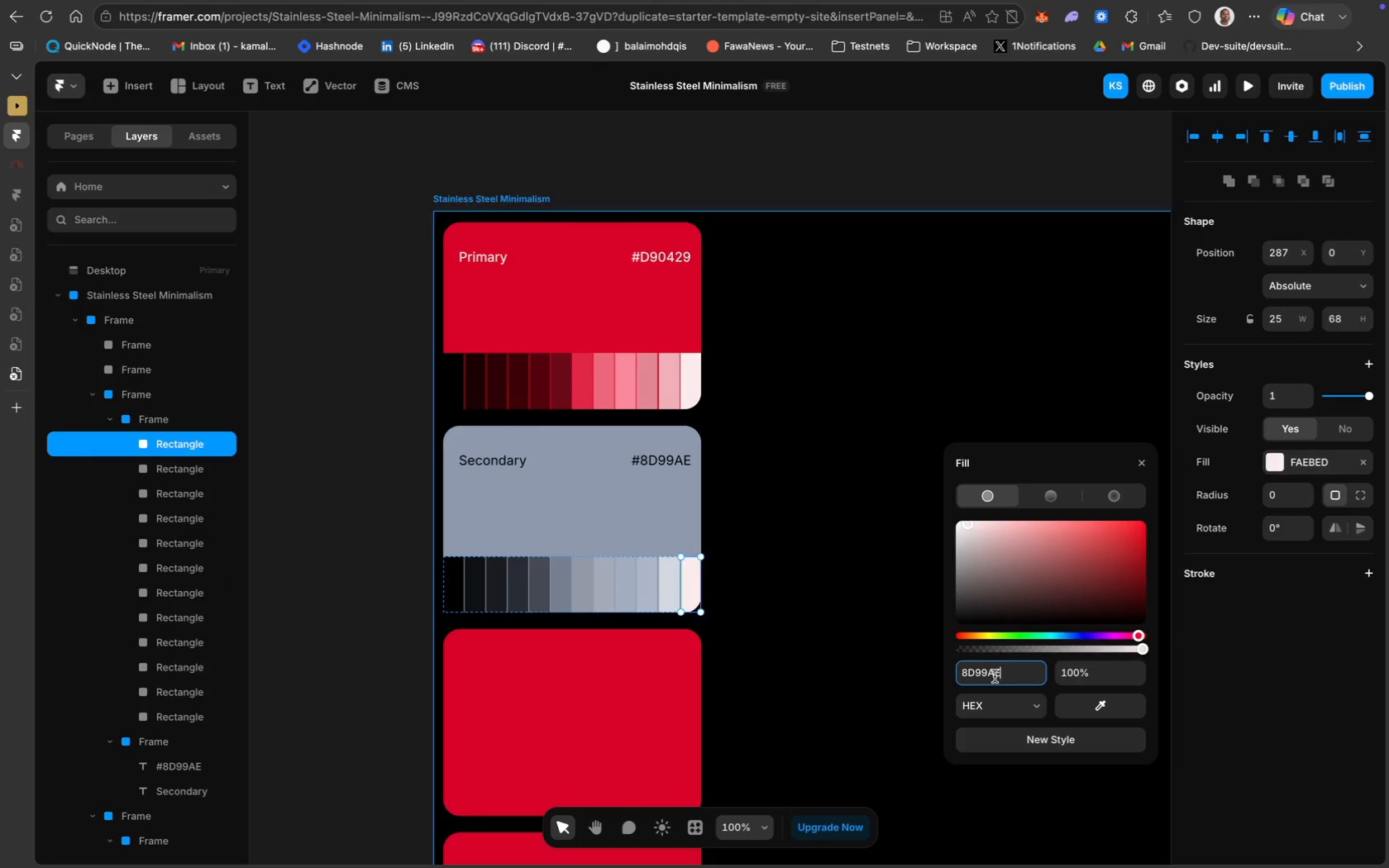 
key(Enter)
 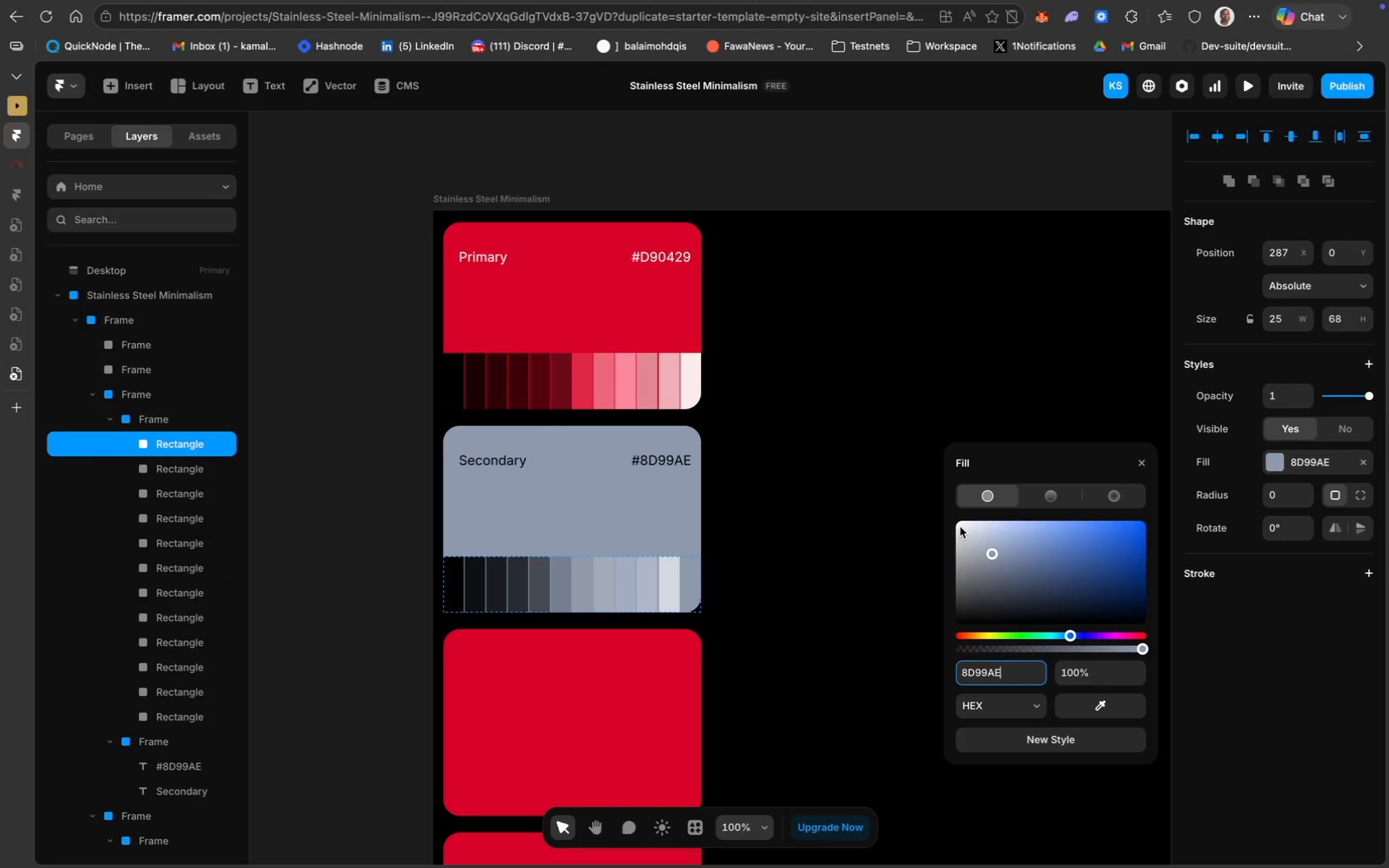 
left_click([957, 522])
 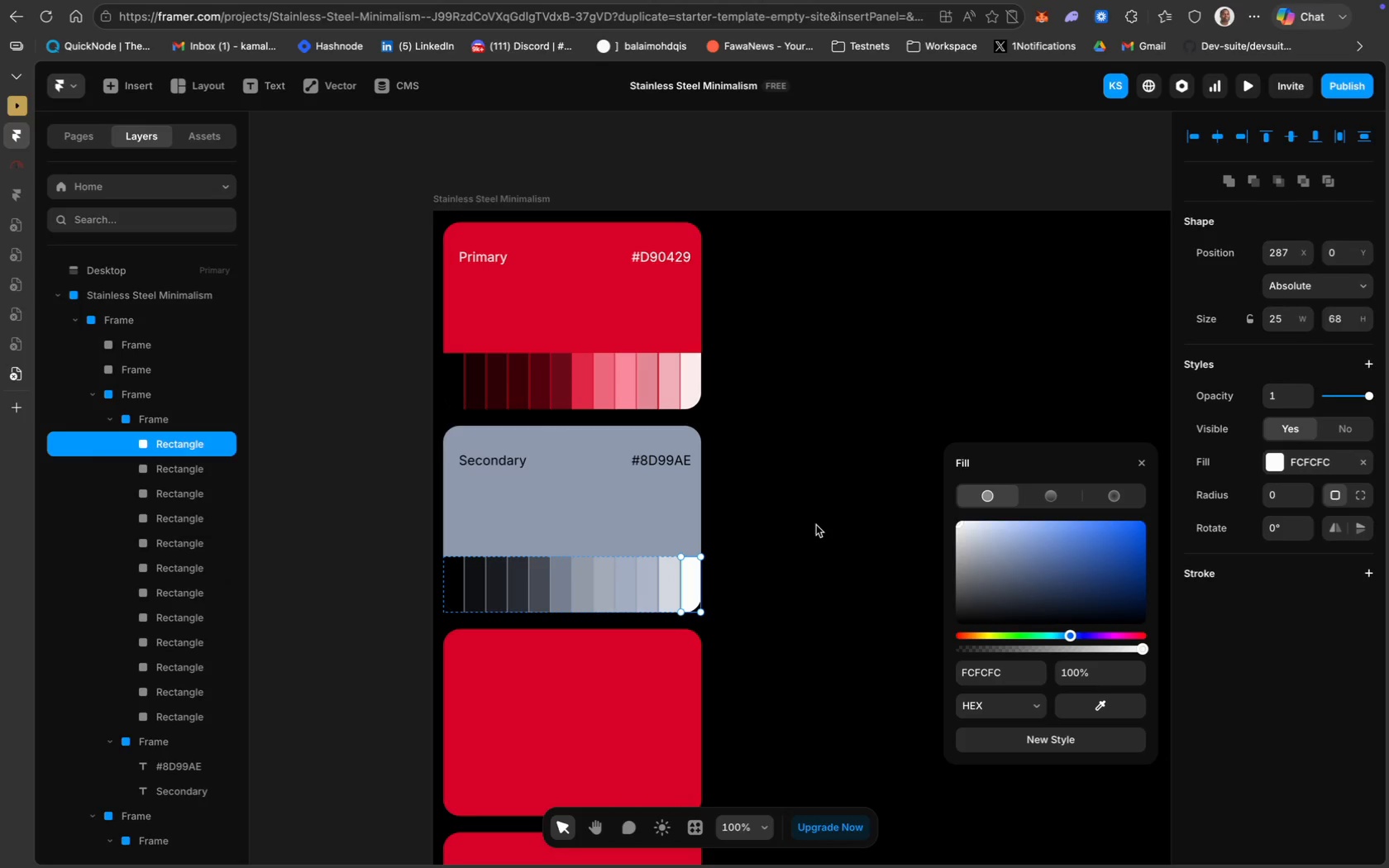 
left_click([709, 524])
 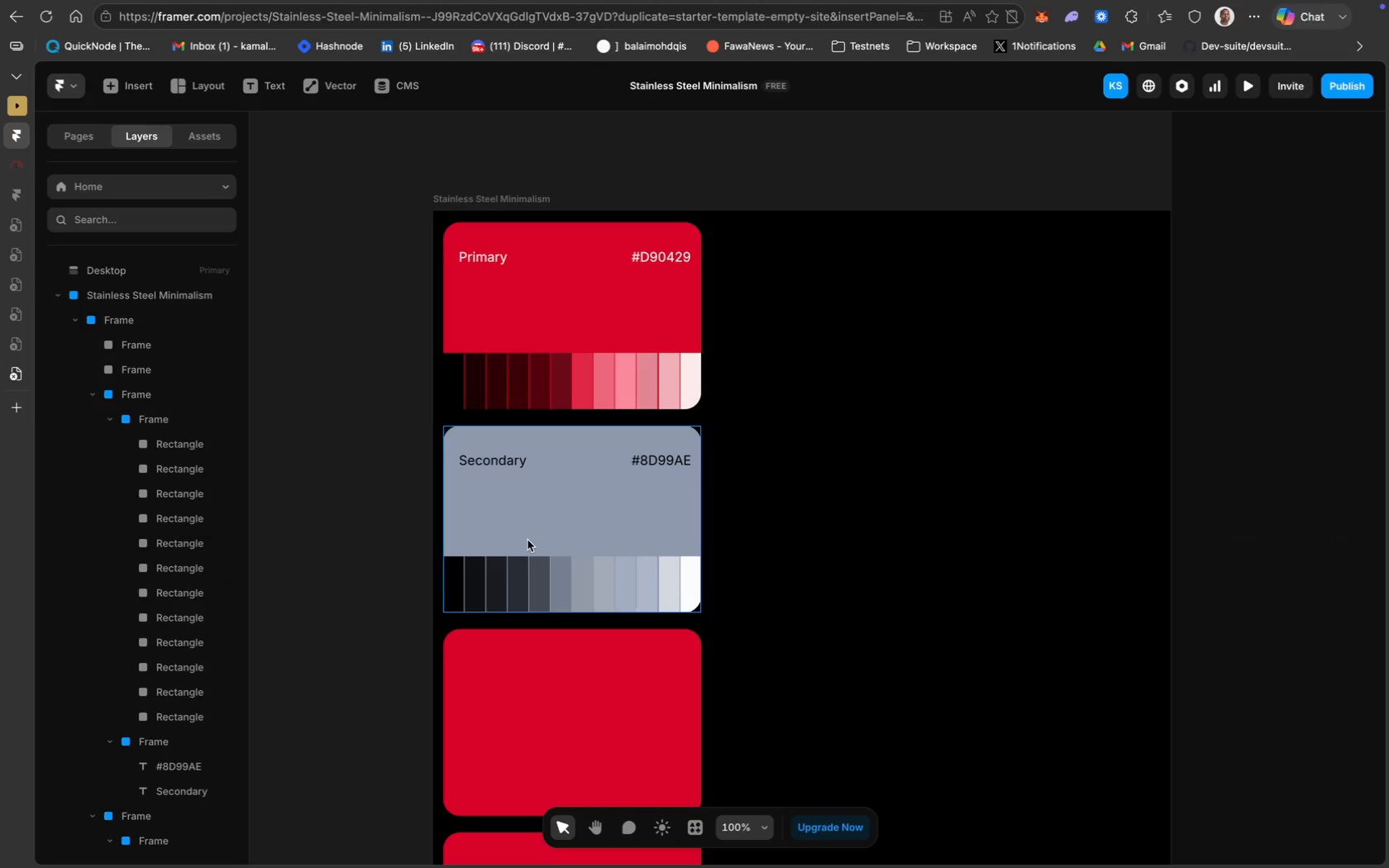 
scroll: coordinate [1273, 684], scroll_direction: down, amount: 27.0
 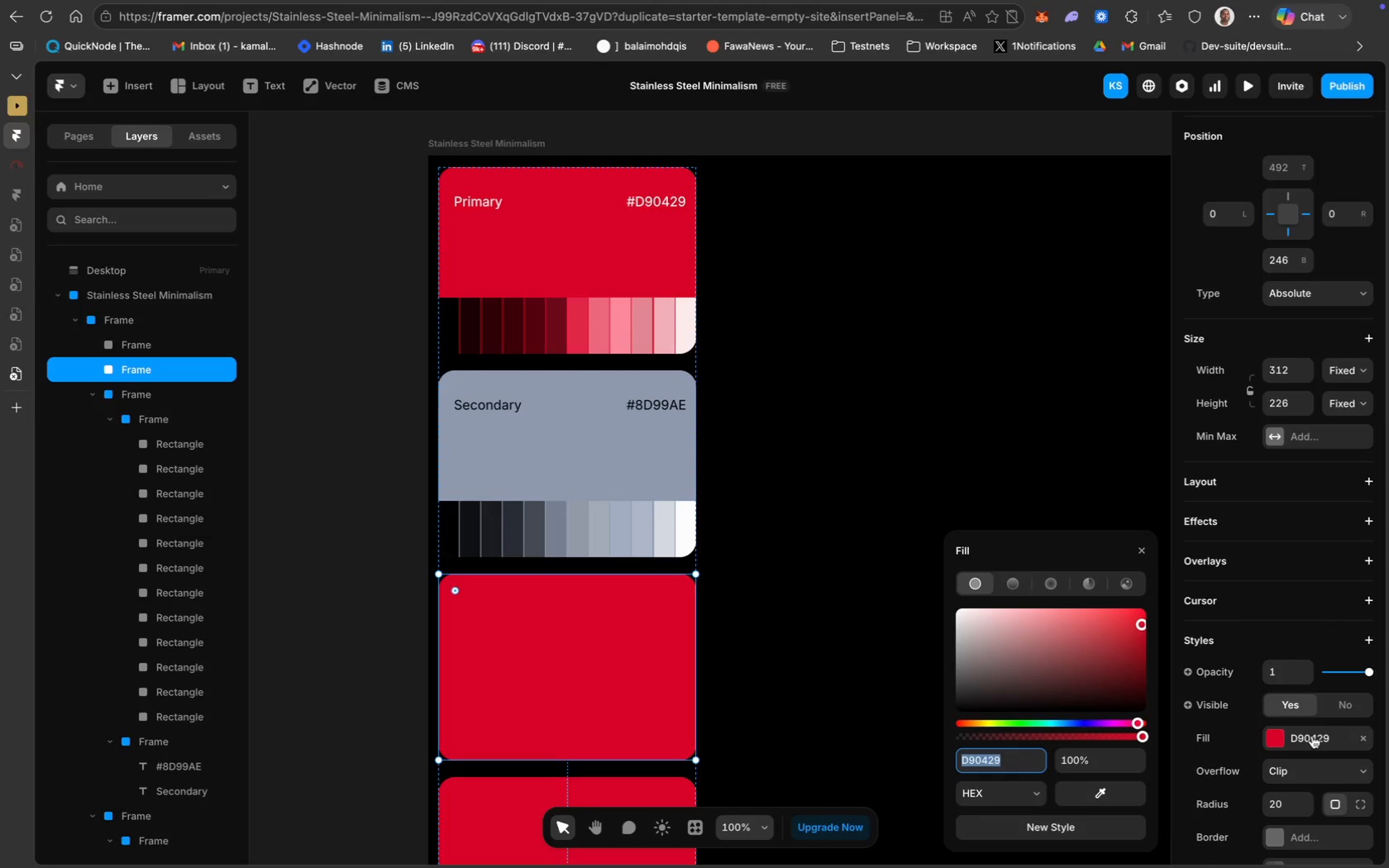 
wait(6.16)
 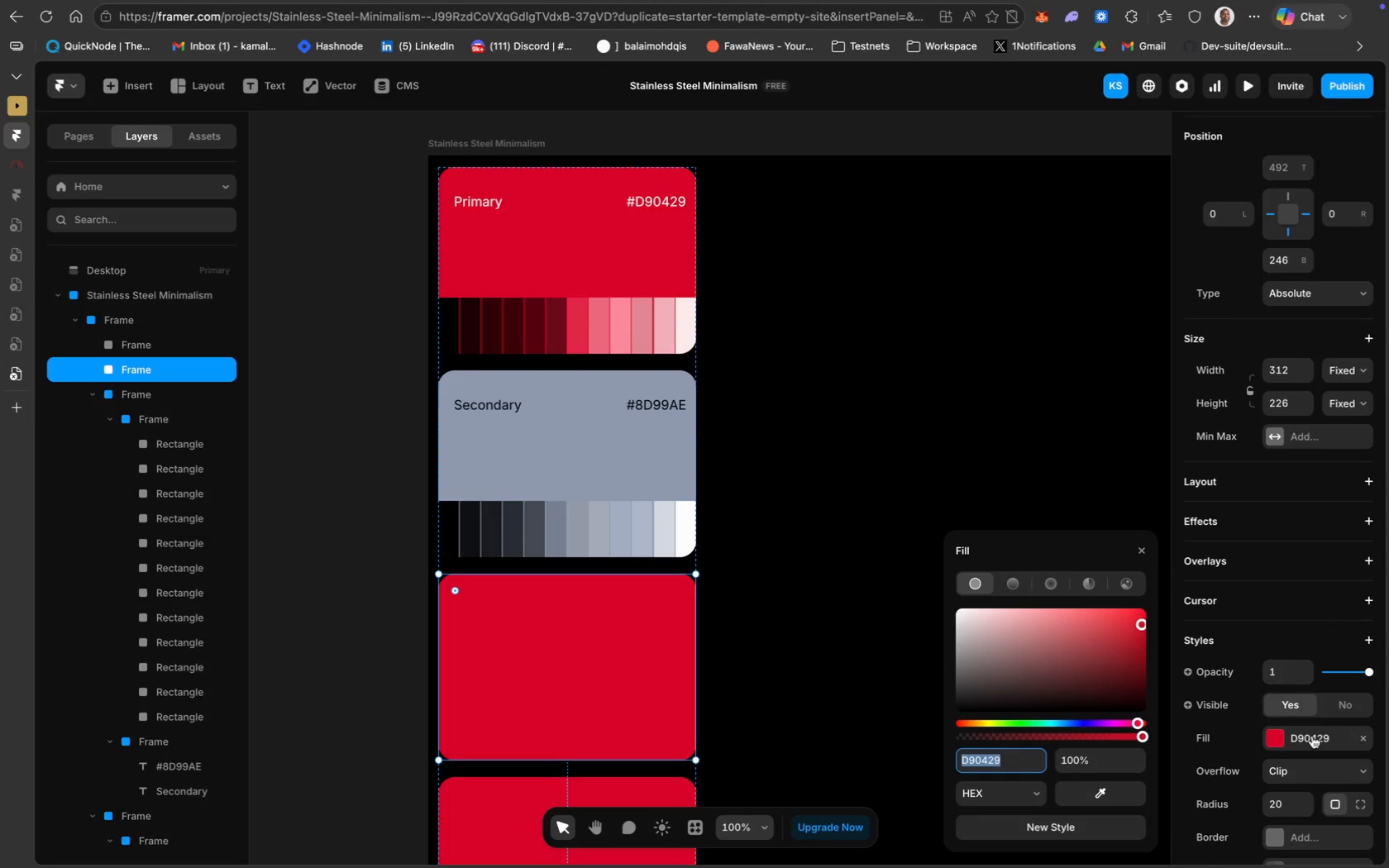 
type(2b)
 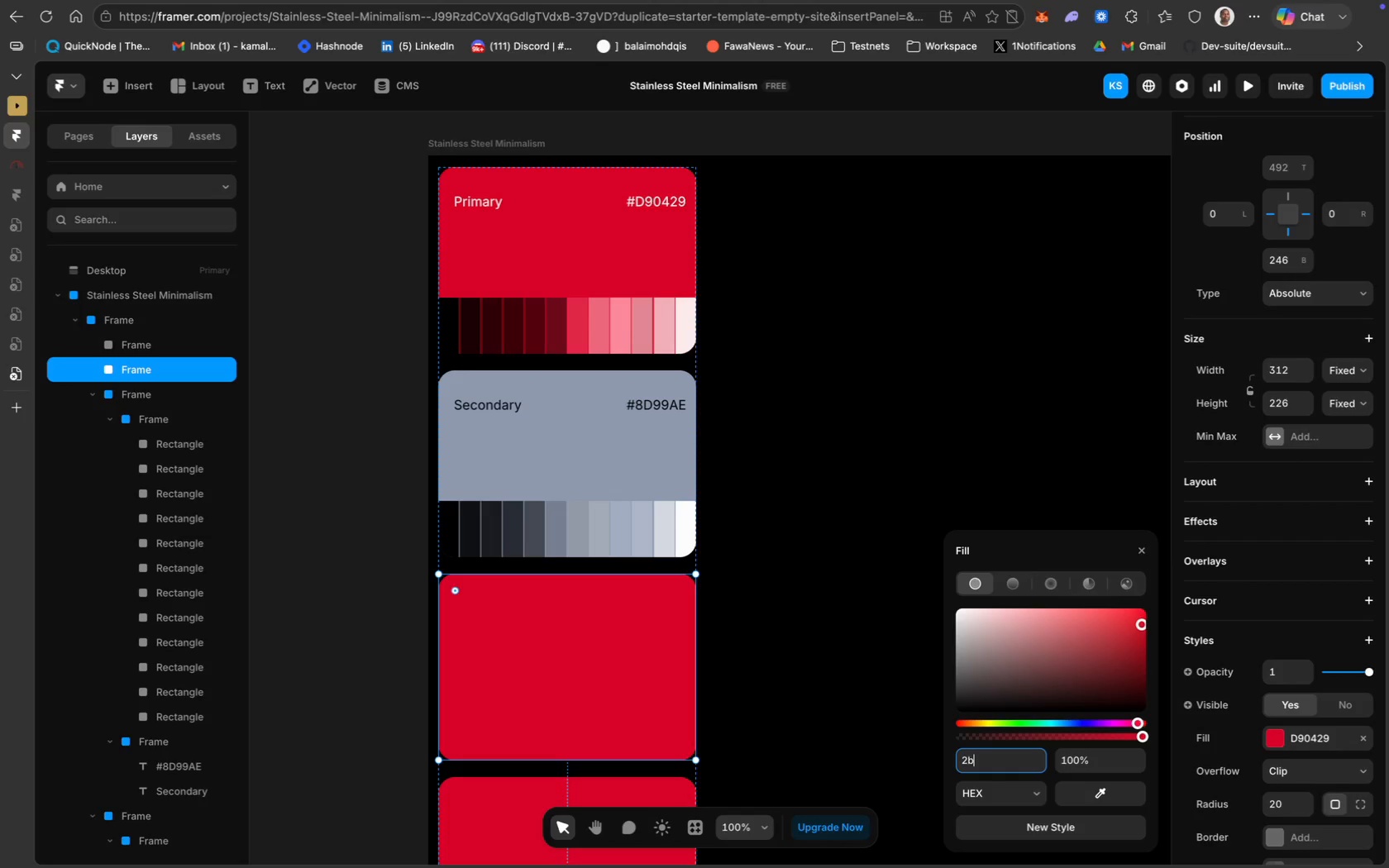 
type(2d42)
 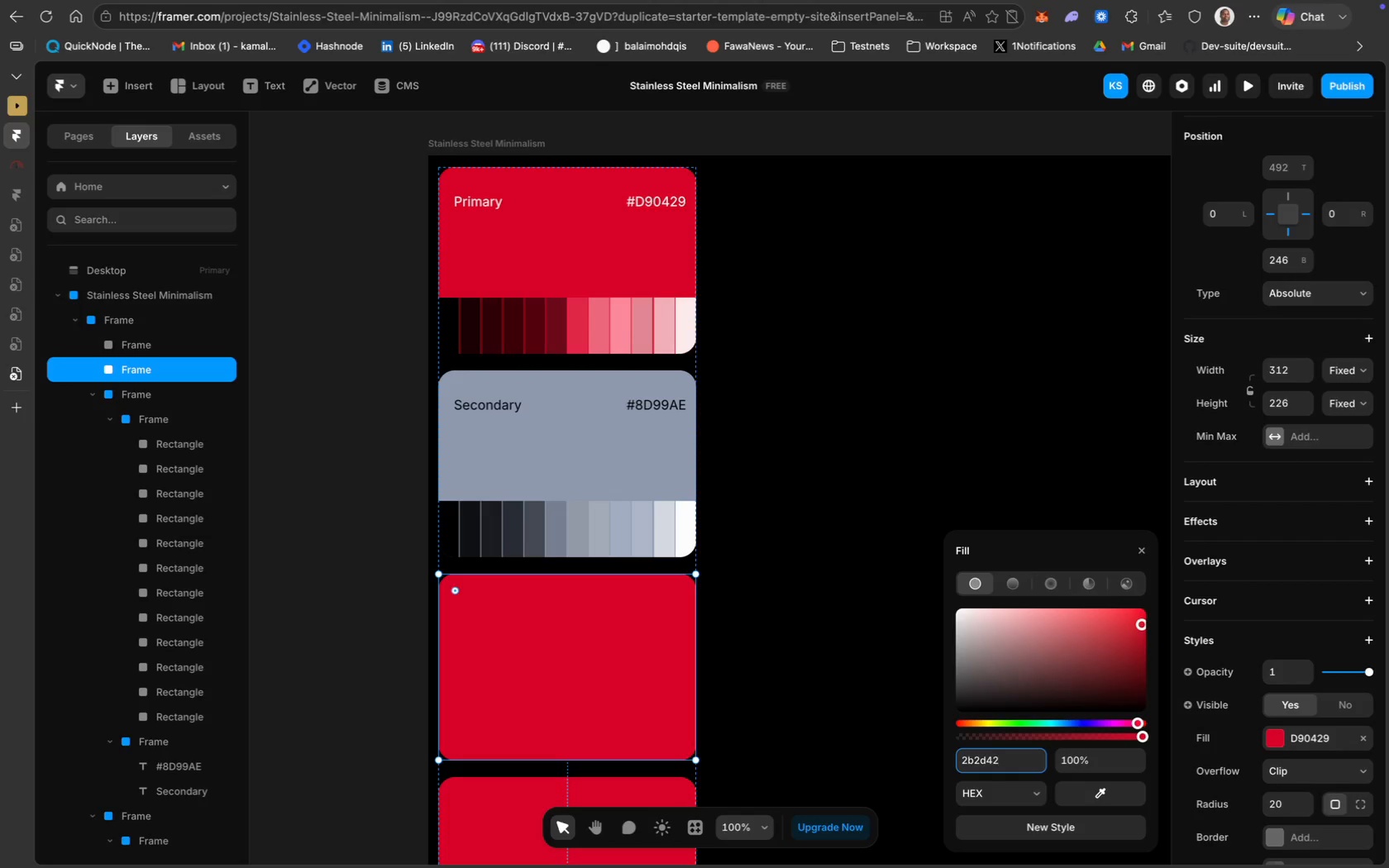 
key(Enter)
 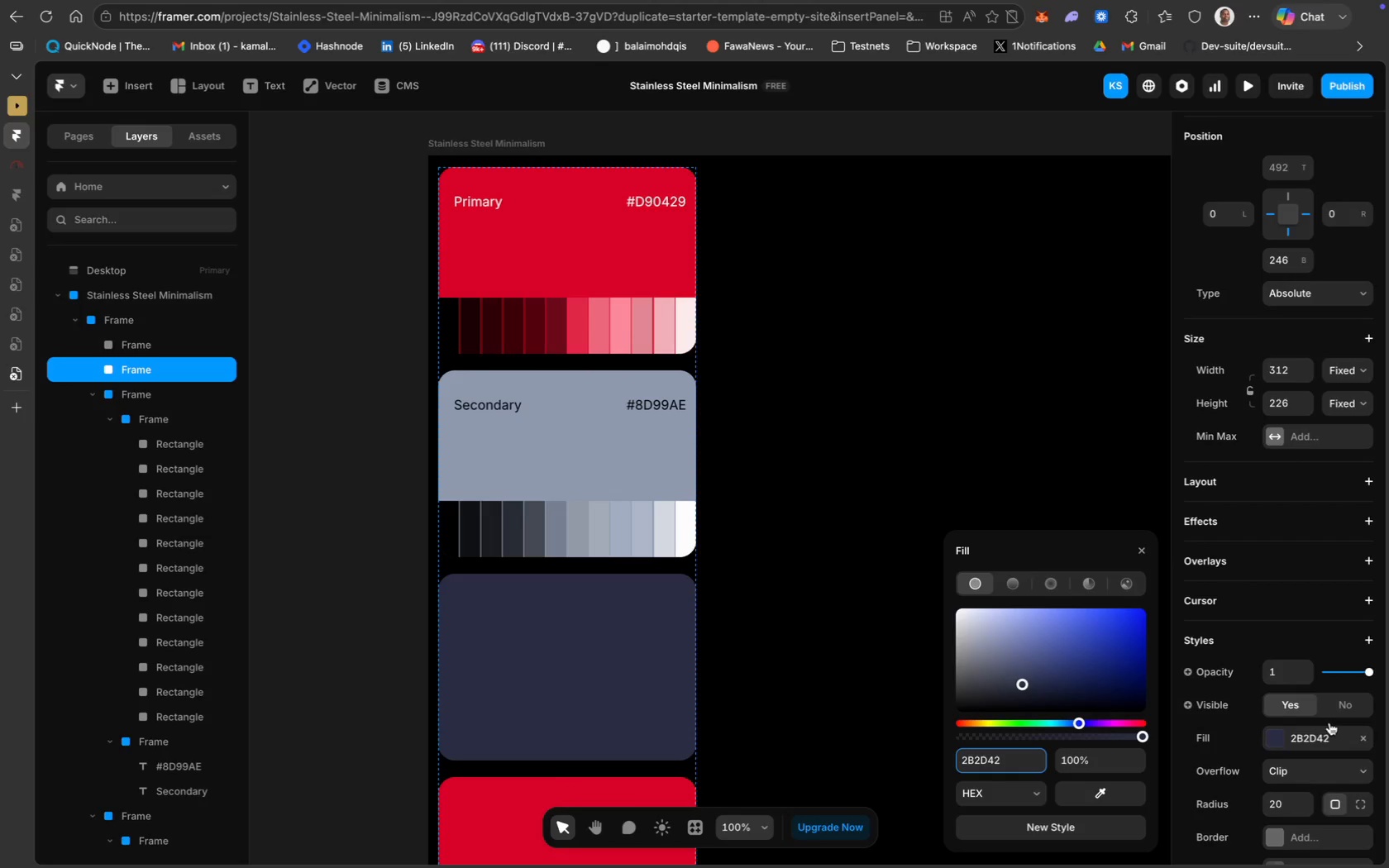 
key(Meta+A)
 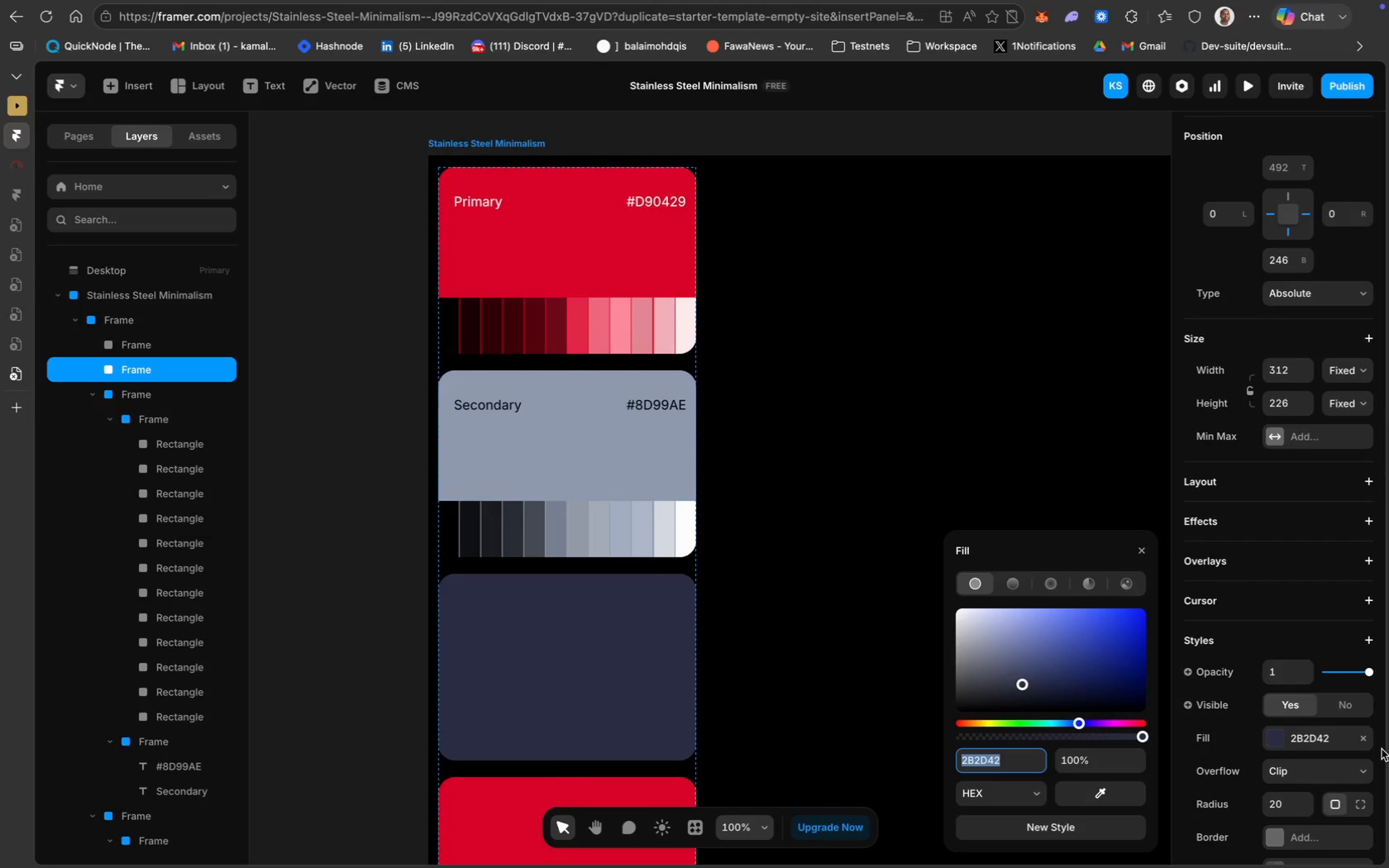 
key(Meta+C)
 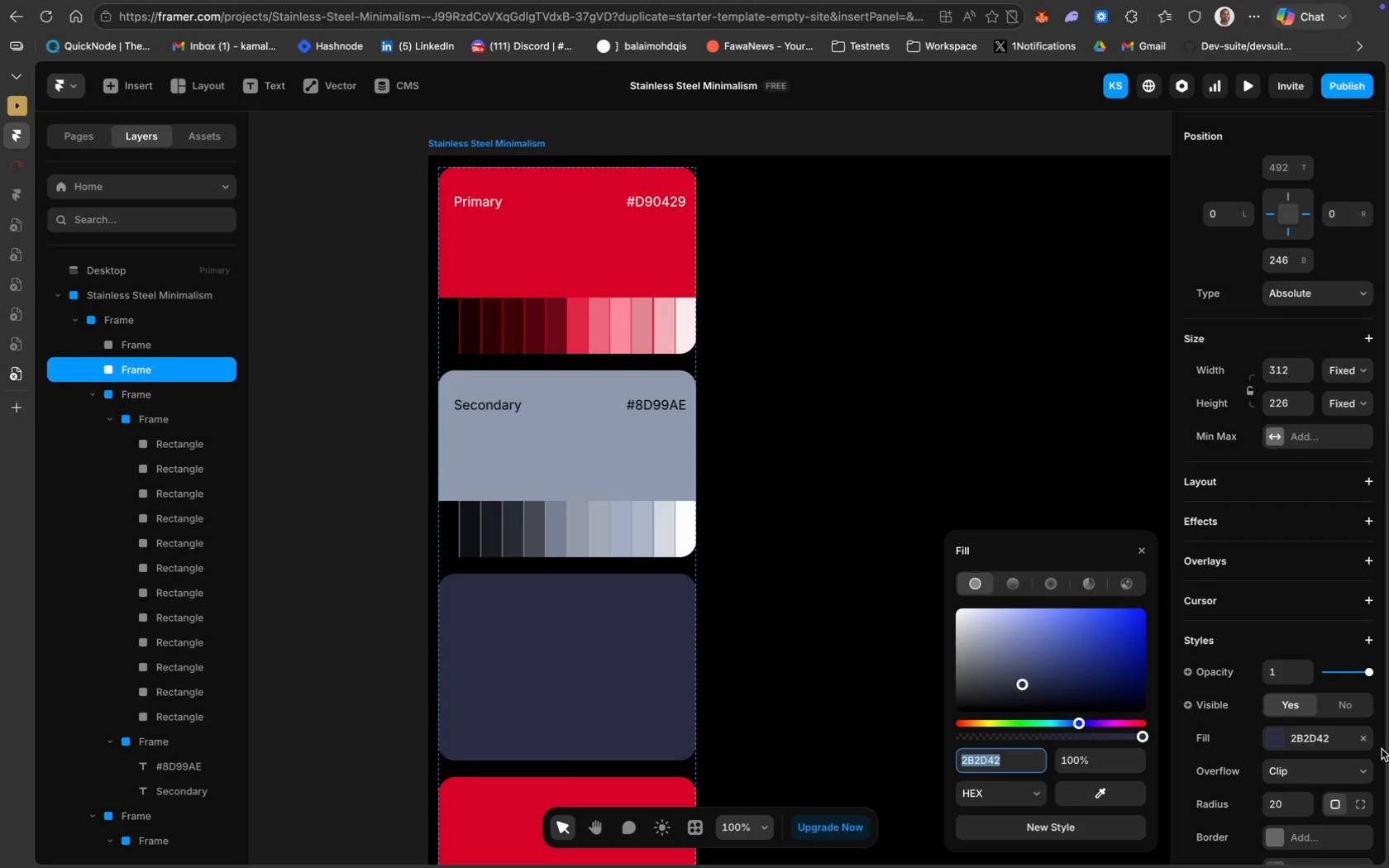 
key(Meta+C)
 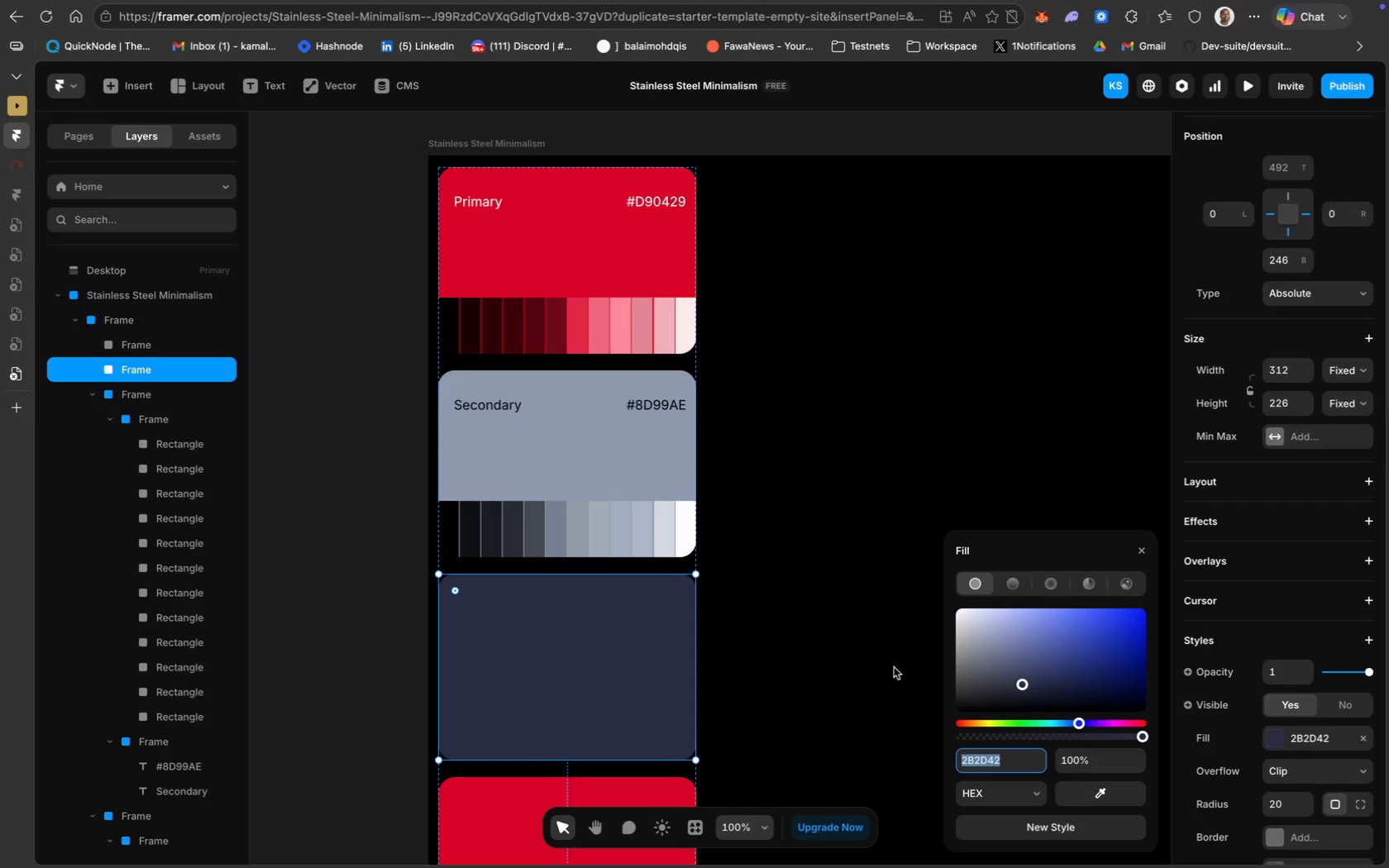 
left_click([838, 655])
 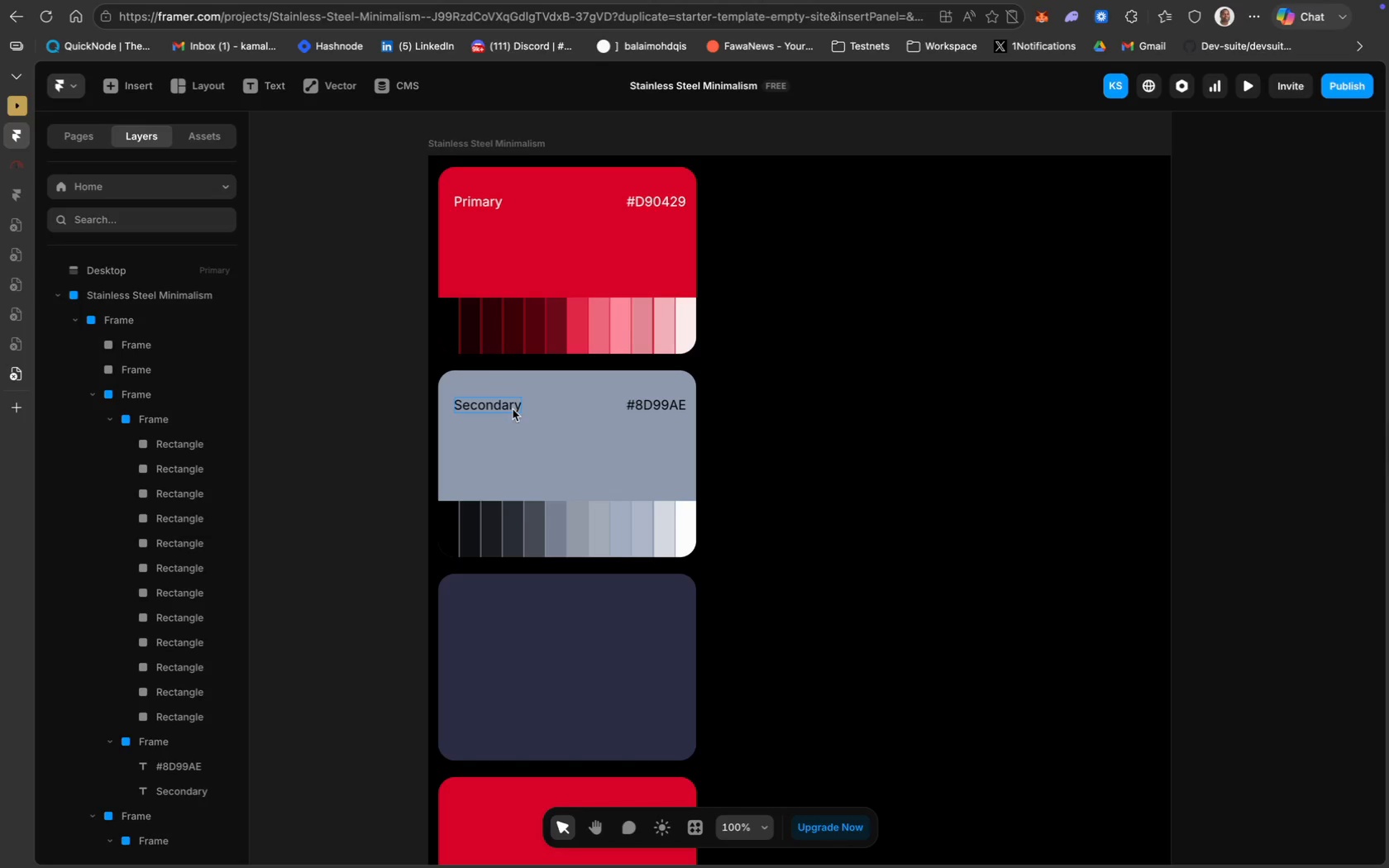 
left_click([539, 416])
 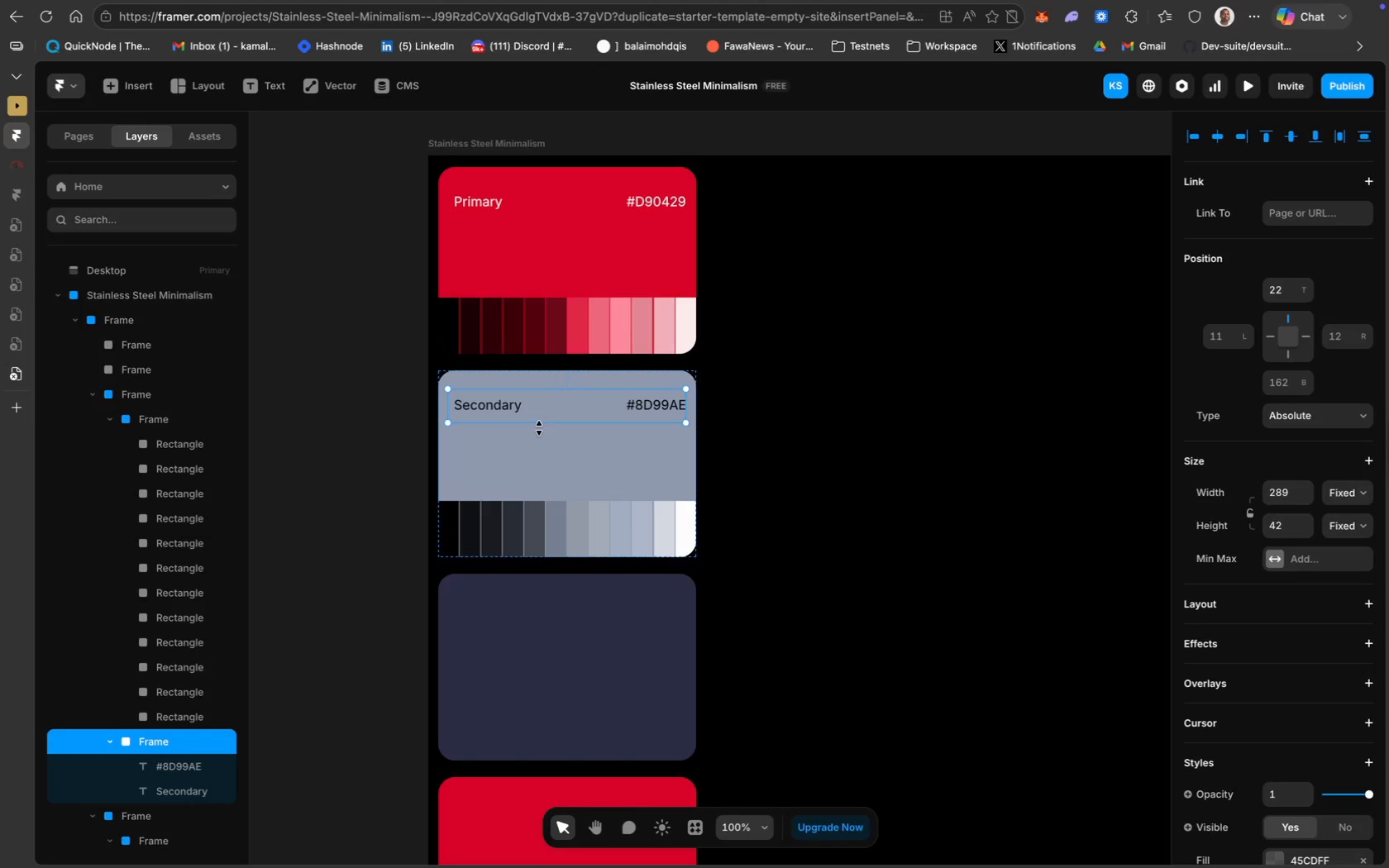 
hold_key(key=ShiftLeft, duration=2.78)
left_click([152, 422])
 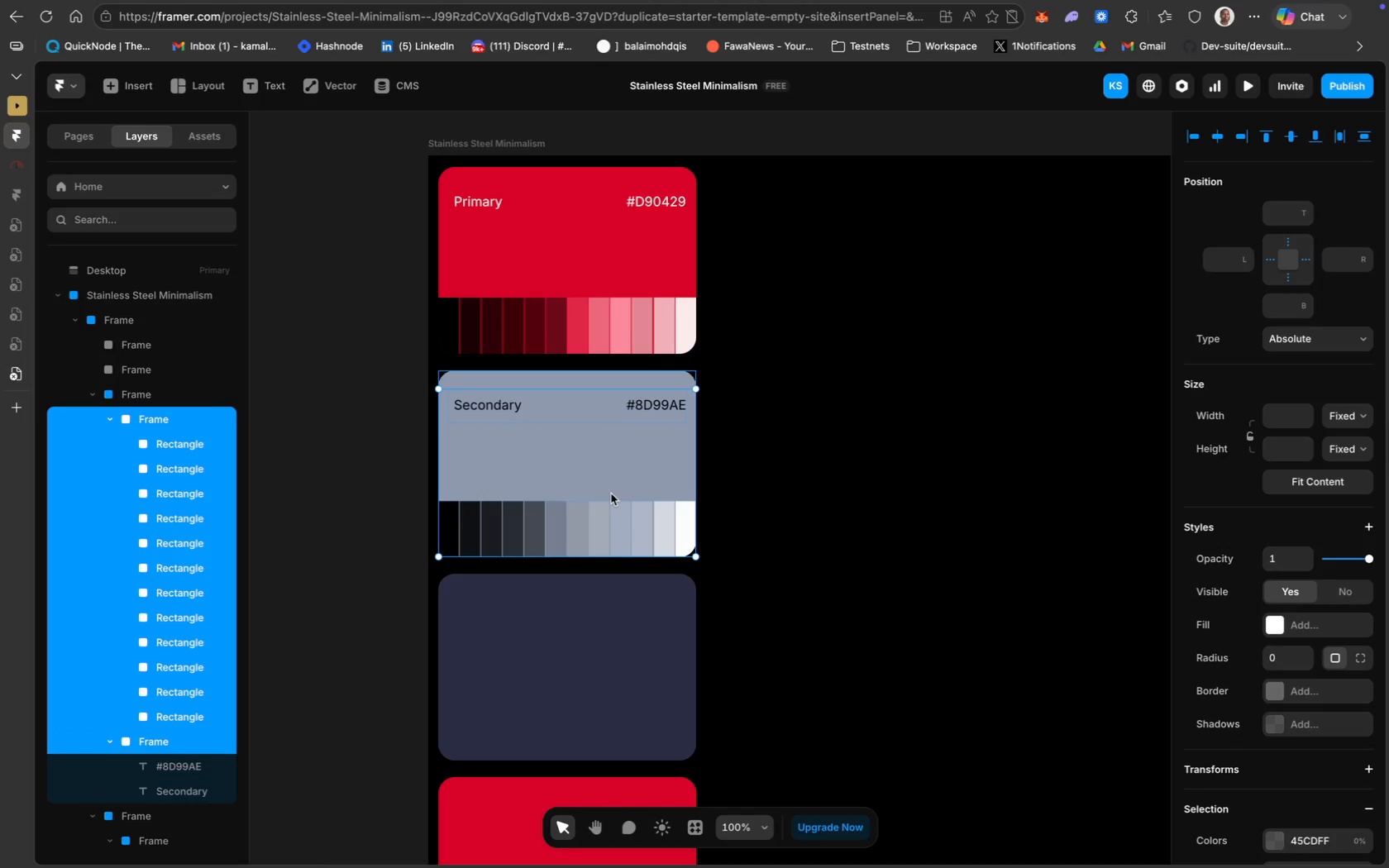 
left_click([780, 464])
 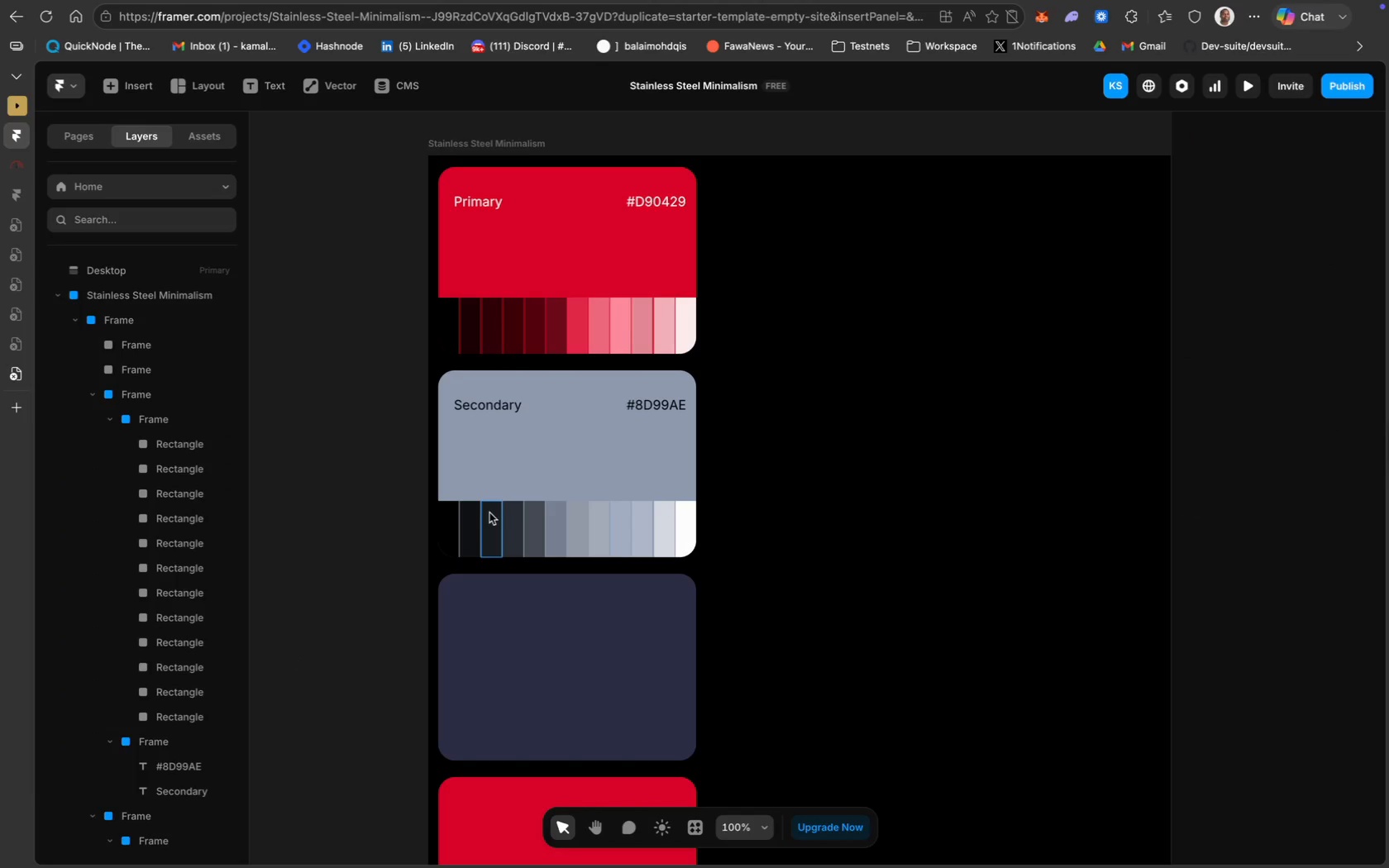 
left_click([485, 518])
 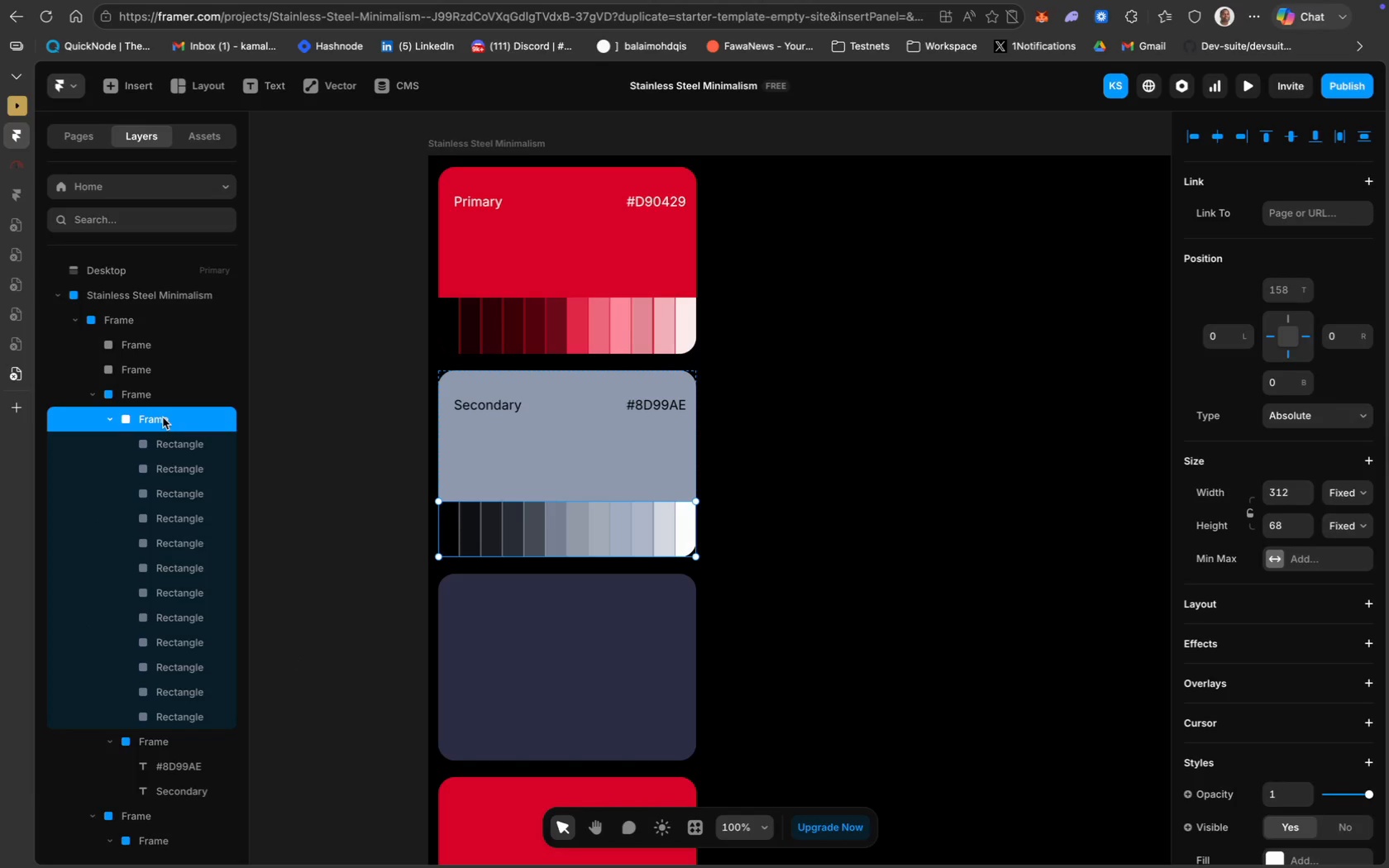 
hold_key(key=ShiftLeft, duration=1.65)
left_click([548, 410])
 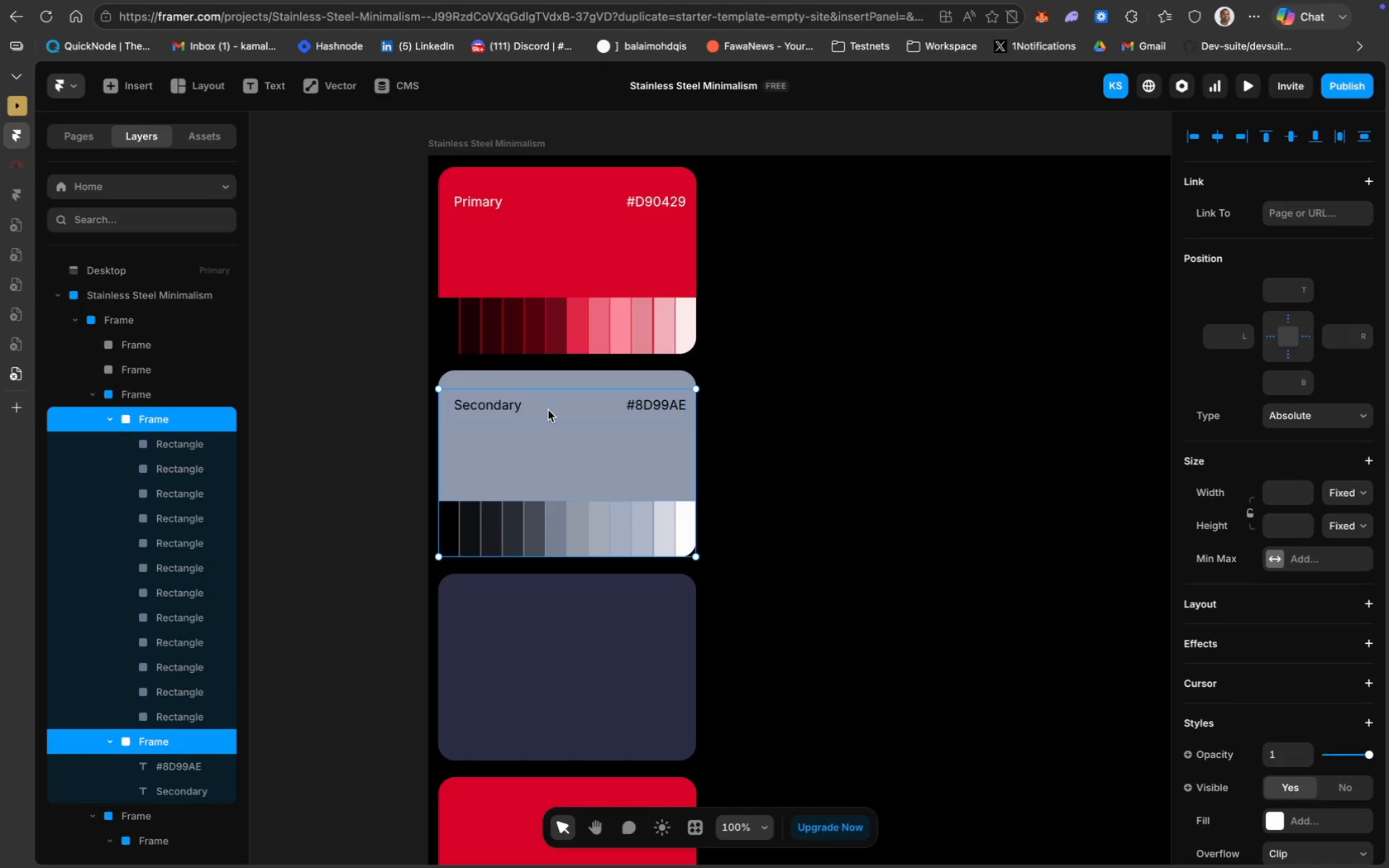 
key(Meta+D)
 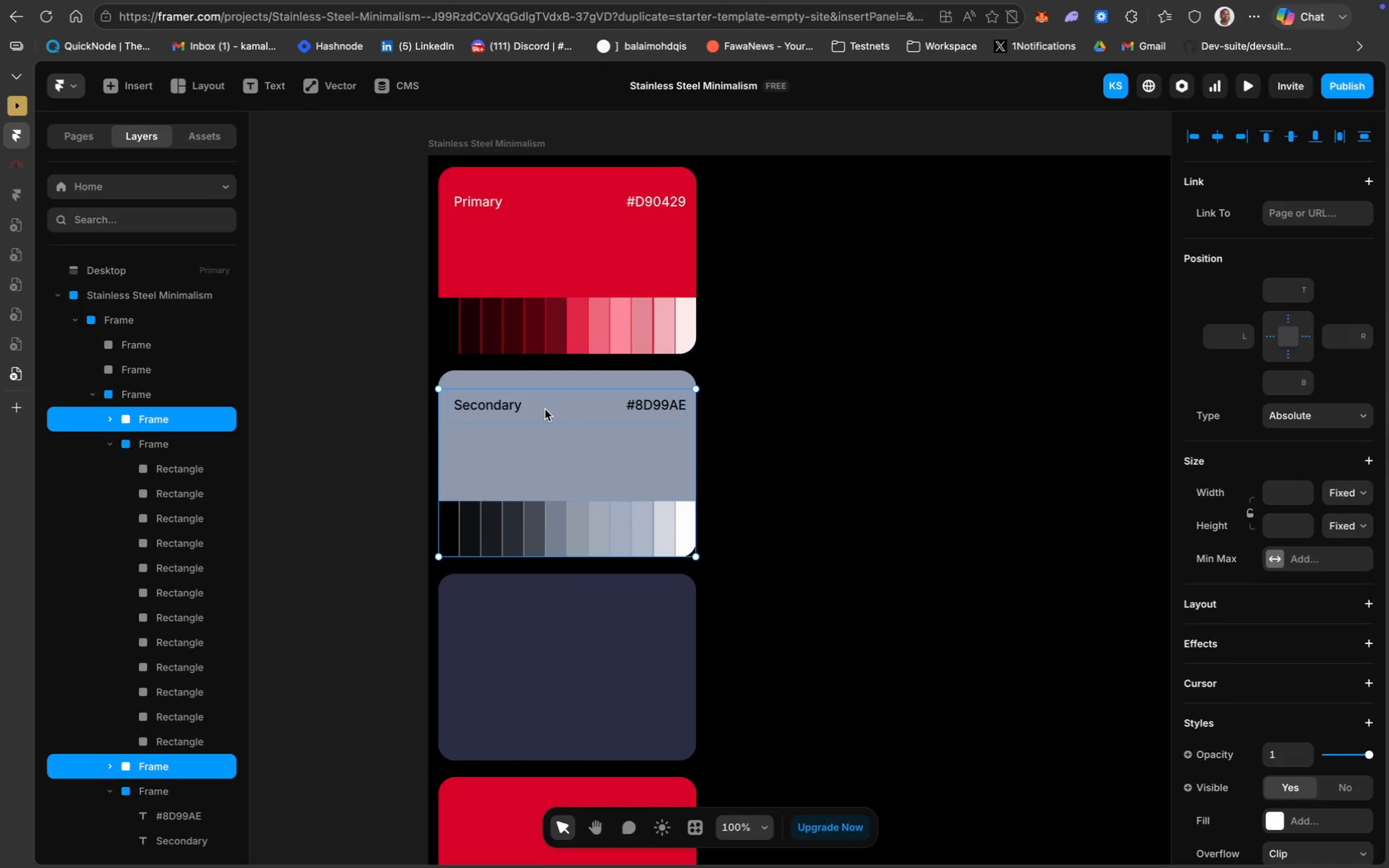 
left_click_drag(start_coordinate=[545, 409], to_coordinate=[547, 610])
 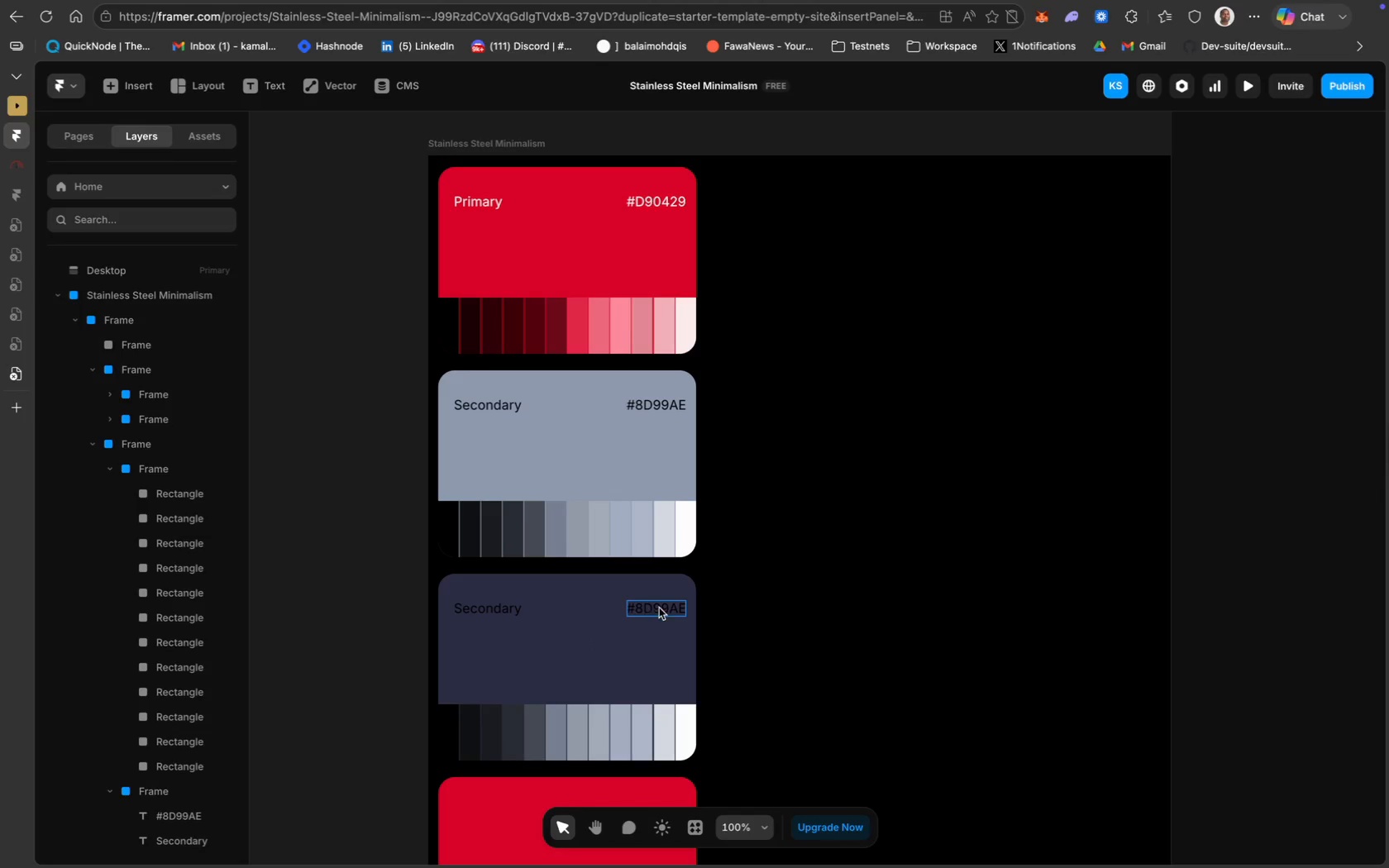 
key(Meta+V)
 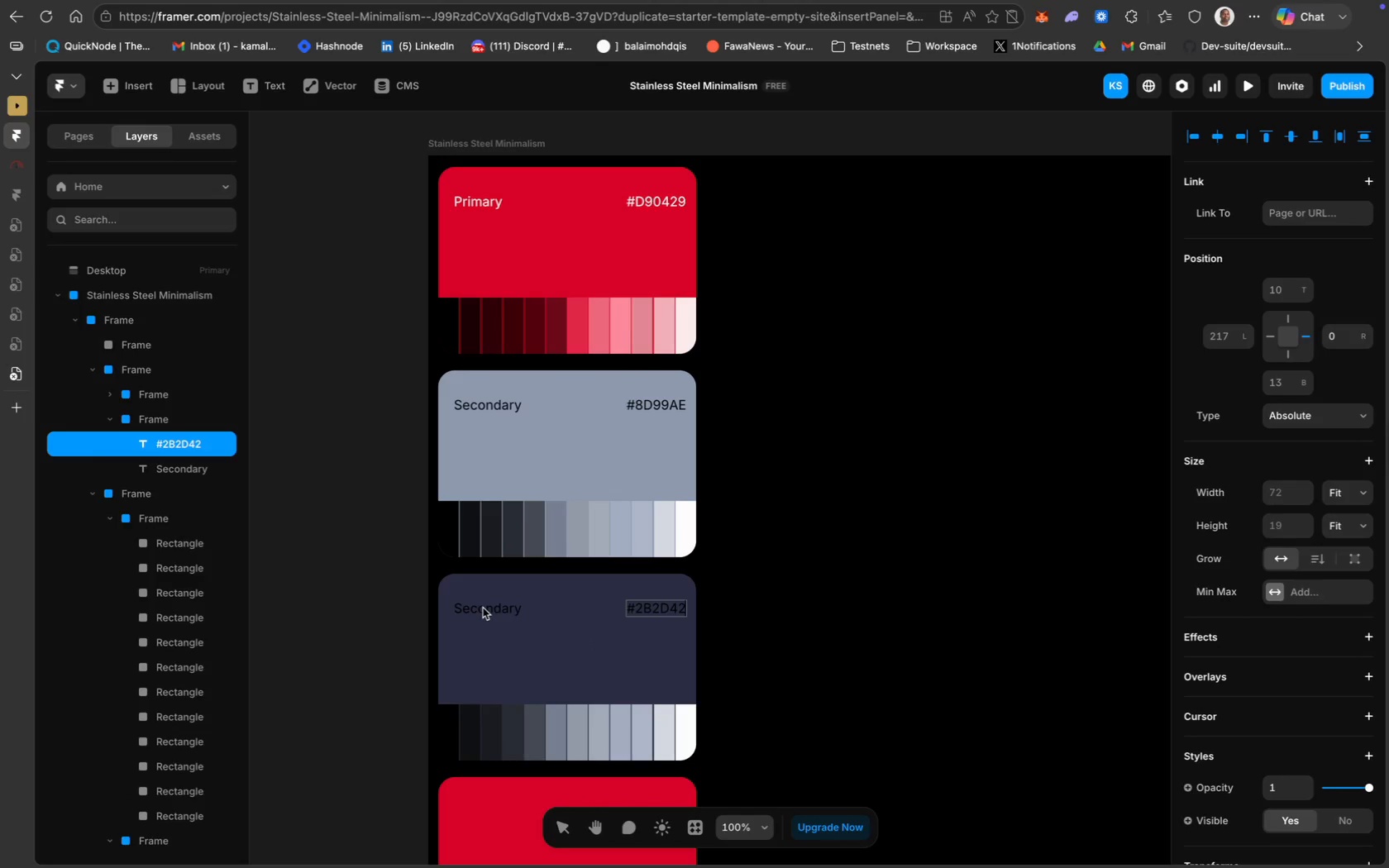 
wait(5.73)
 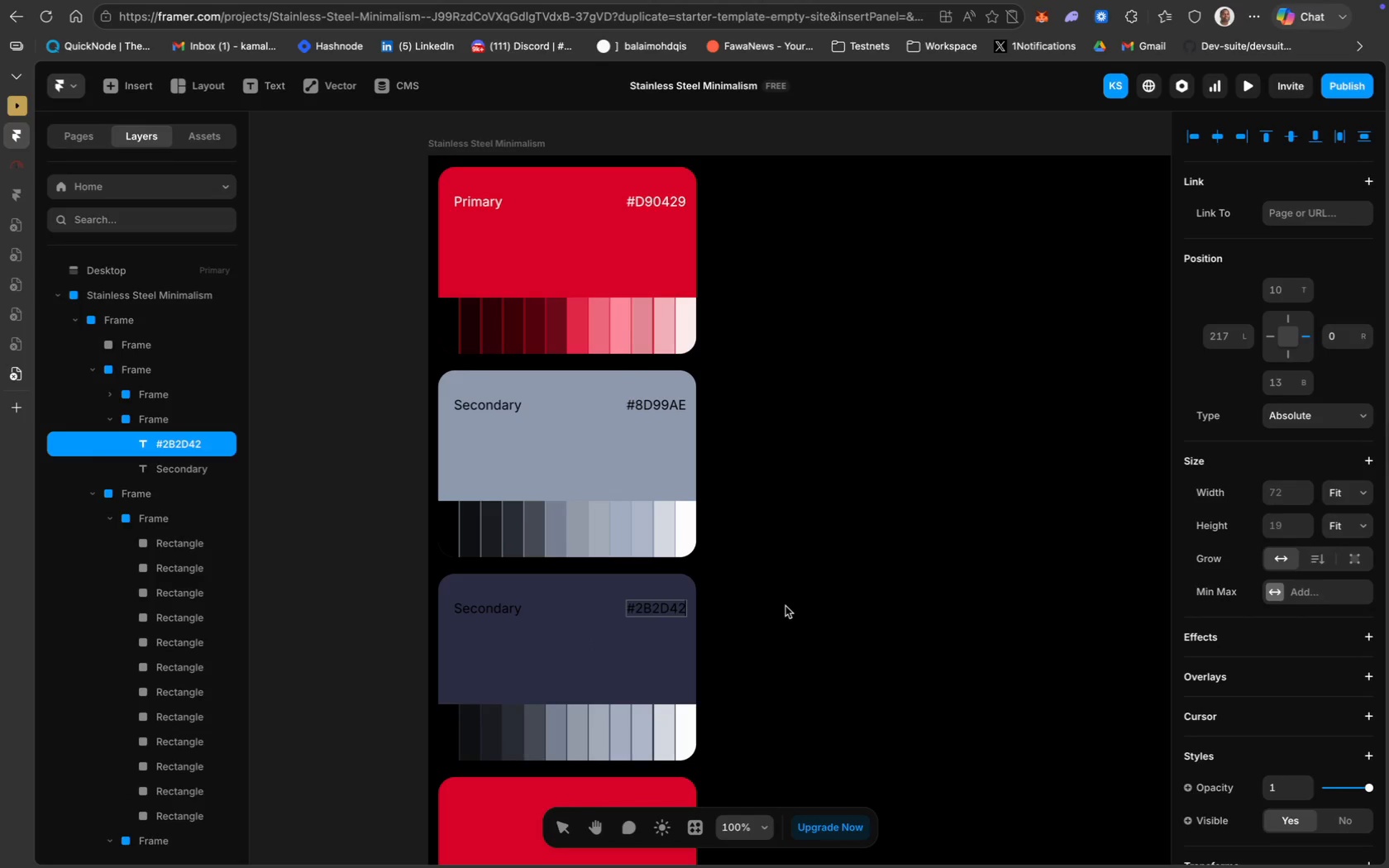 
scroll: coordinate [1325, 653], scroll_direction: down, amount: 44.0
 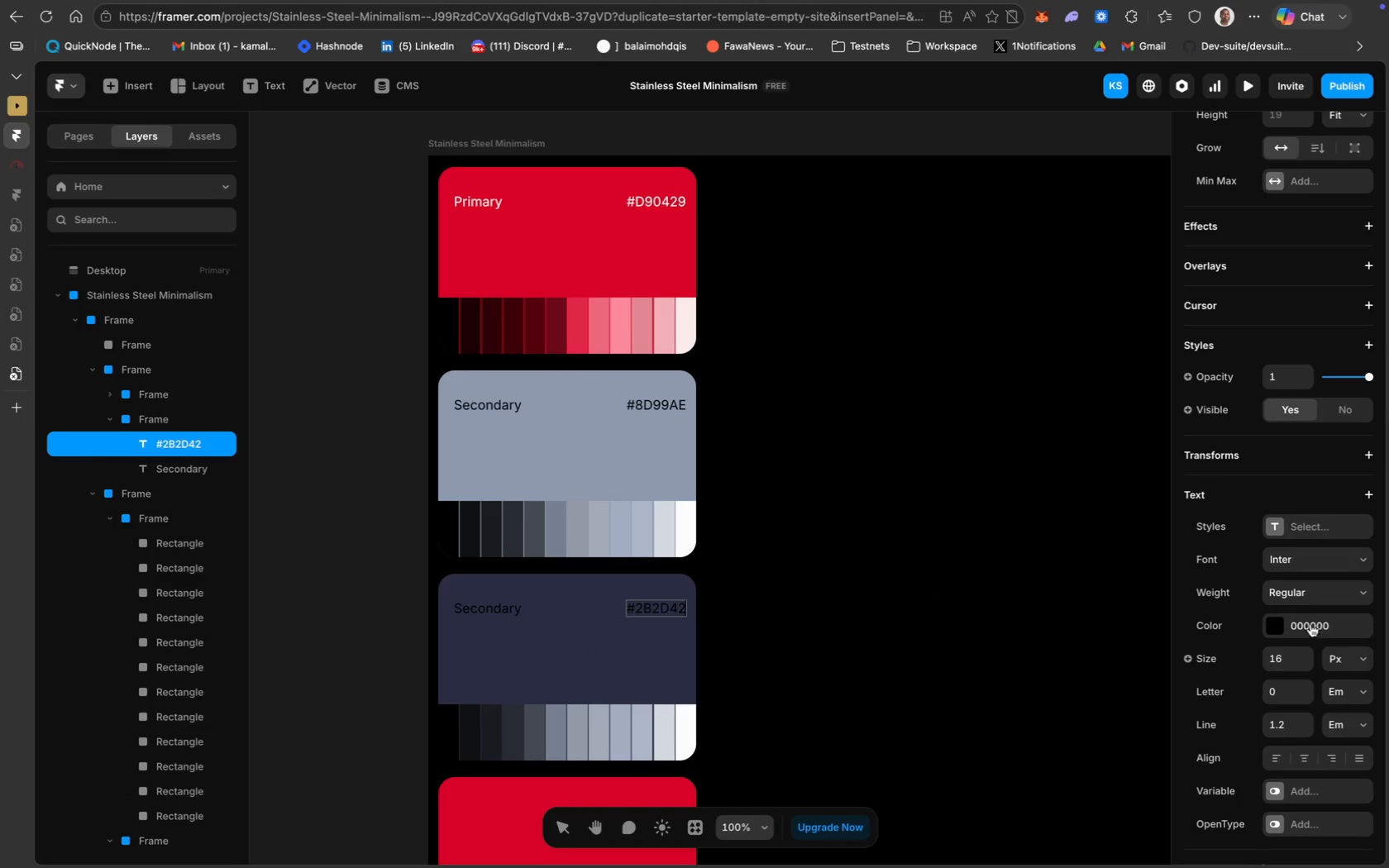 
left_click([1310, 620])
 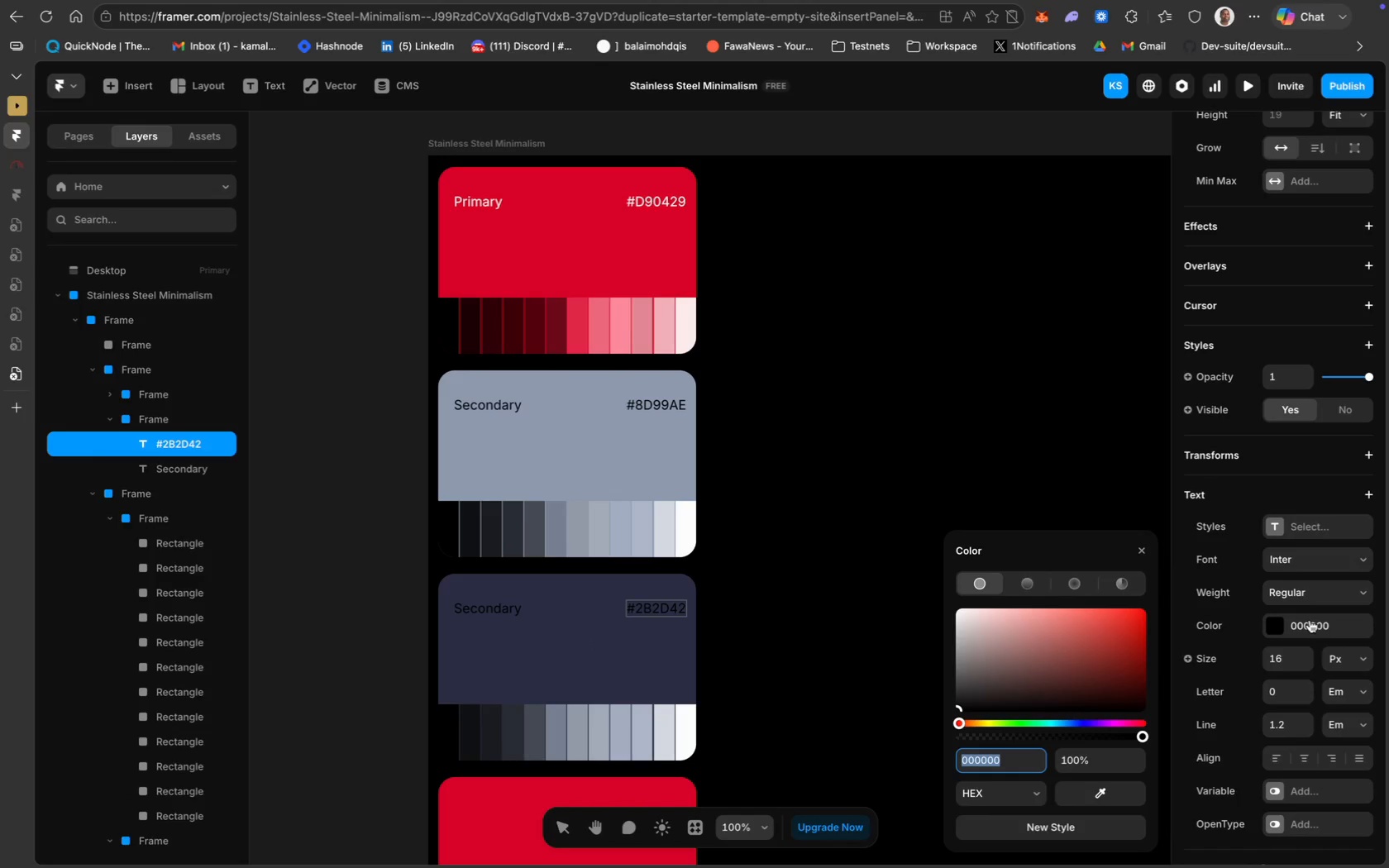 
type(000000)
 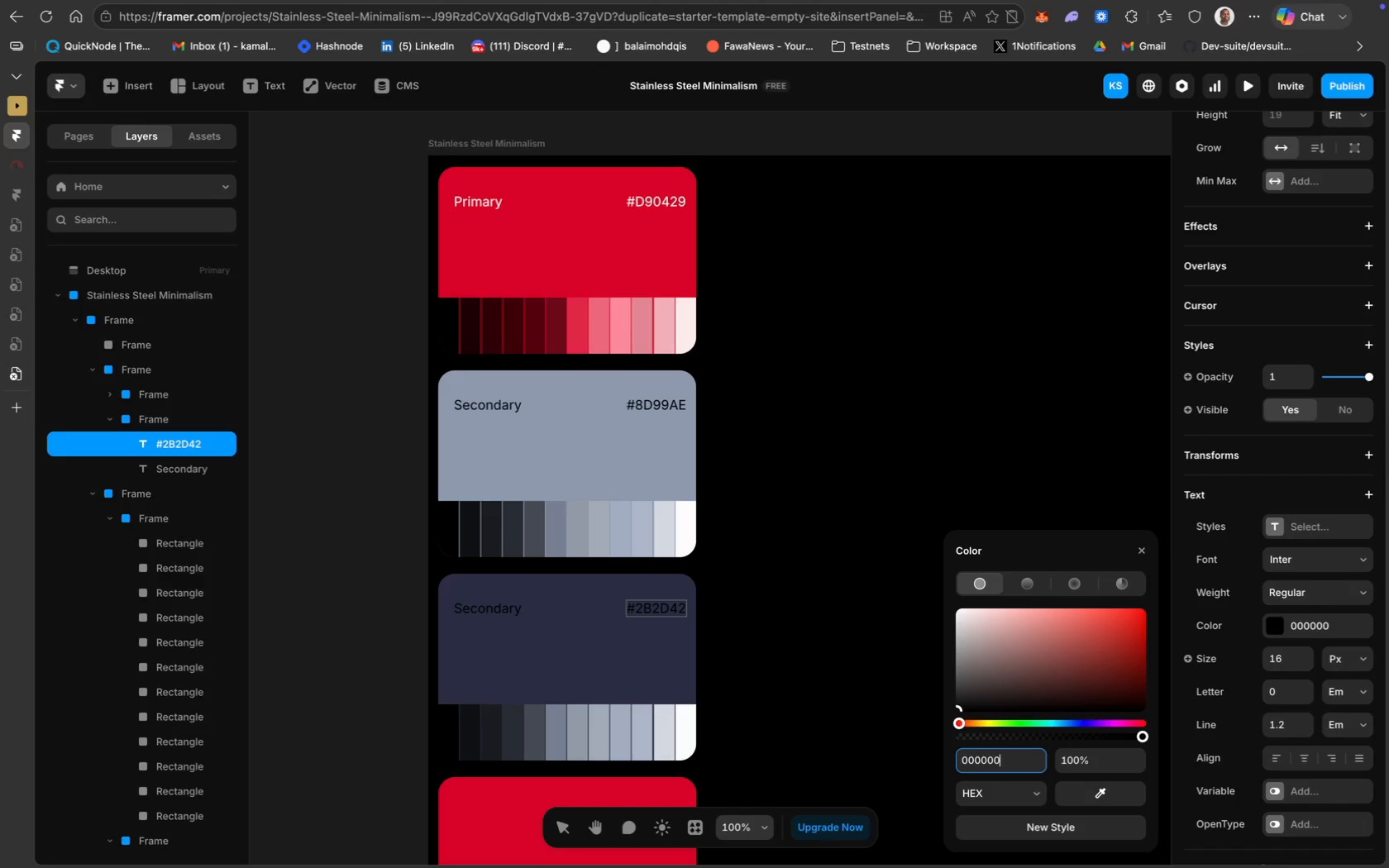 
key(Enter)
 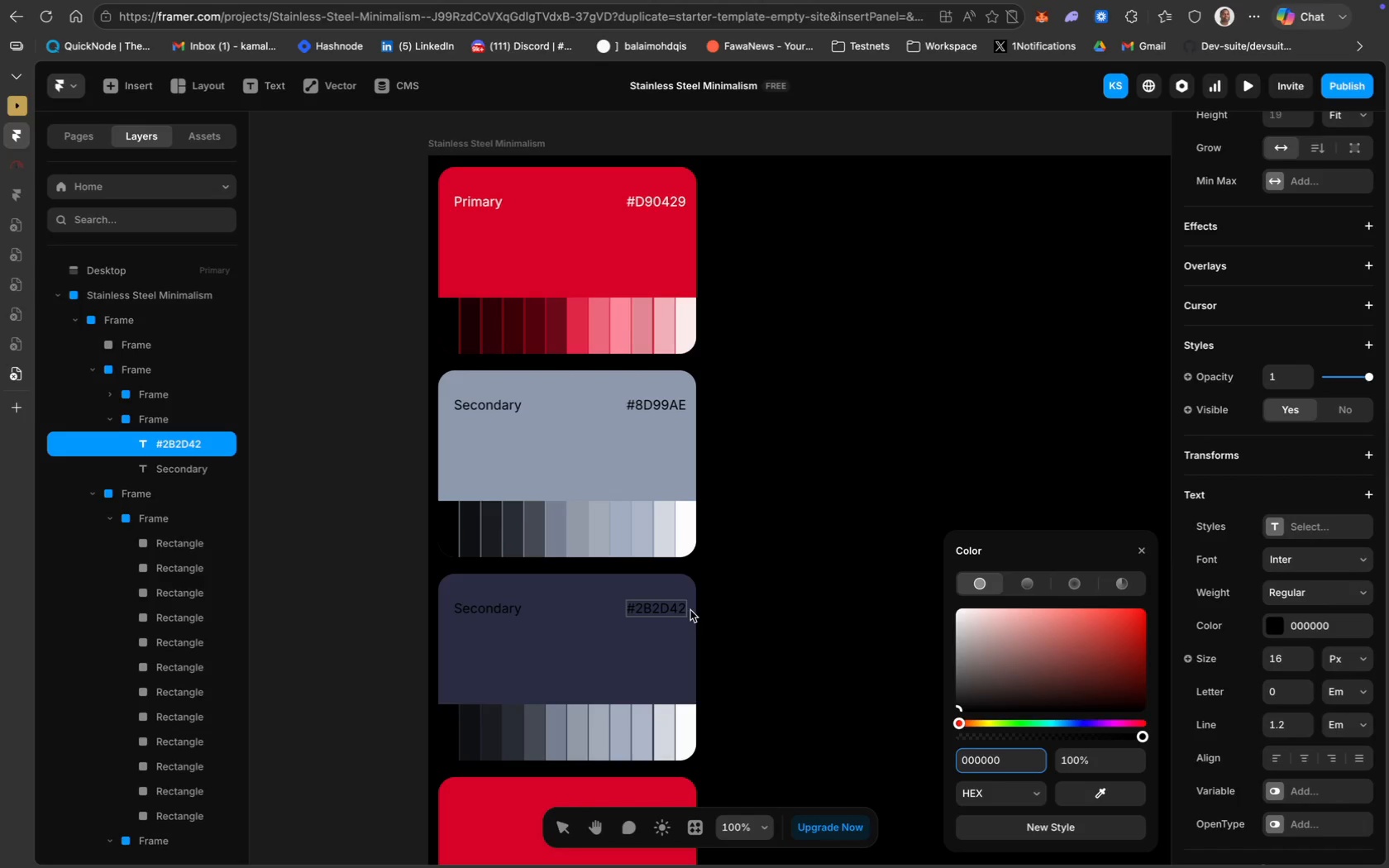 
double_click([679, 608])
 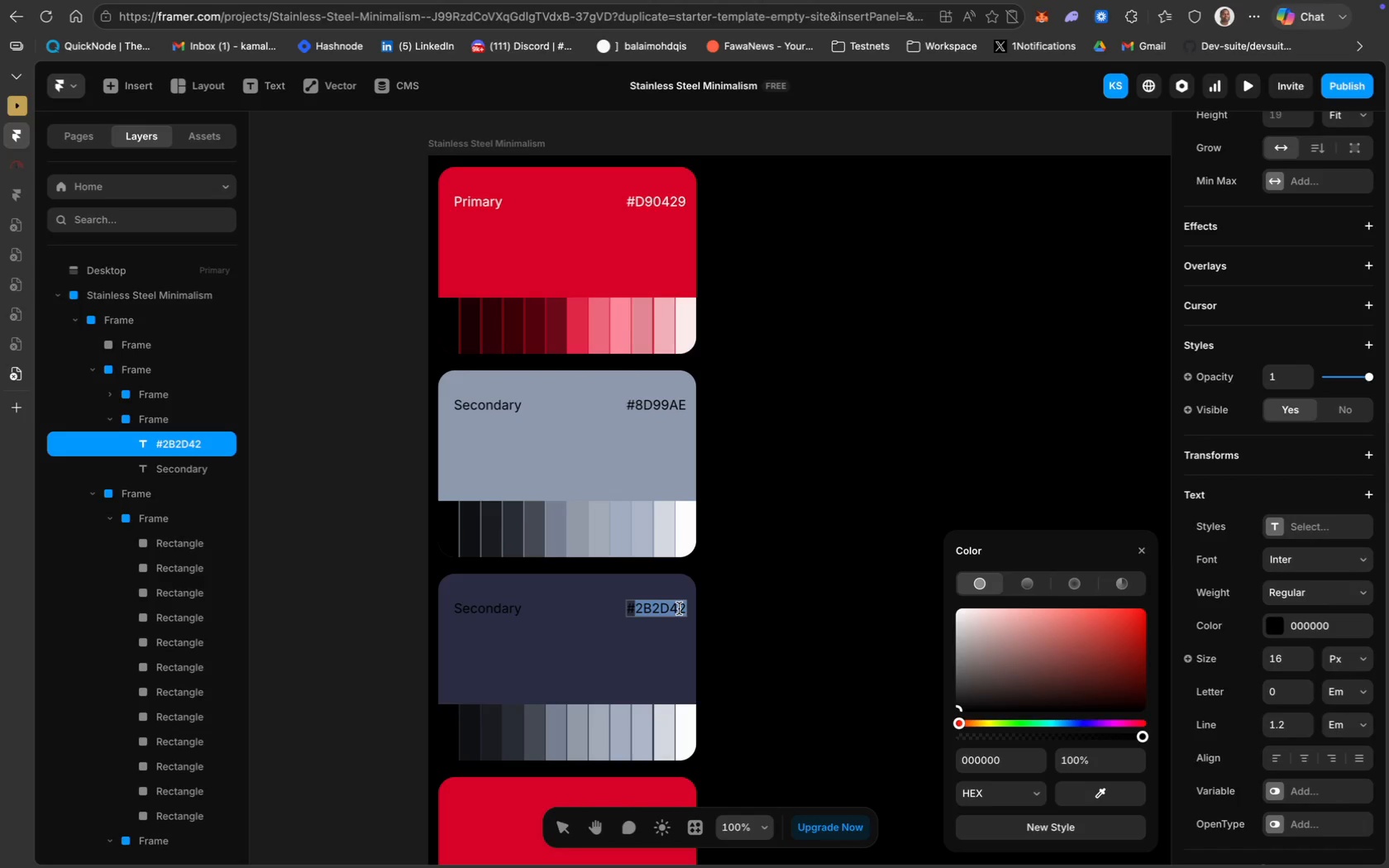 
key(Meta+A)
 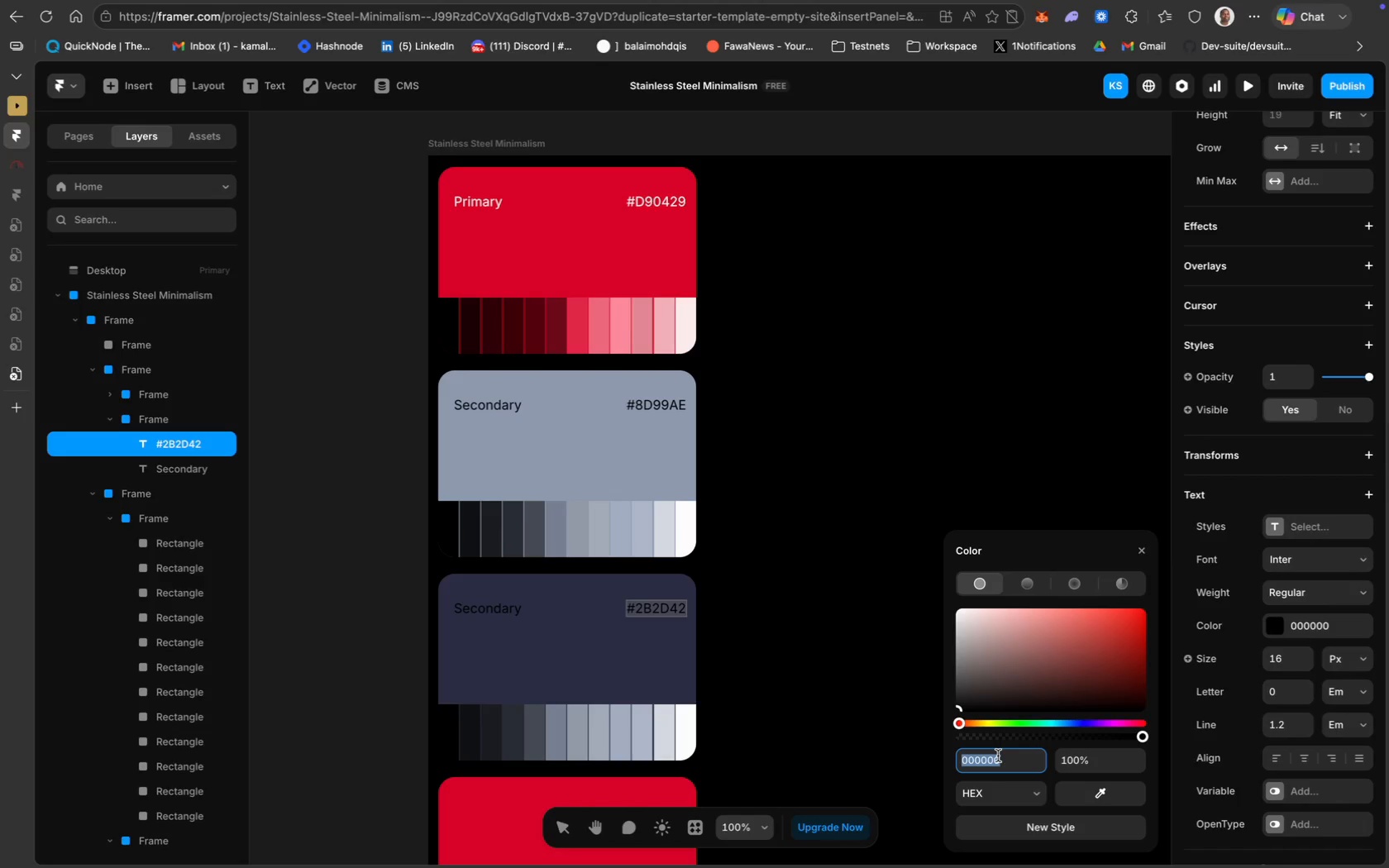 
type(00)
key(Backspace)
key(Backspace)
key(Backspace)
type(ffffff)
 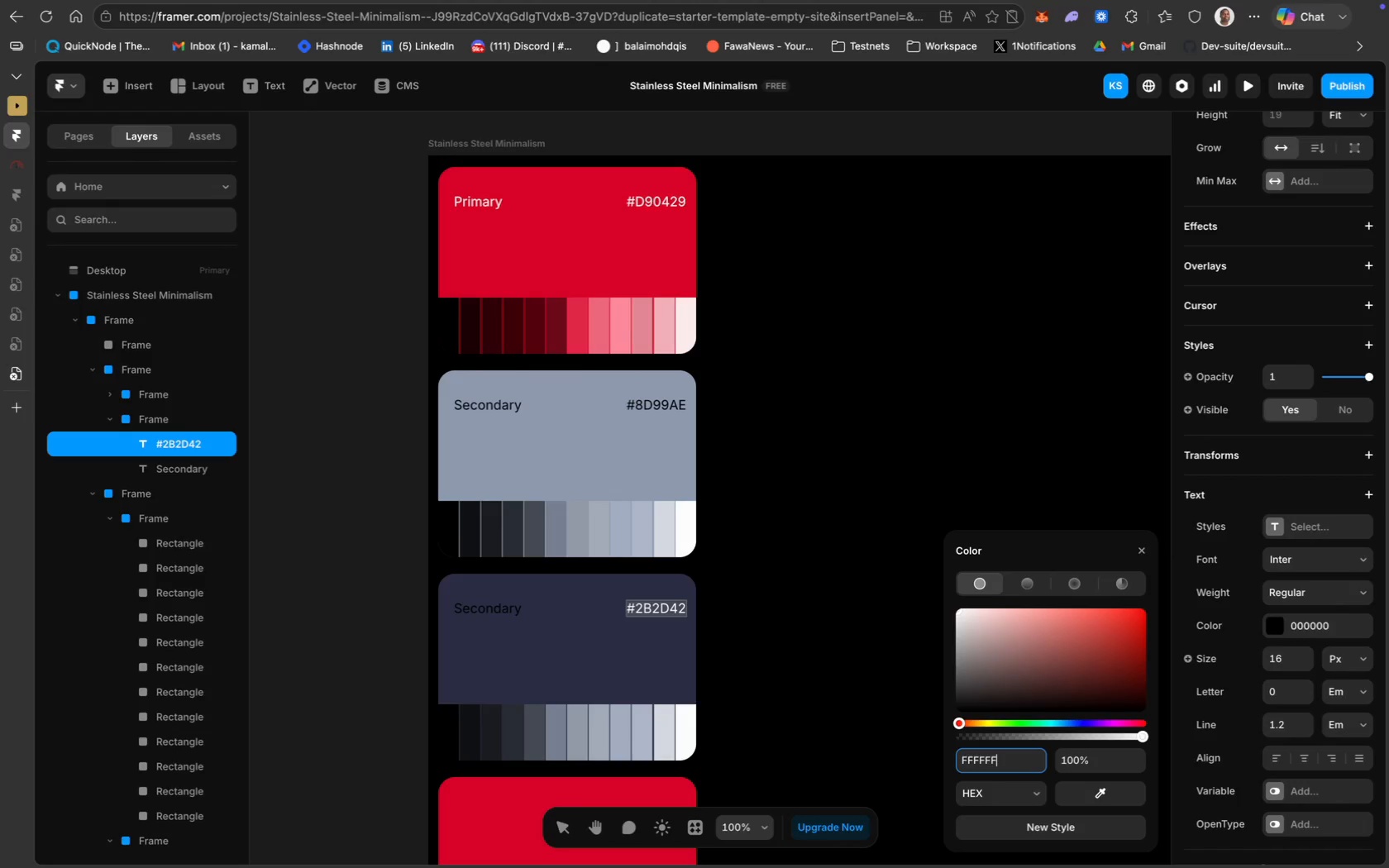 
key(Enter)
 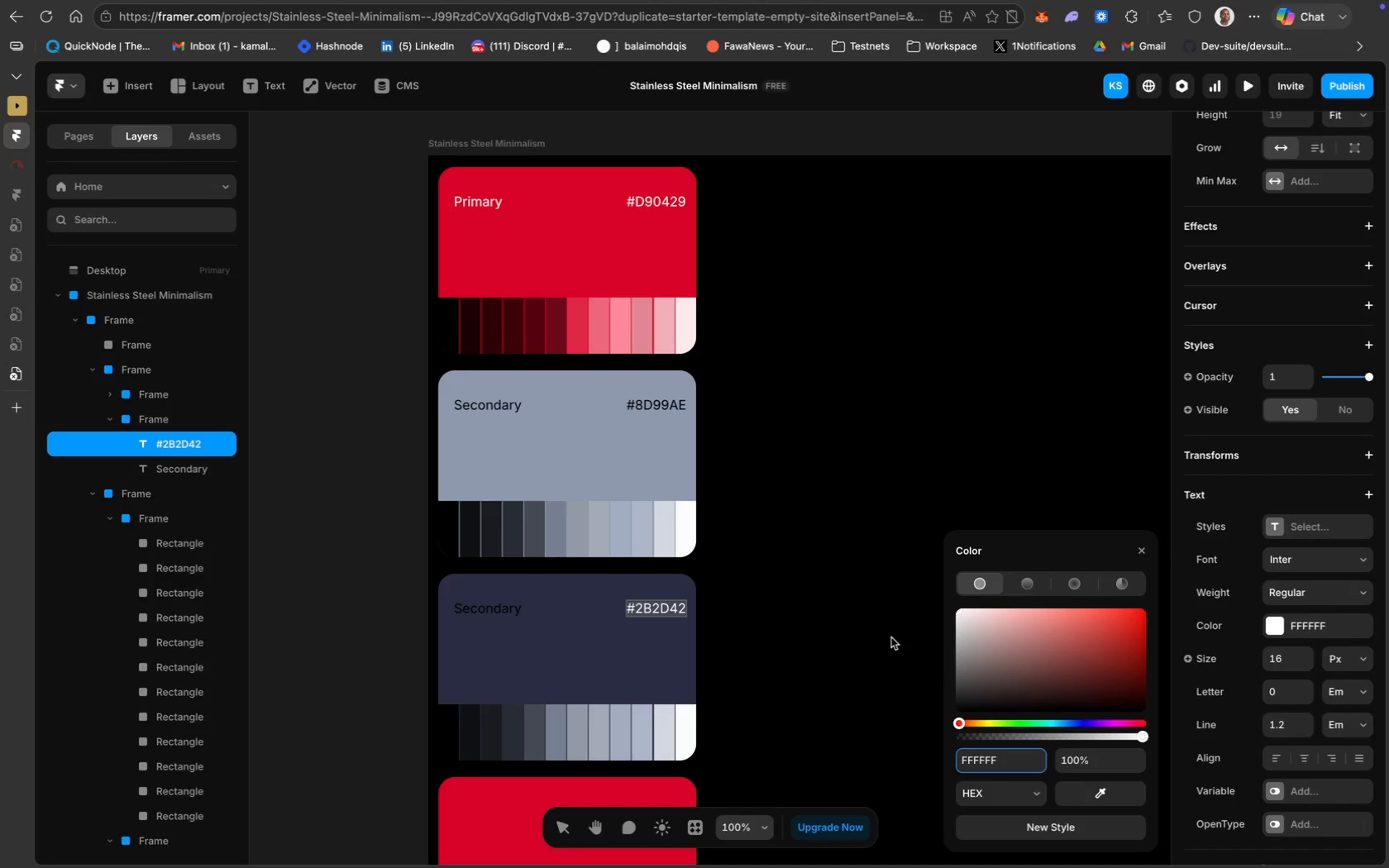 
left_click([858, 622])
 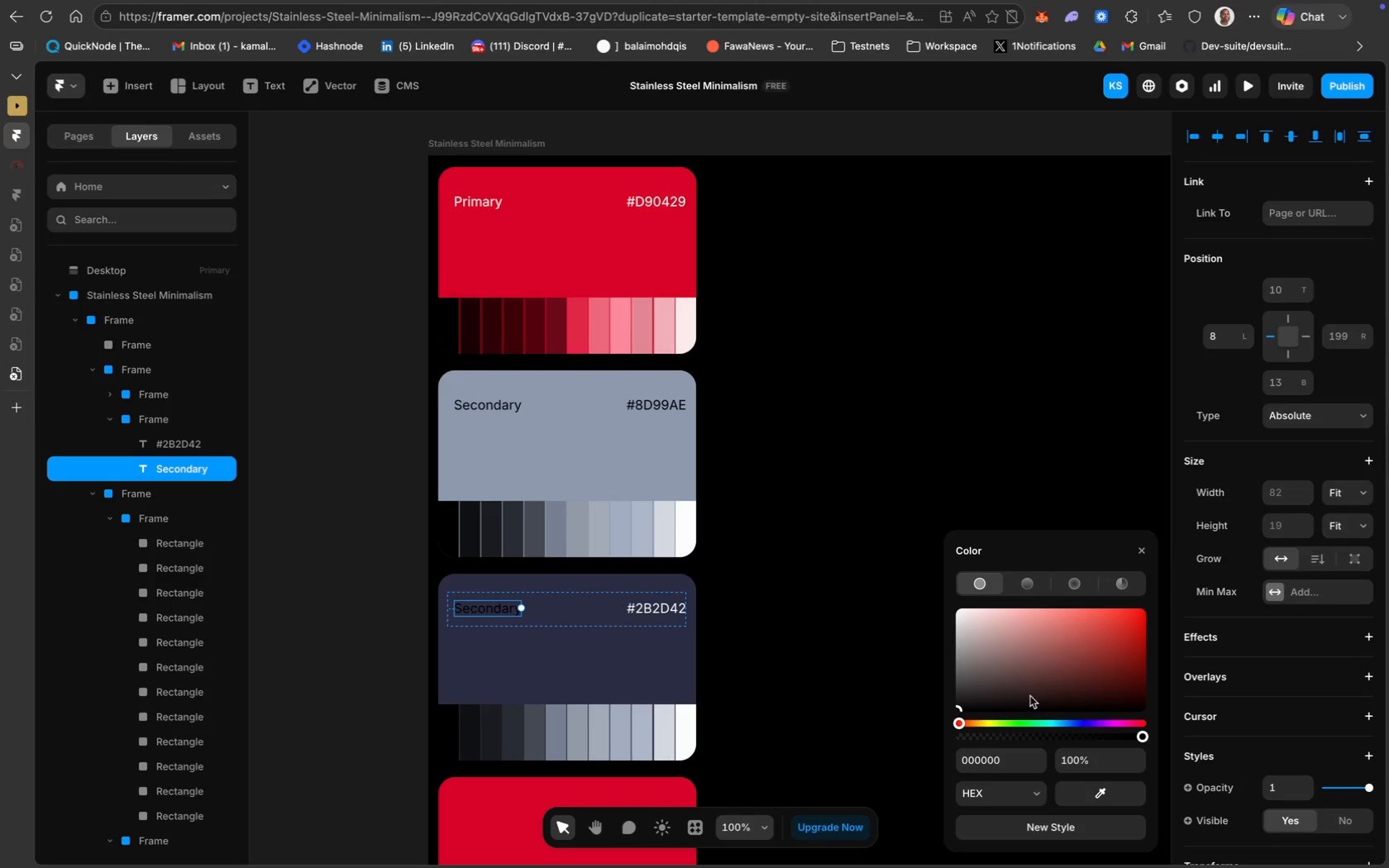 
hold_key(key=CommandLeft, duration=0.43)
 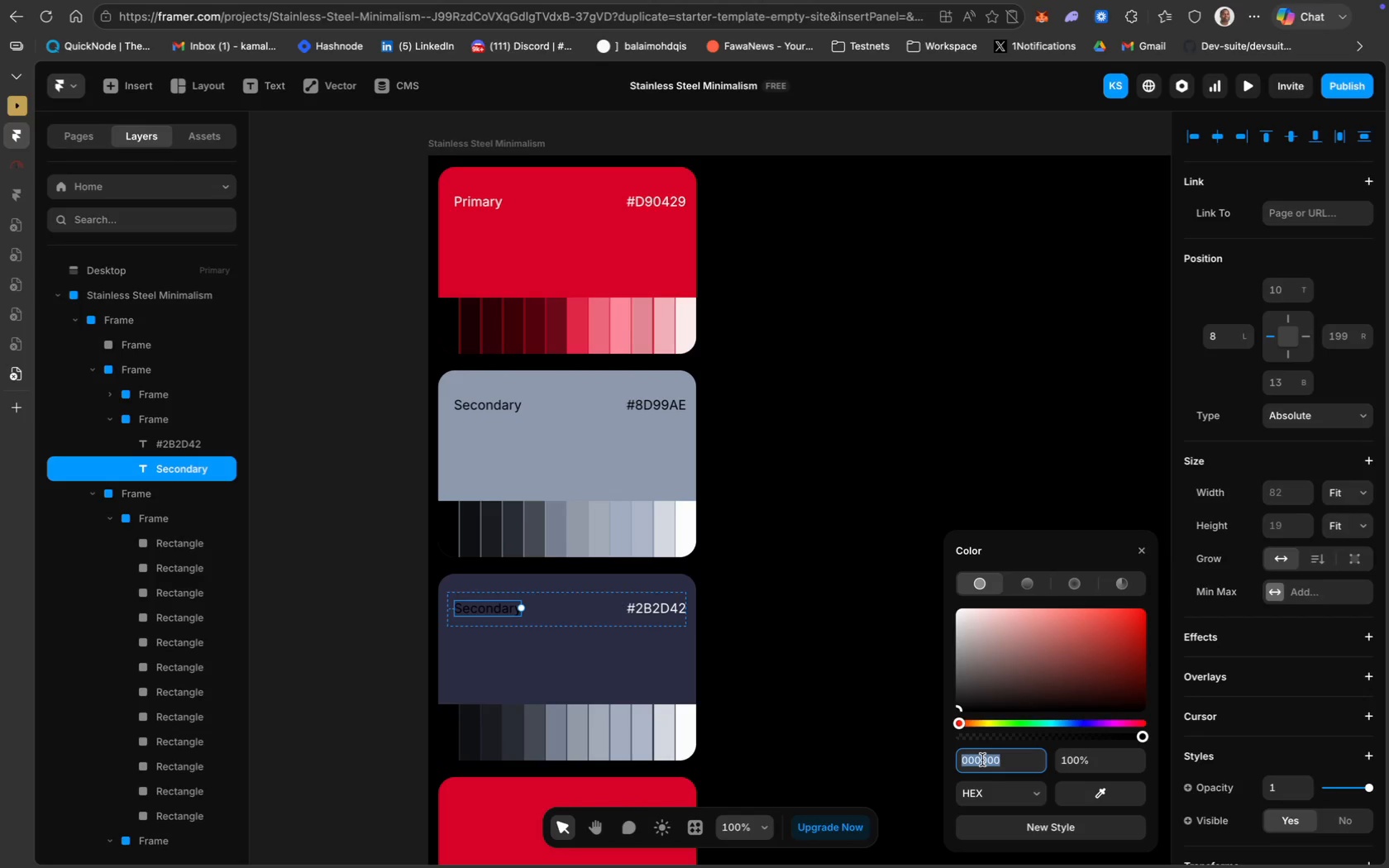 
type(ffffff)
 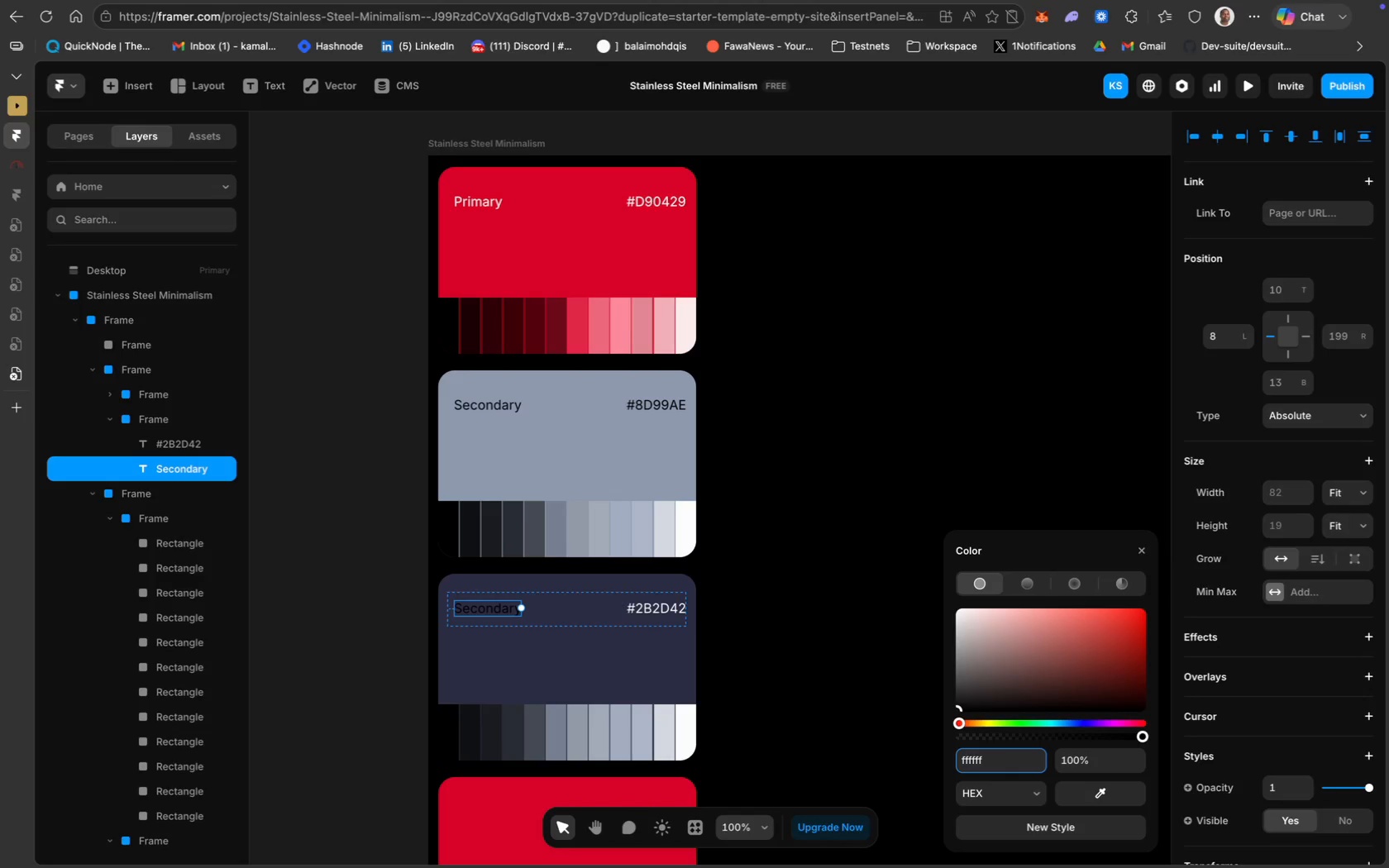 
key(Enter)
 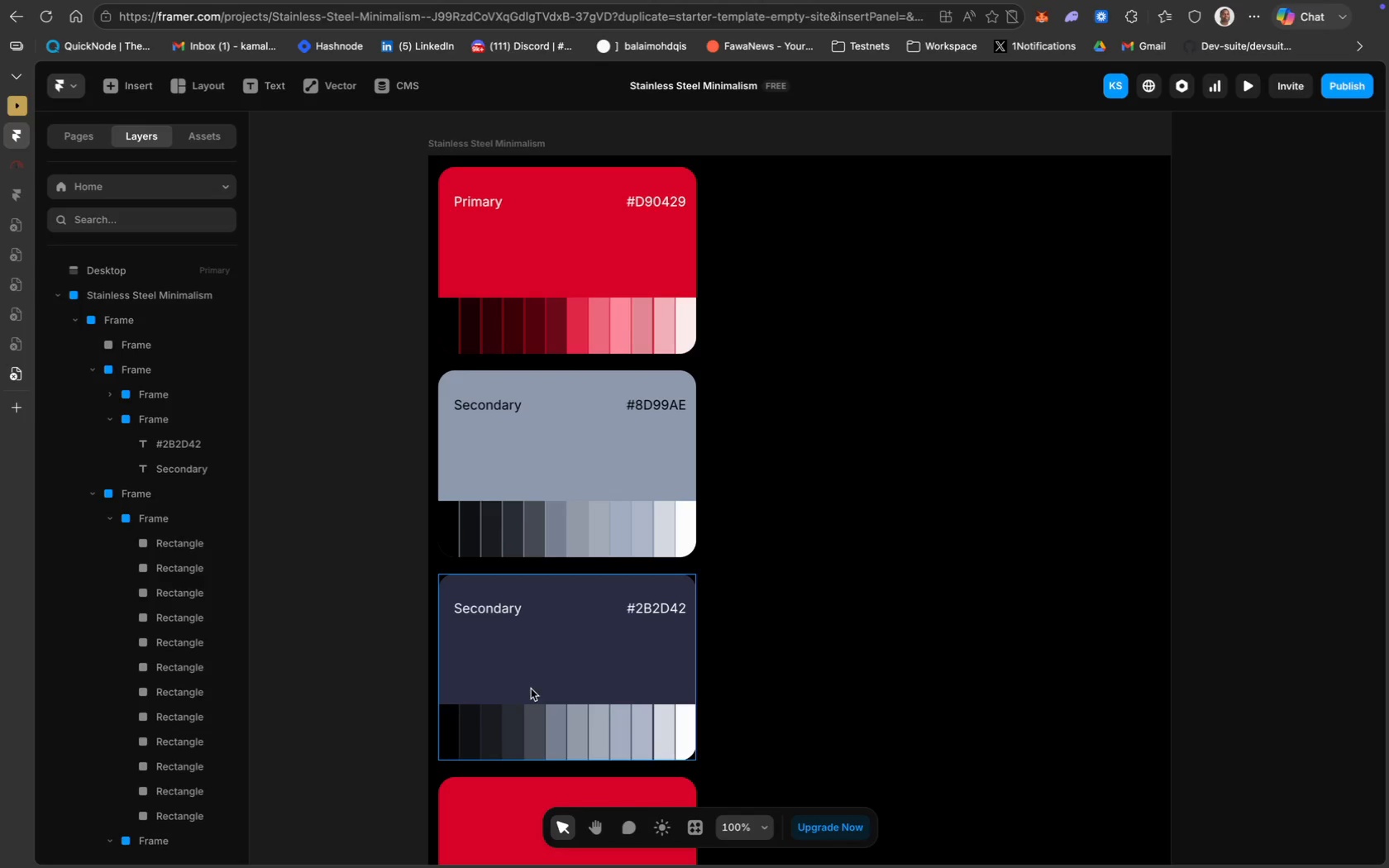 
key(CapsLock)
 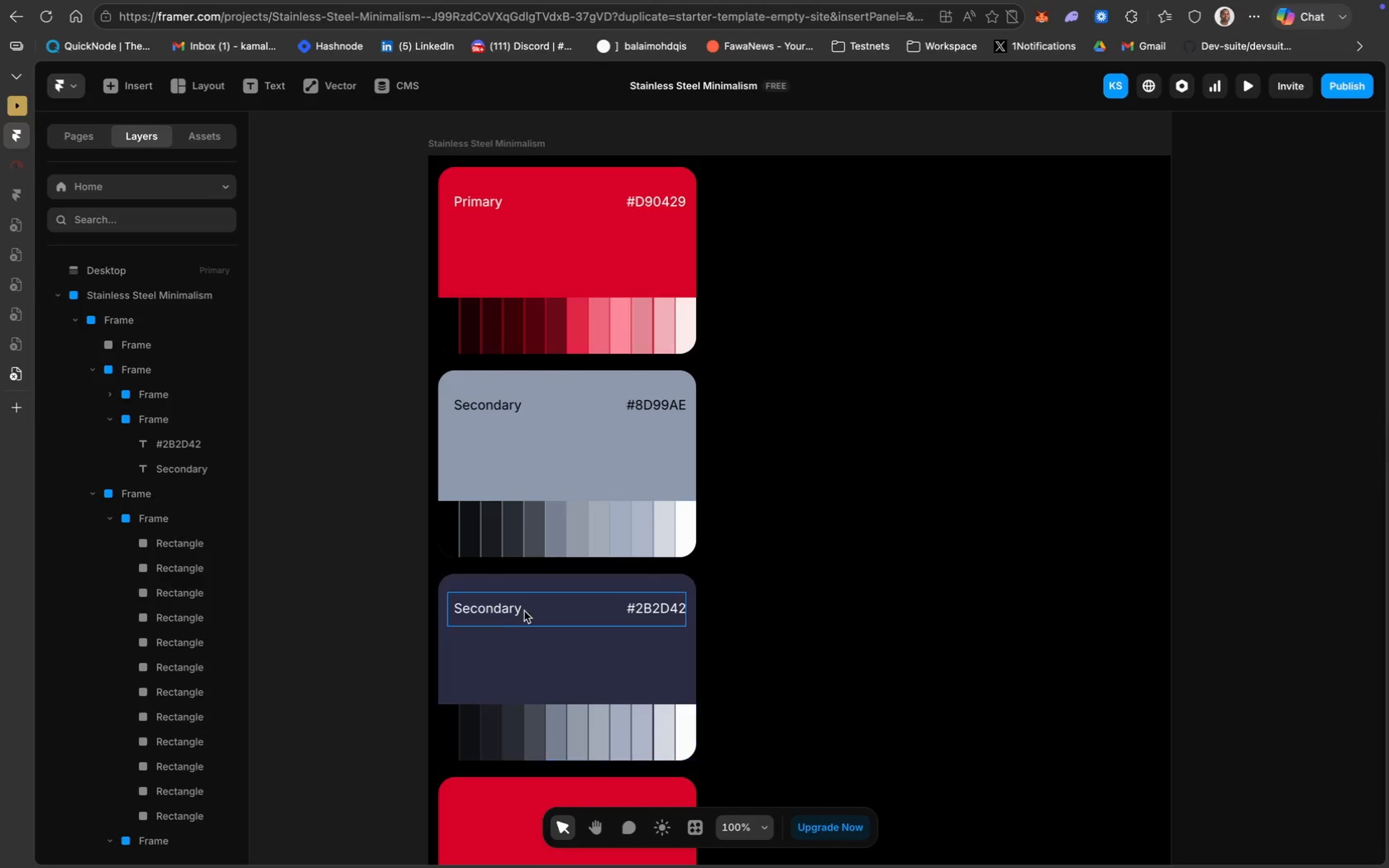 
double_click([506, 603])
 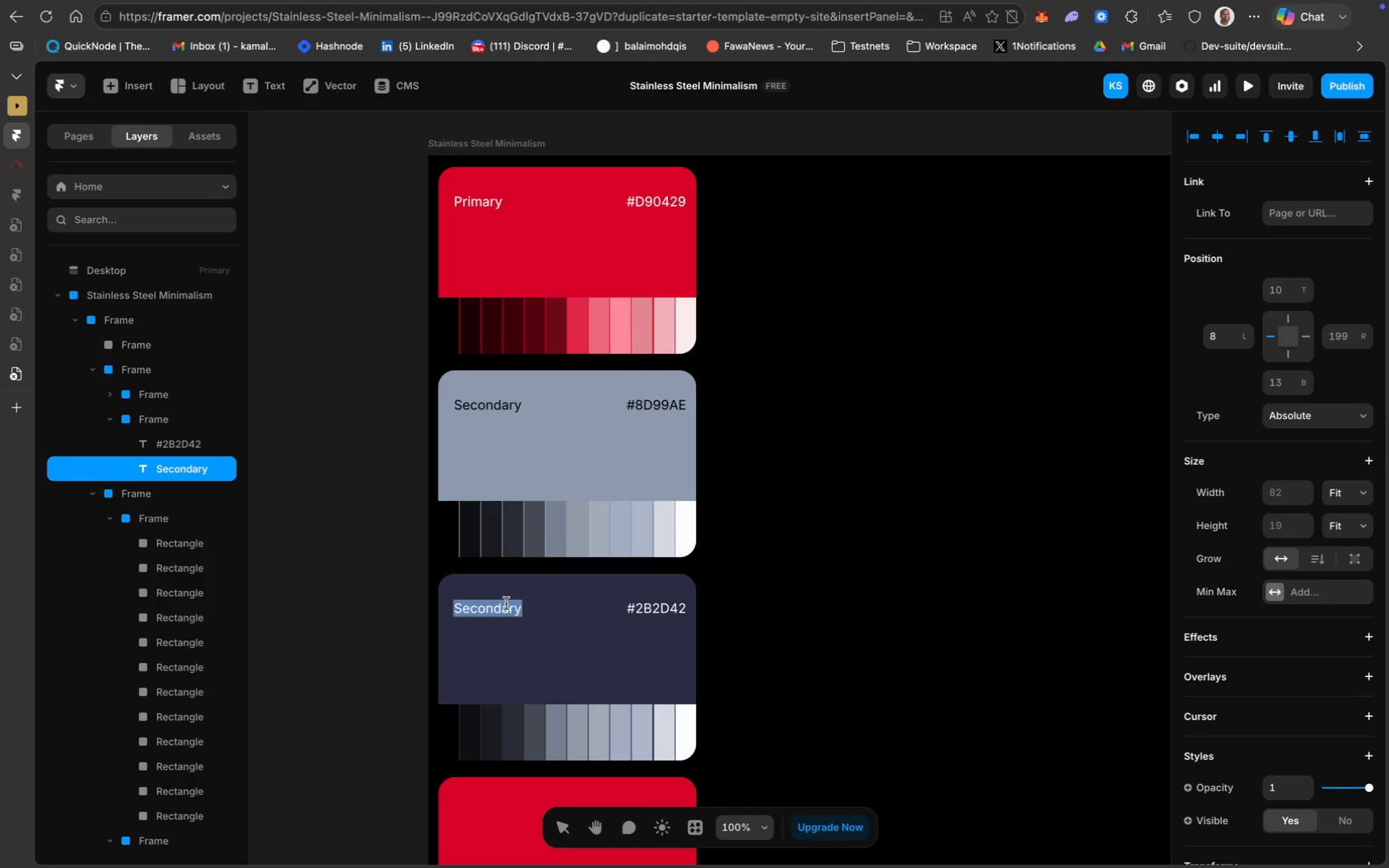 
key(Meta+A)
 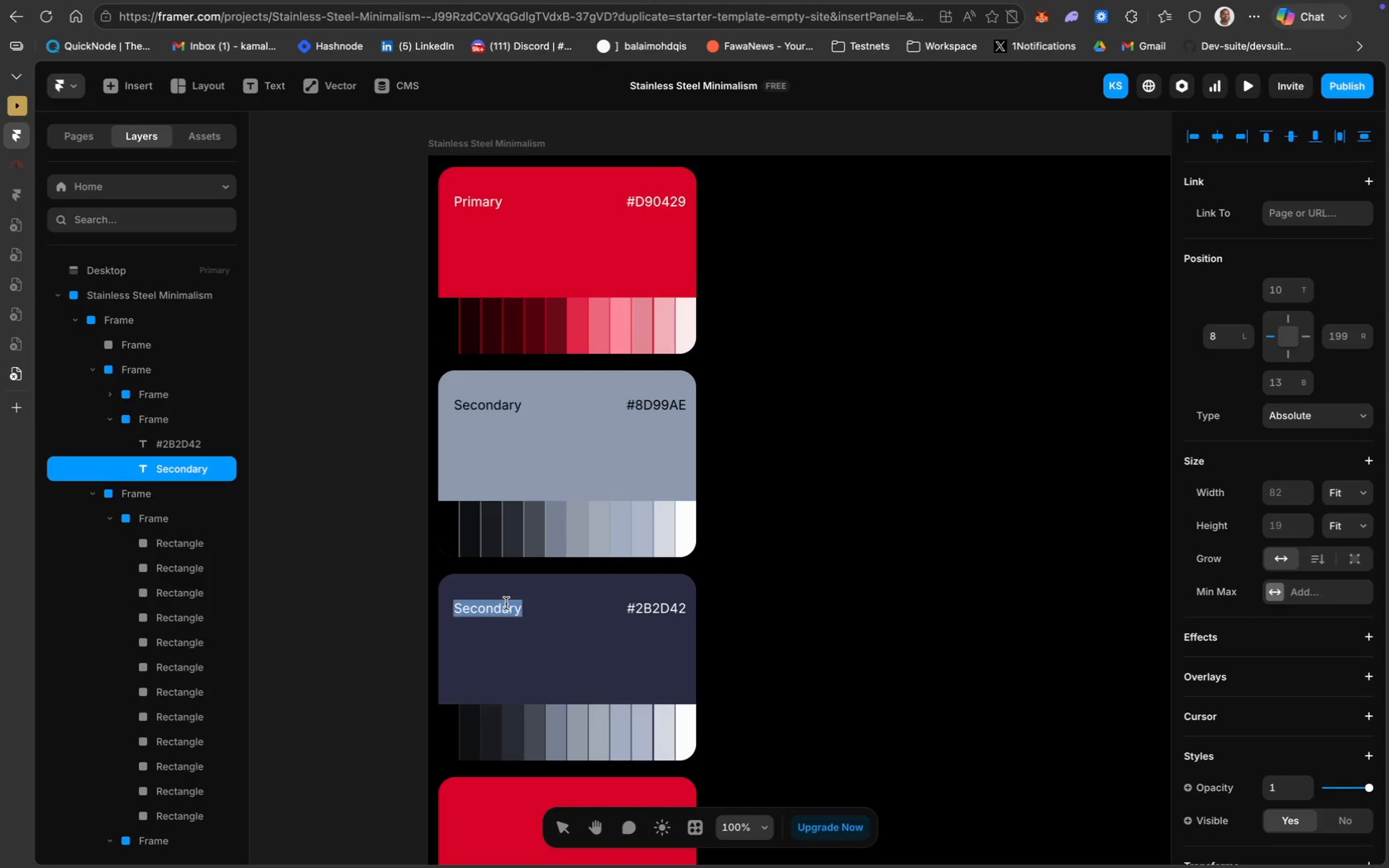 
type(Tertiary)
 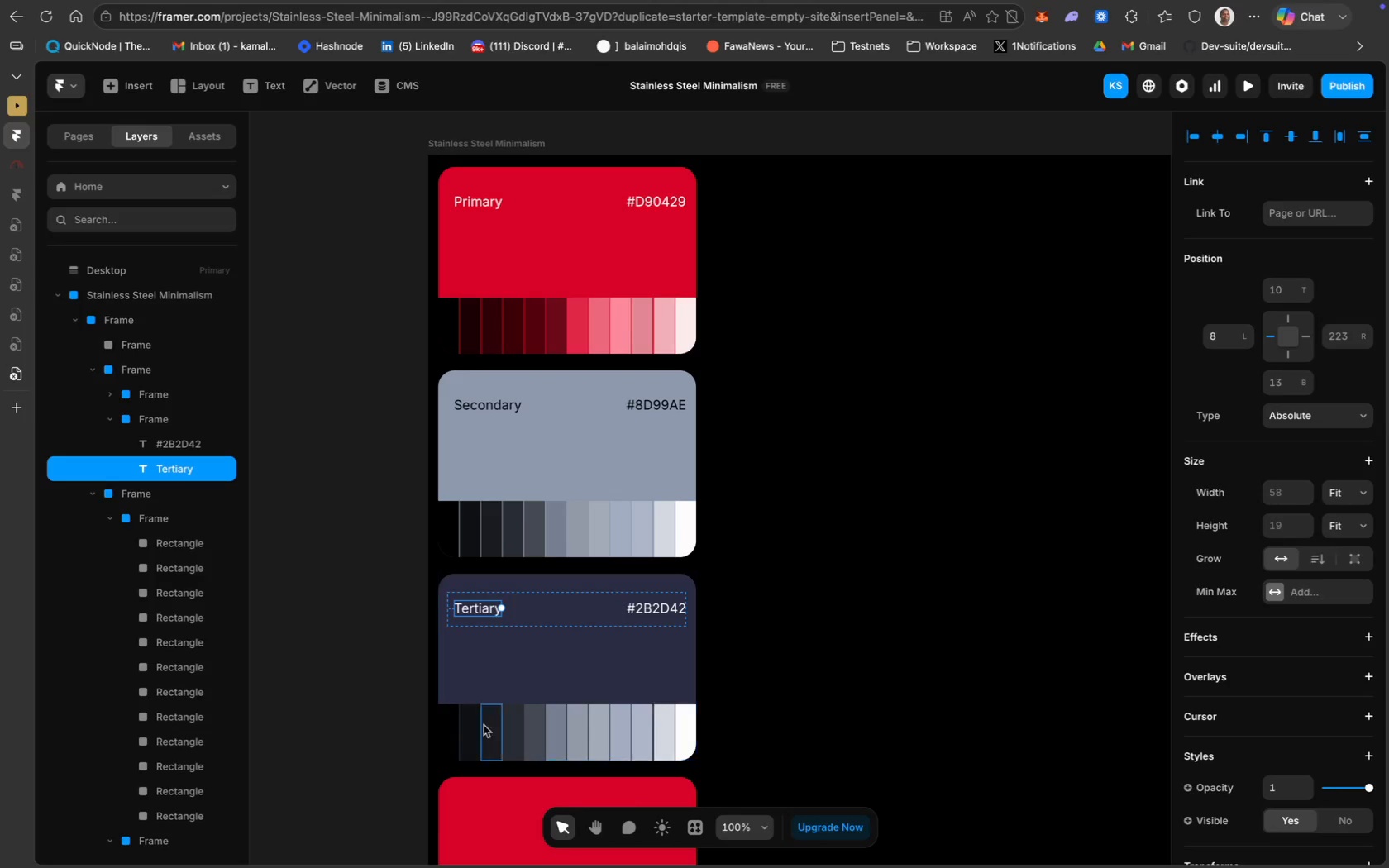 
left_click([847, 646])
 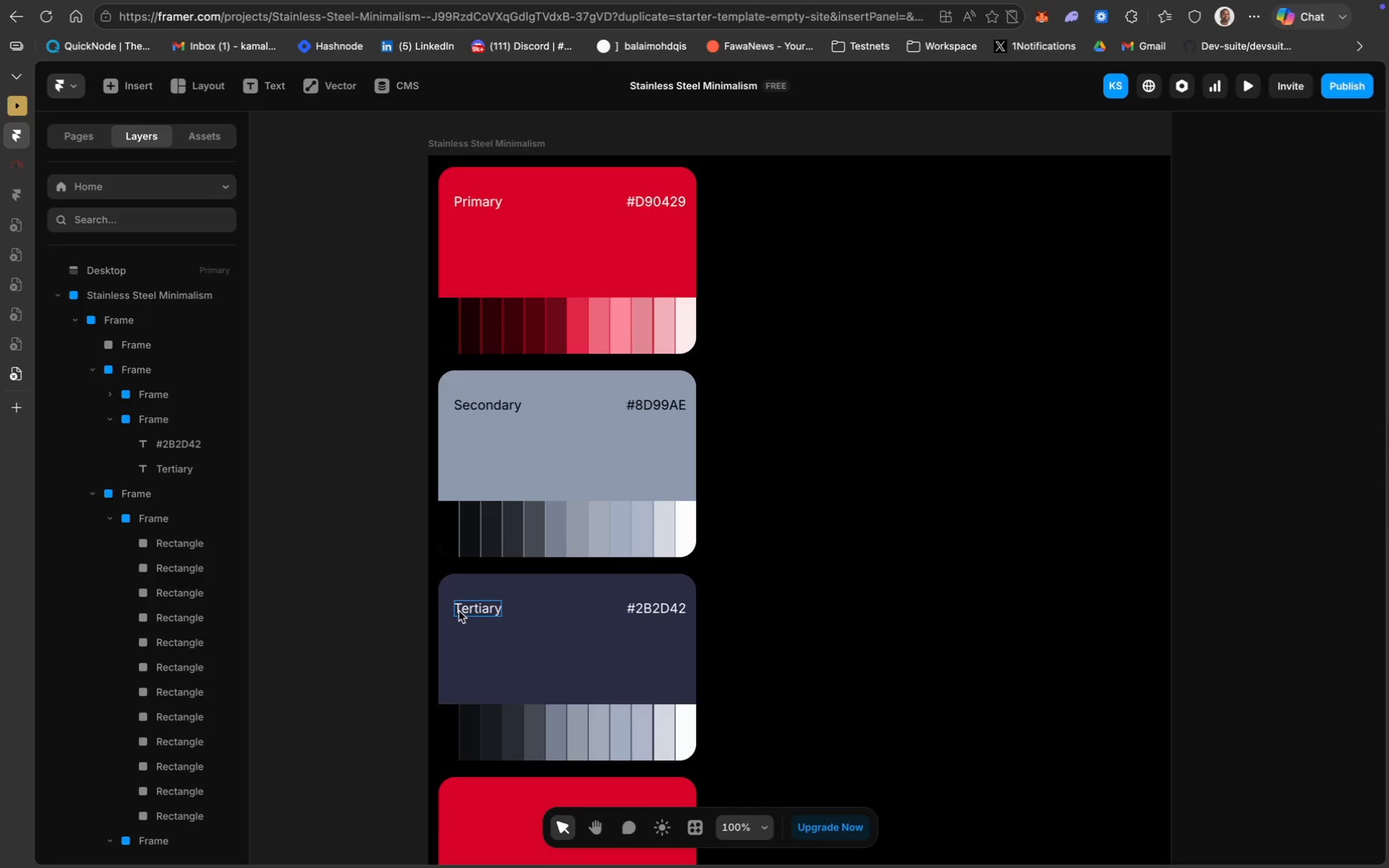 
wait(10.44)
 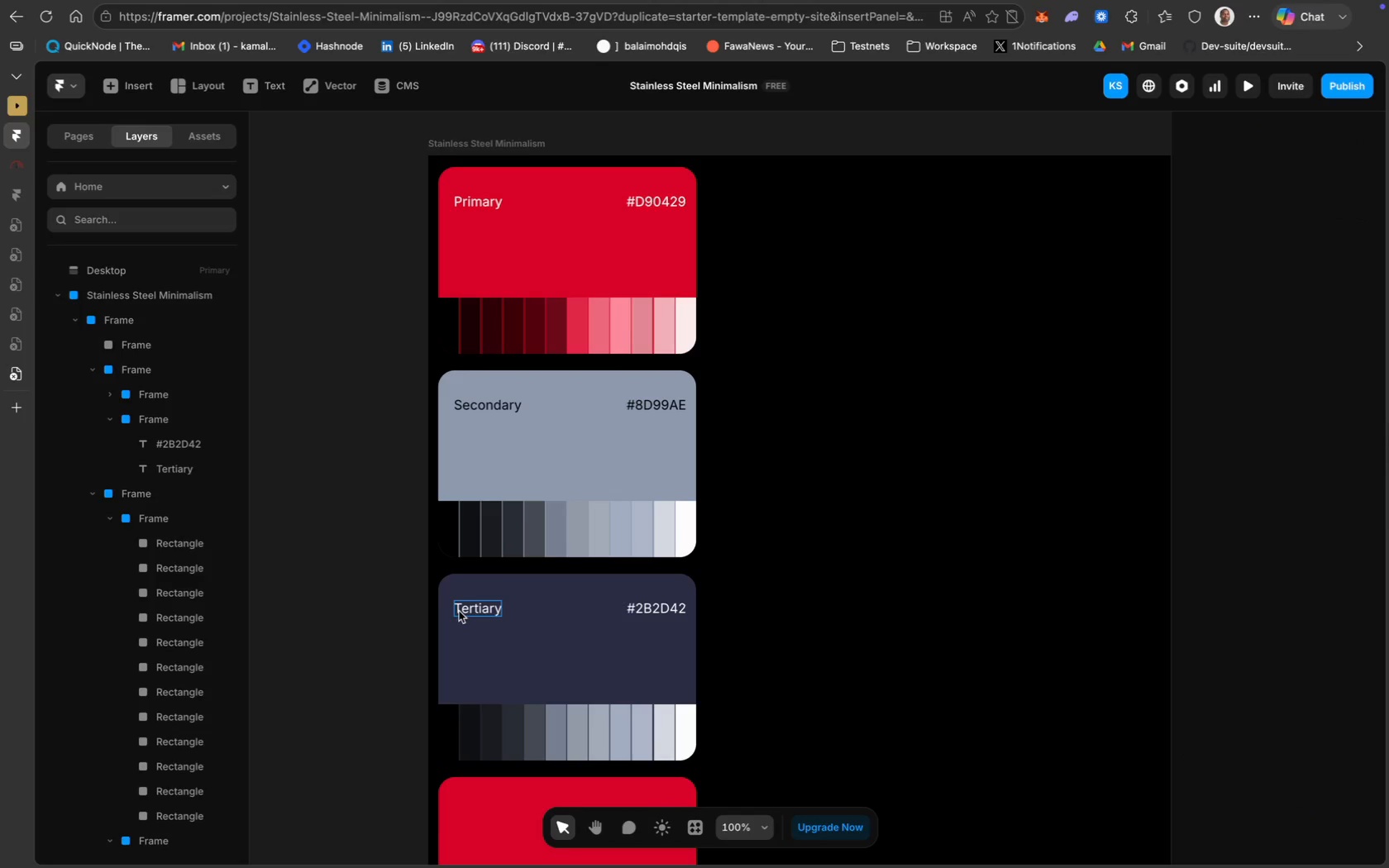 
left_click([803, 589])
 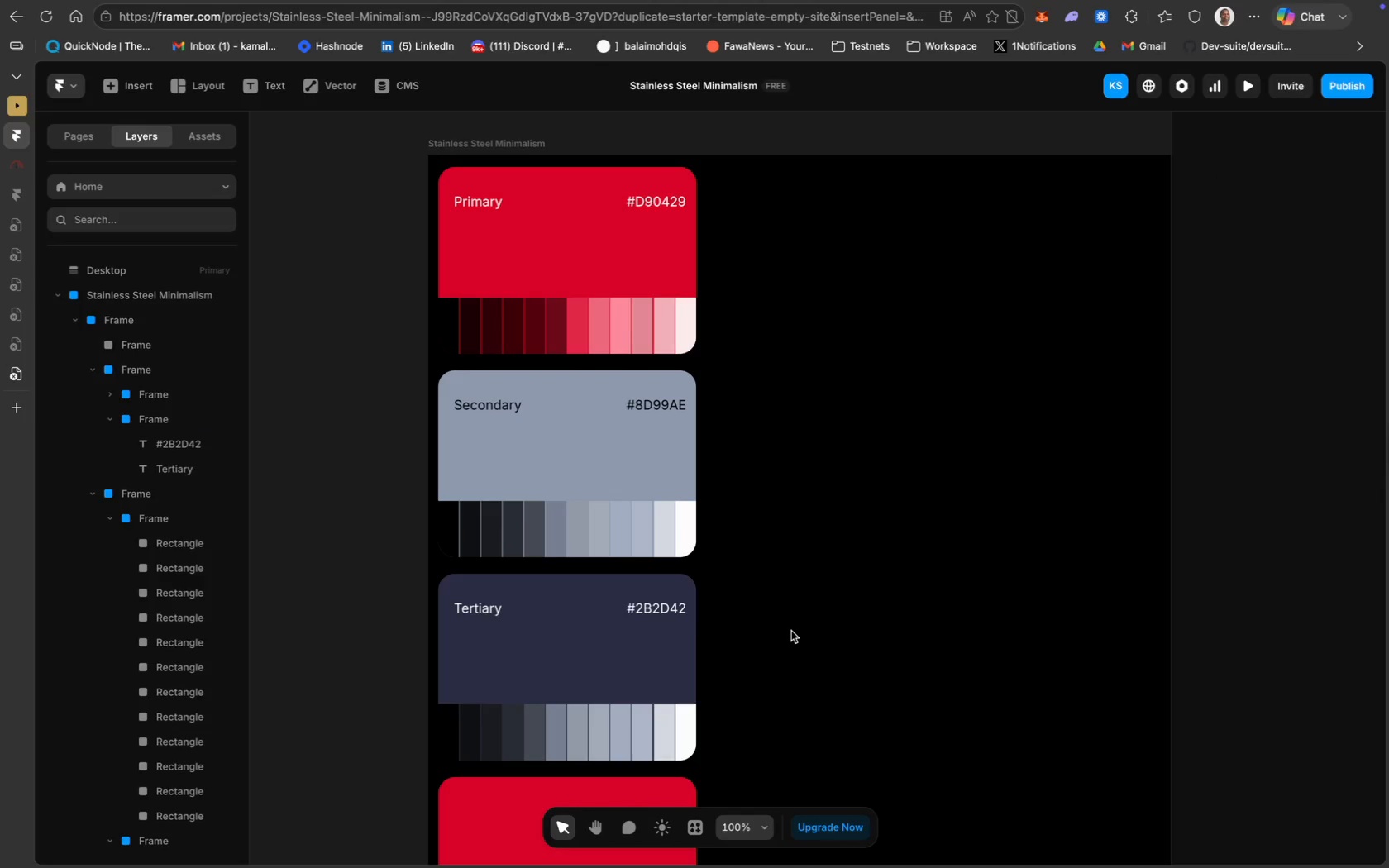 
wait(8.35)
 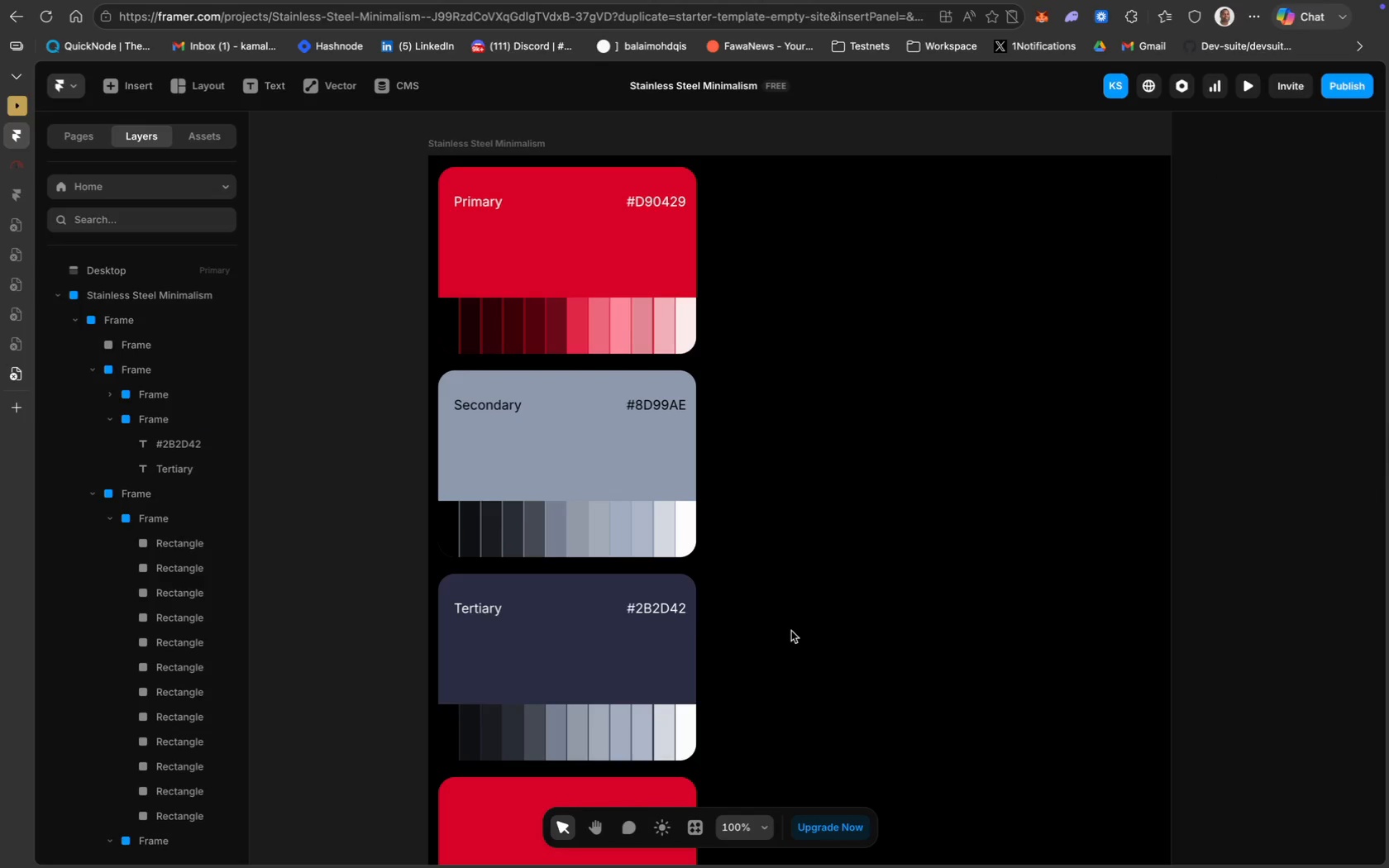 
left_click([445, 738])
 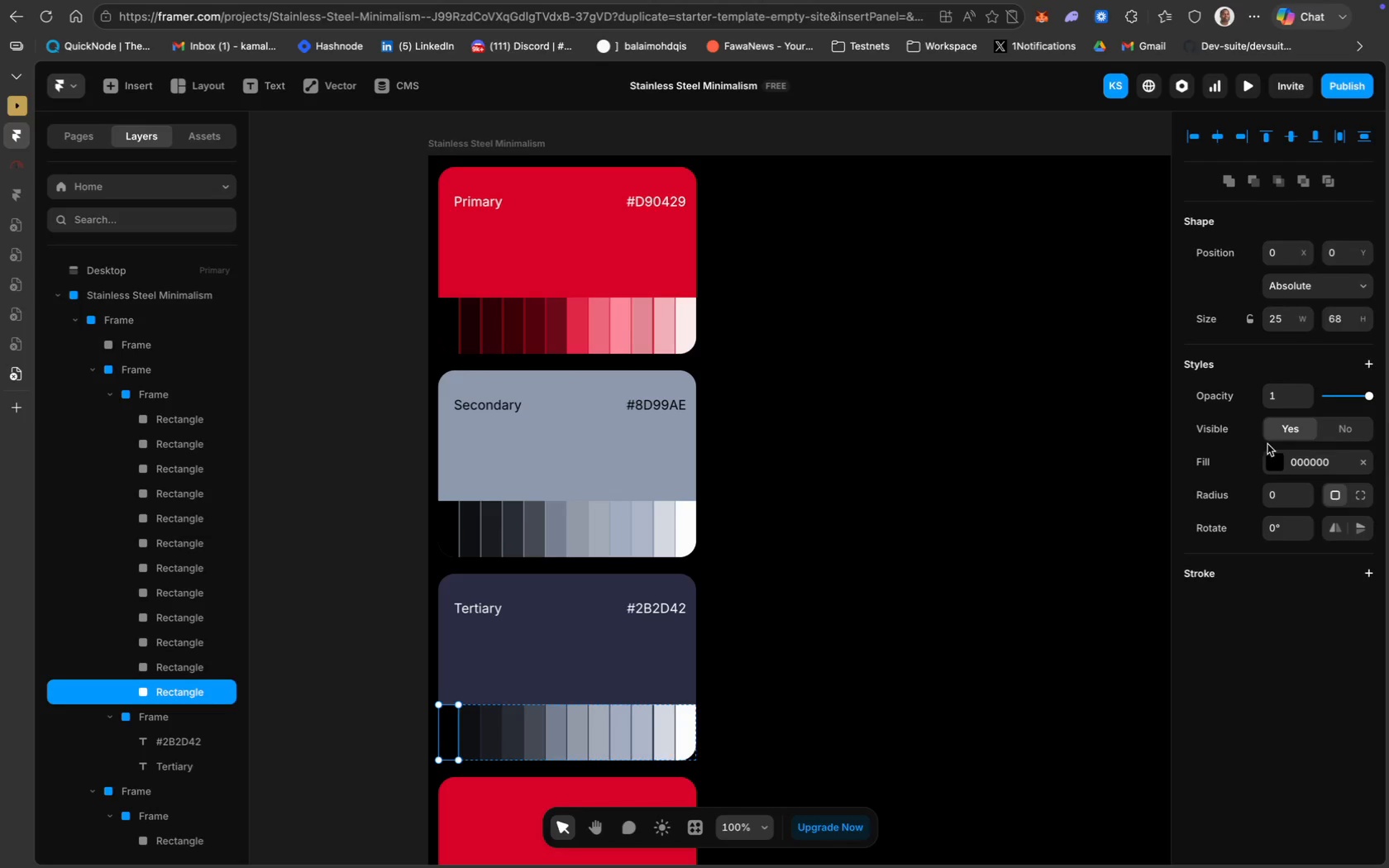 
left_click([1294, 455])
 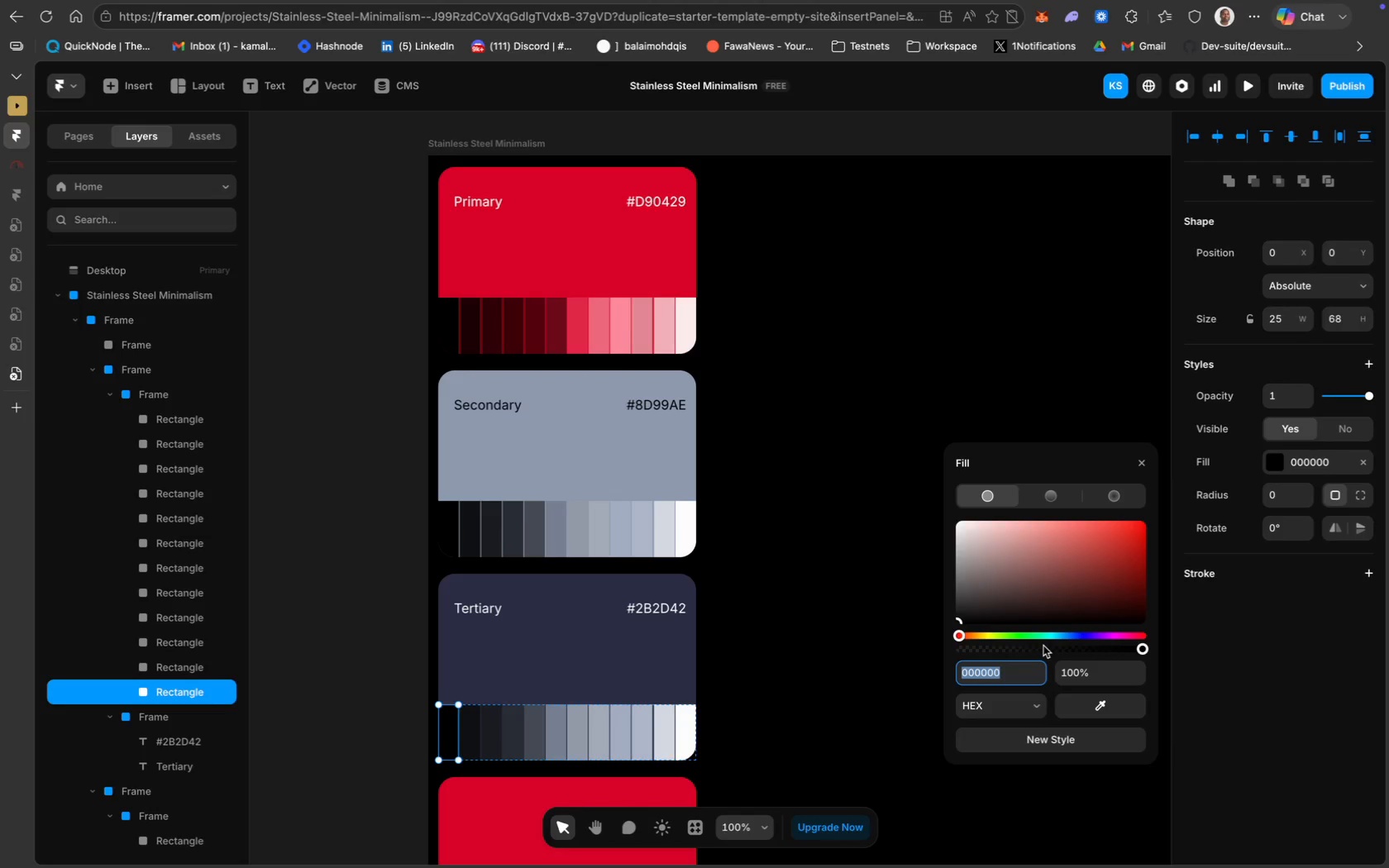 
key(Meta+V)
 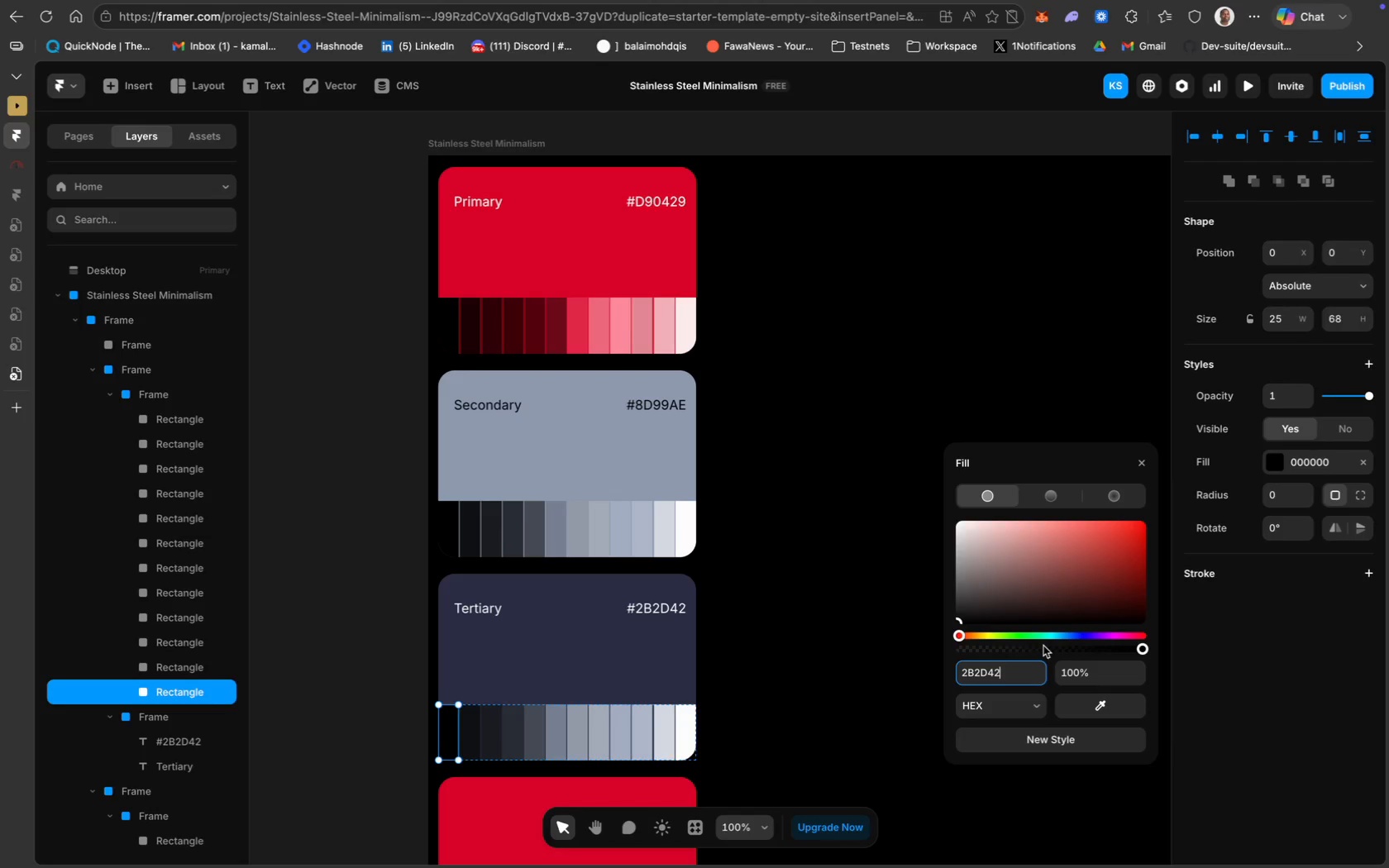 
key(Enter)
 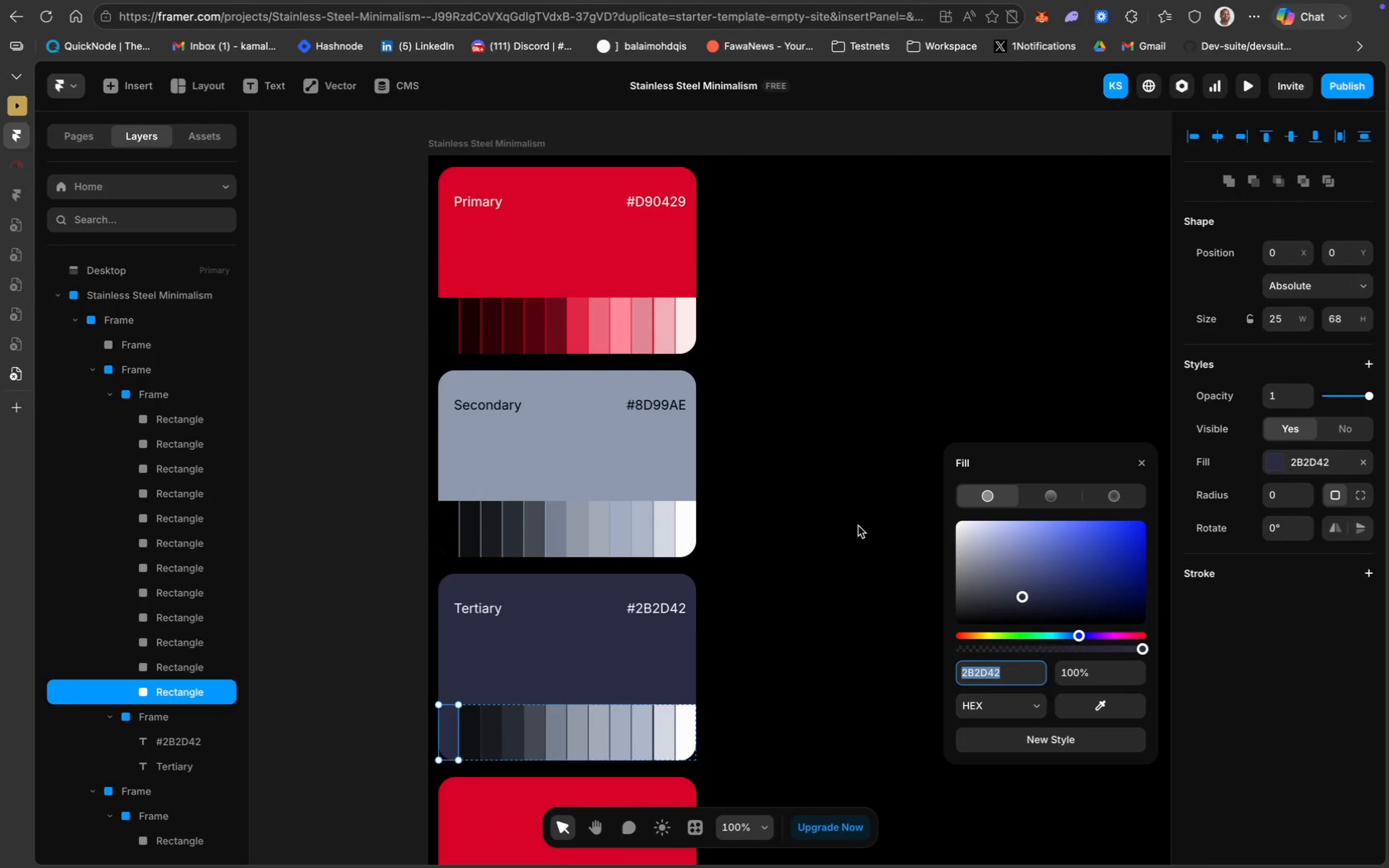 
wait(7.7)
 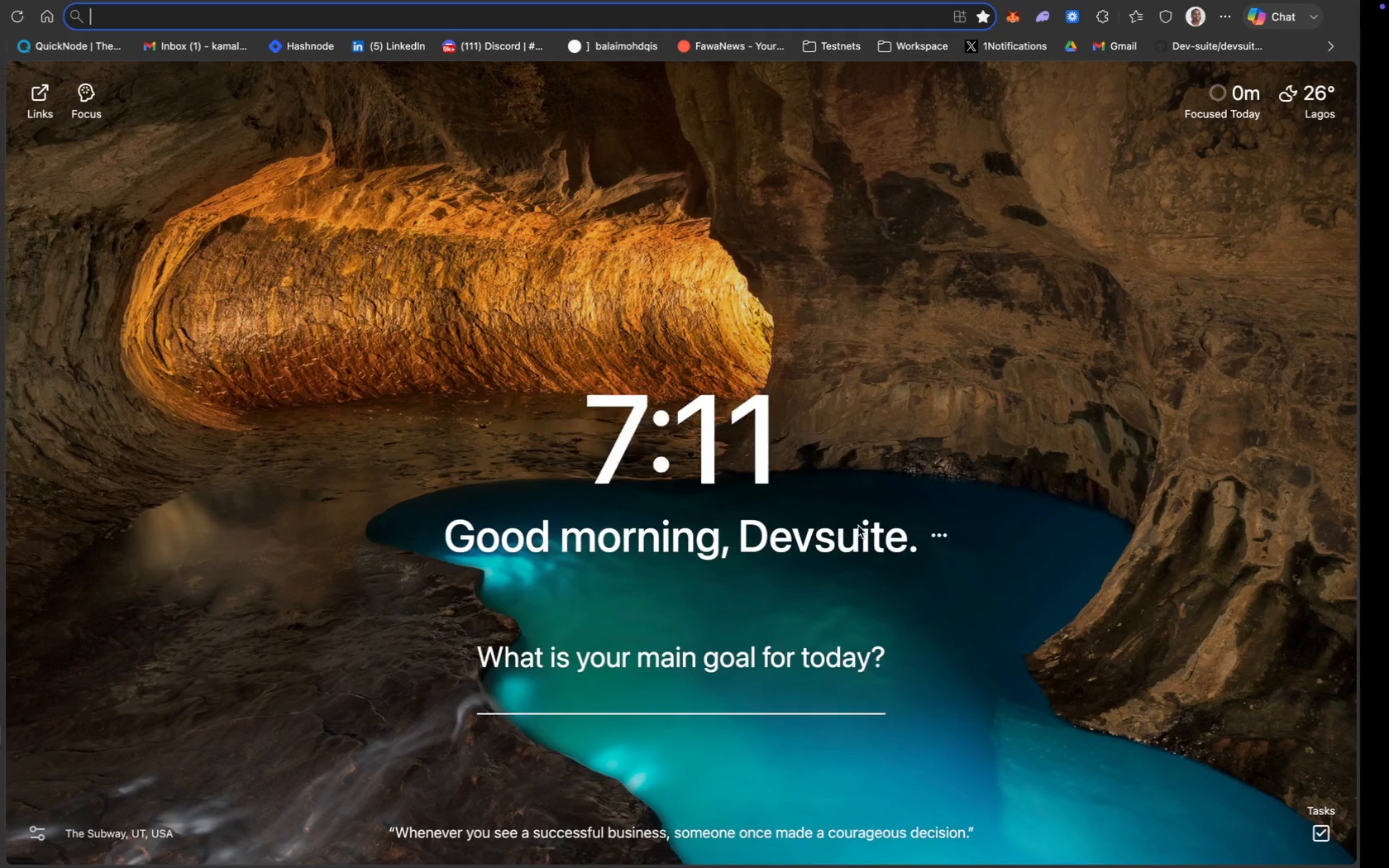 
left_click([28, 179])
 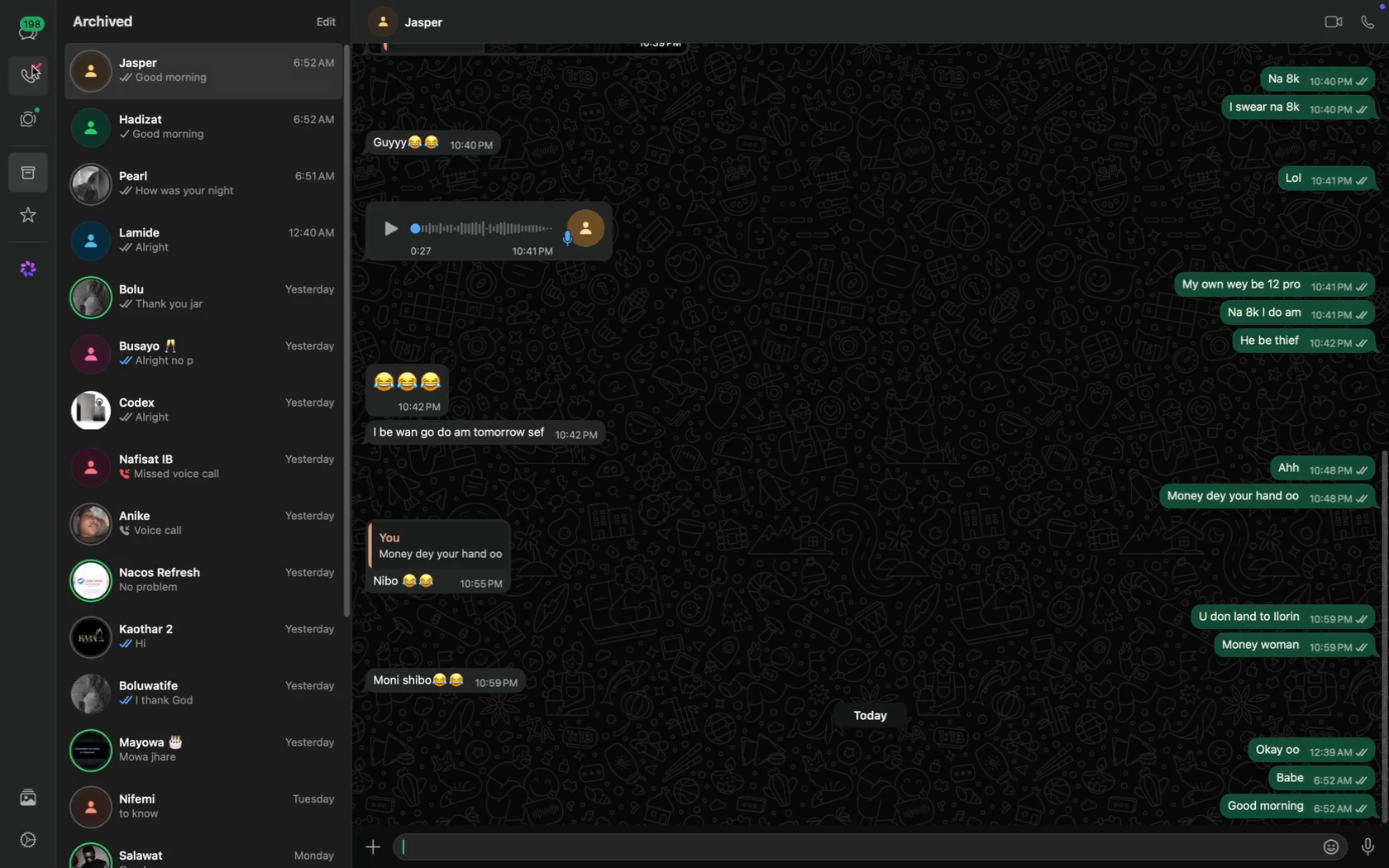 
mouse_move([50, 44])
 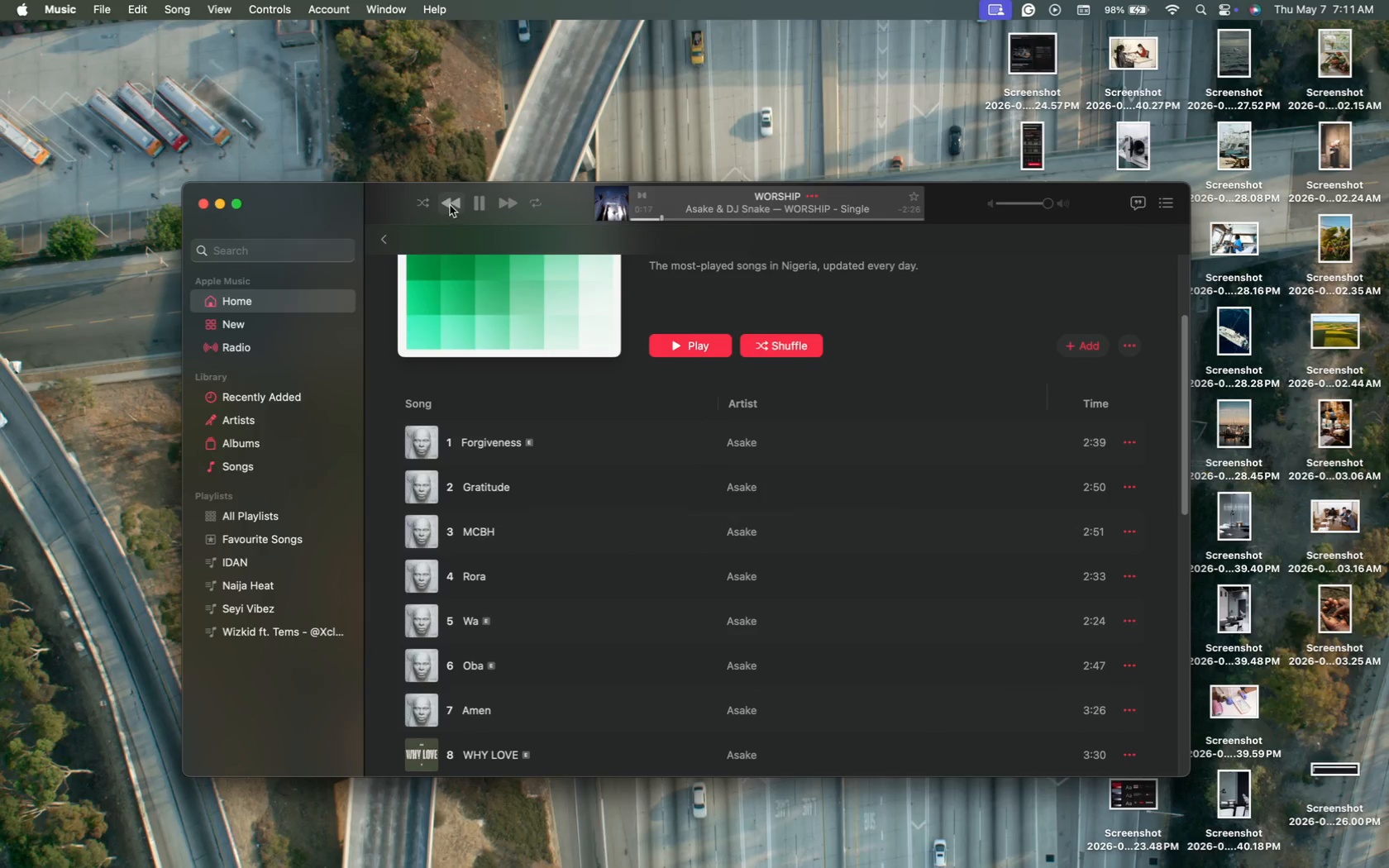 
wait(16.33)
 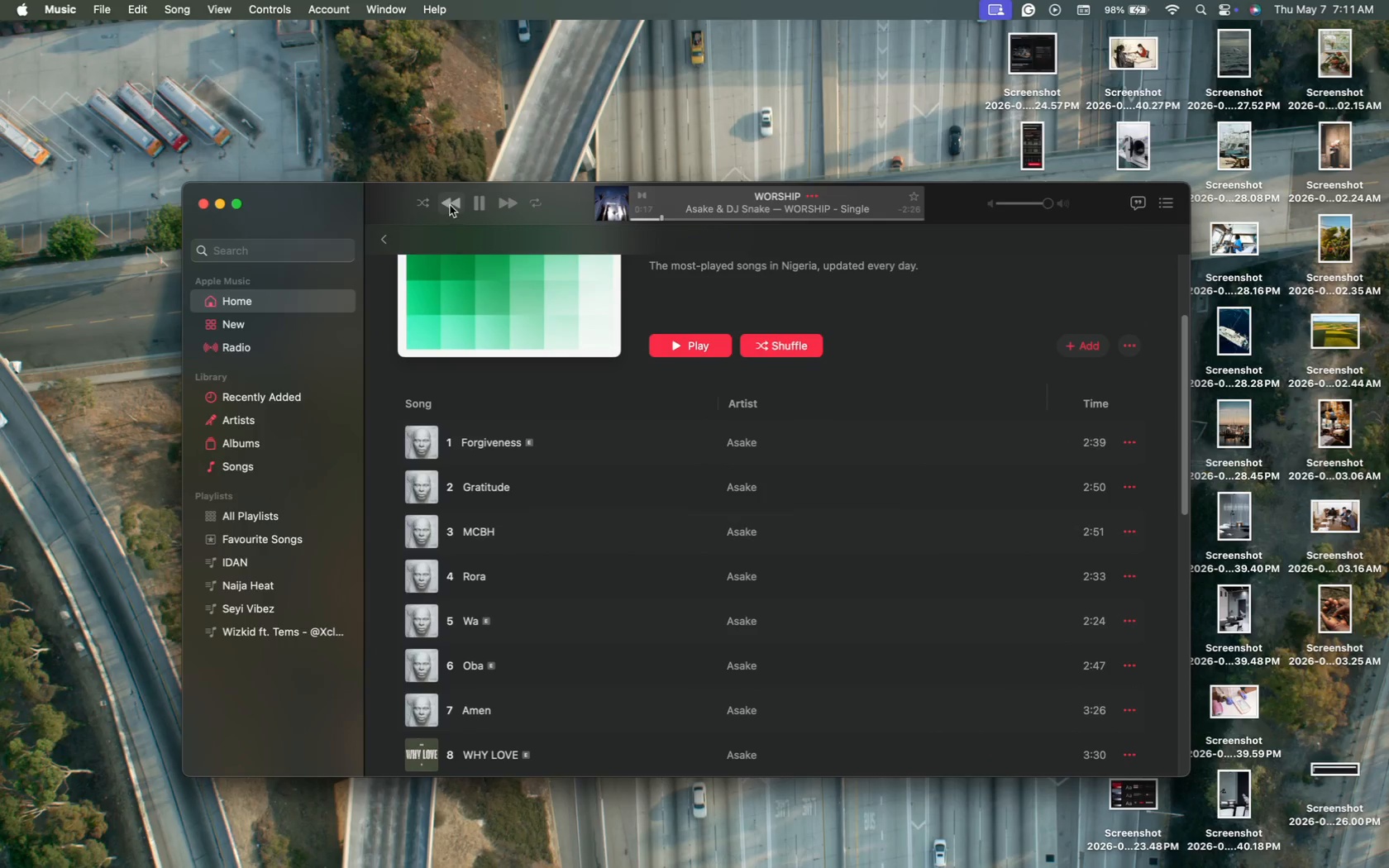 
left_click([545, 673])
 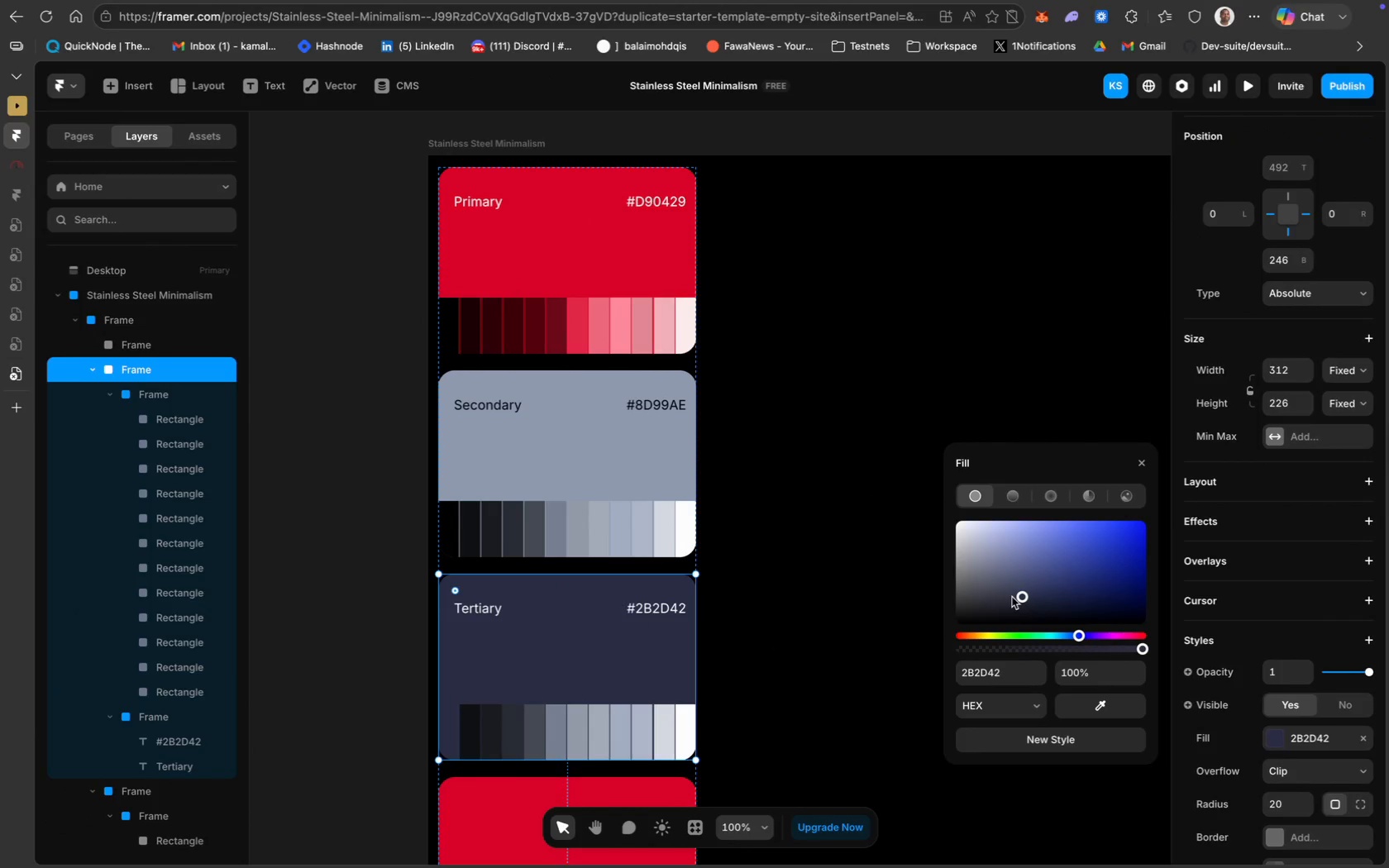 
left_click_drag(start_coordinate=[1019, 597], to_coordinate=[1024, 623])
 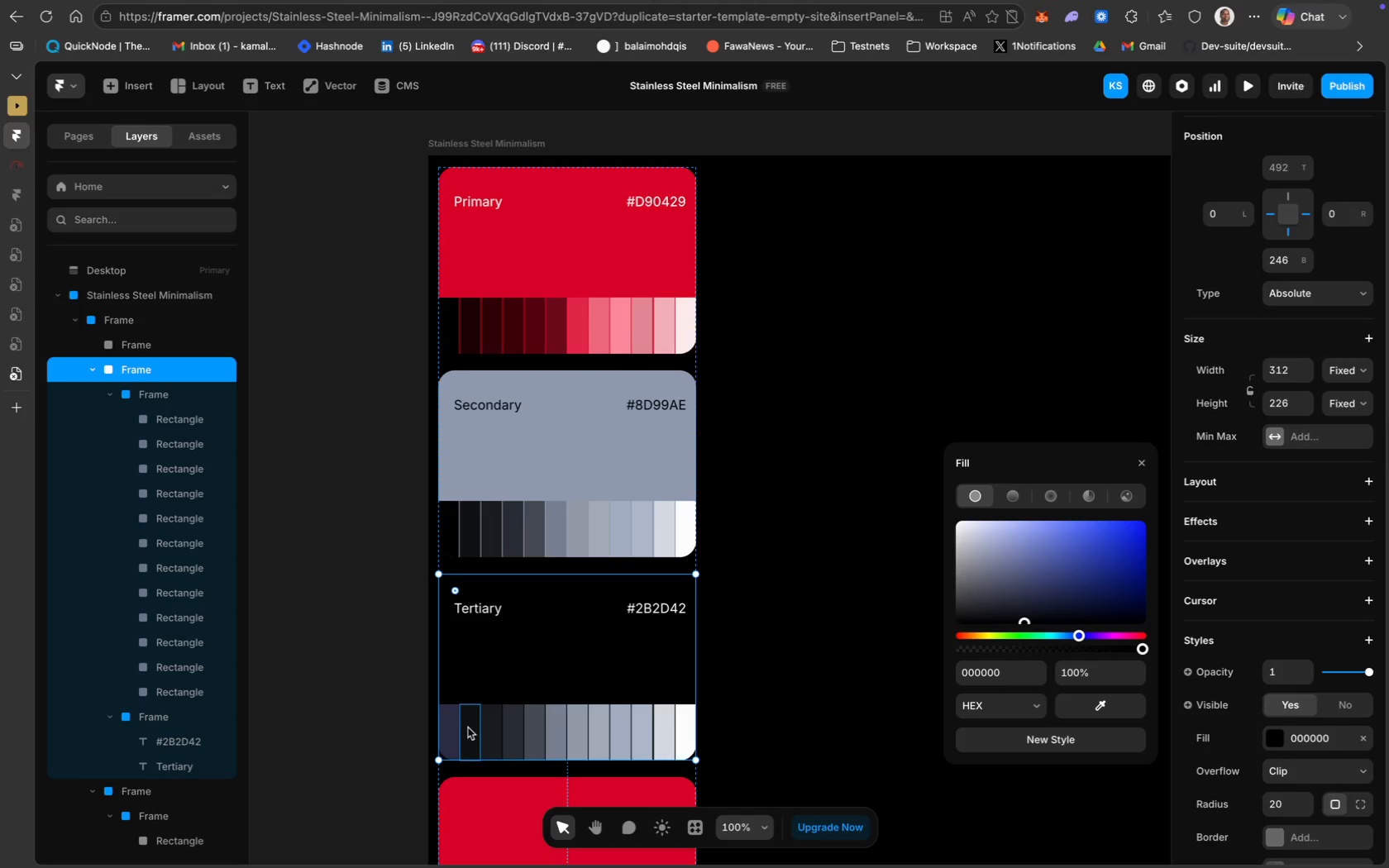 
wait(5.23)
 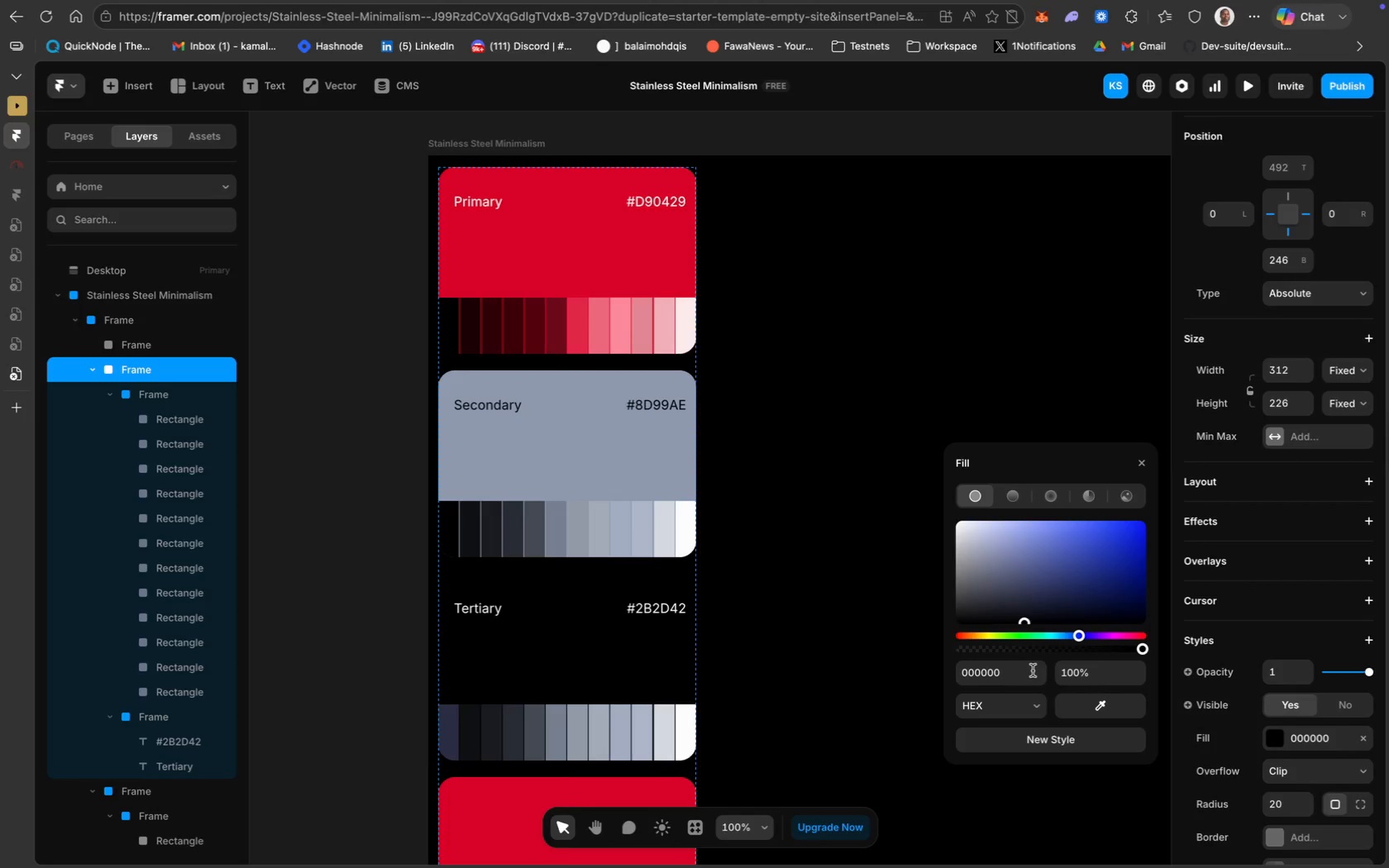 
key(Meta+Z)
 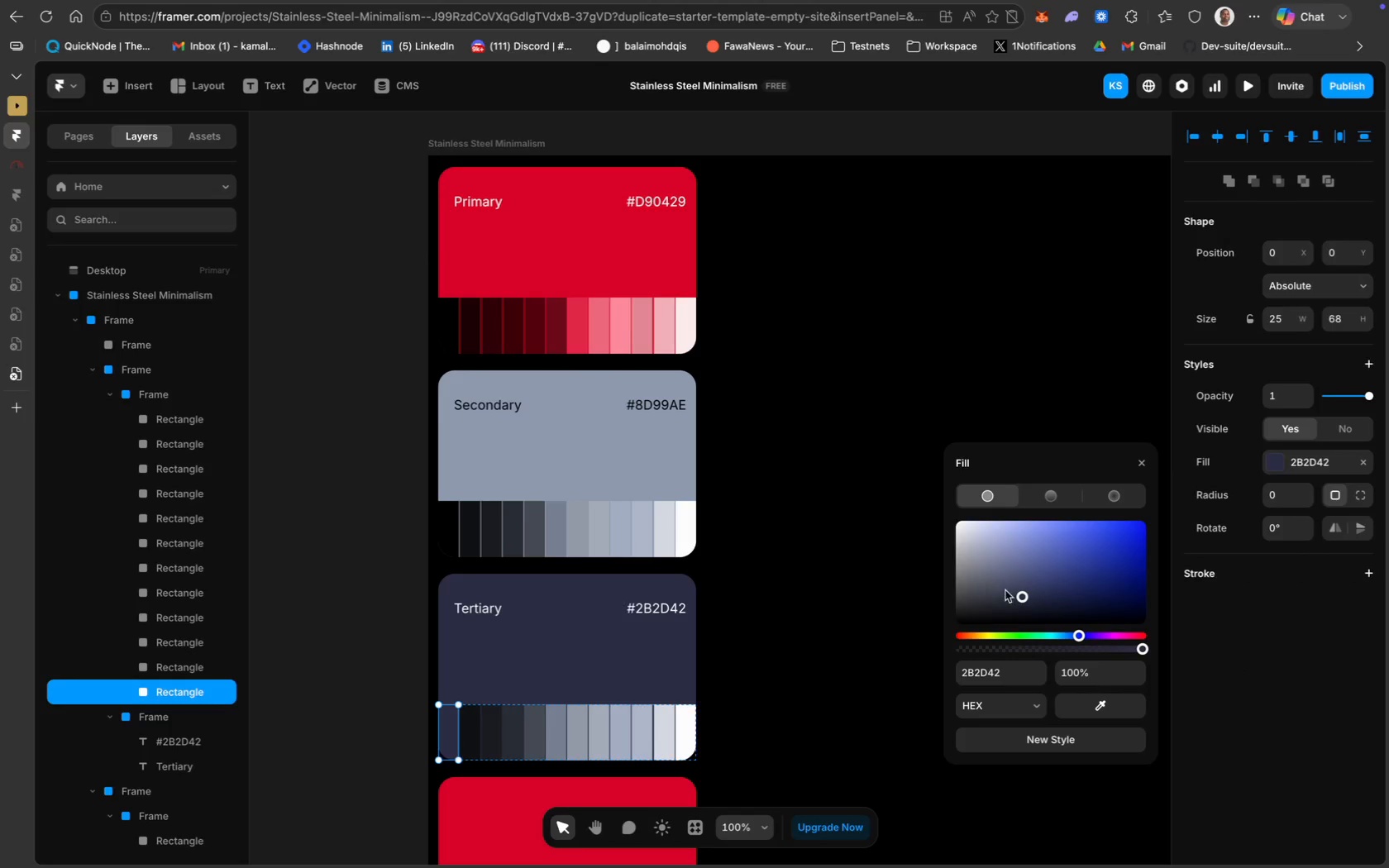 
left_click_drag(start_coordinate=[1026, 598], to_coordinate=[1022, 626])
 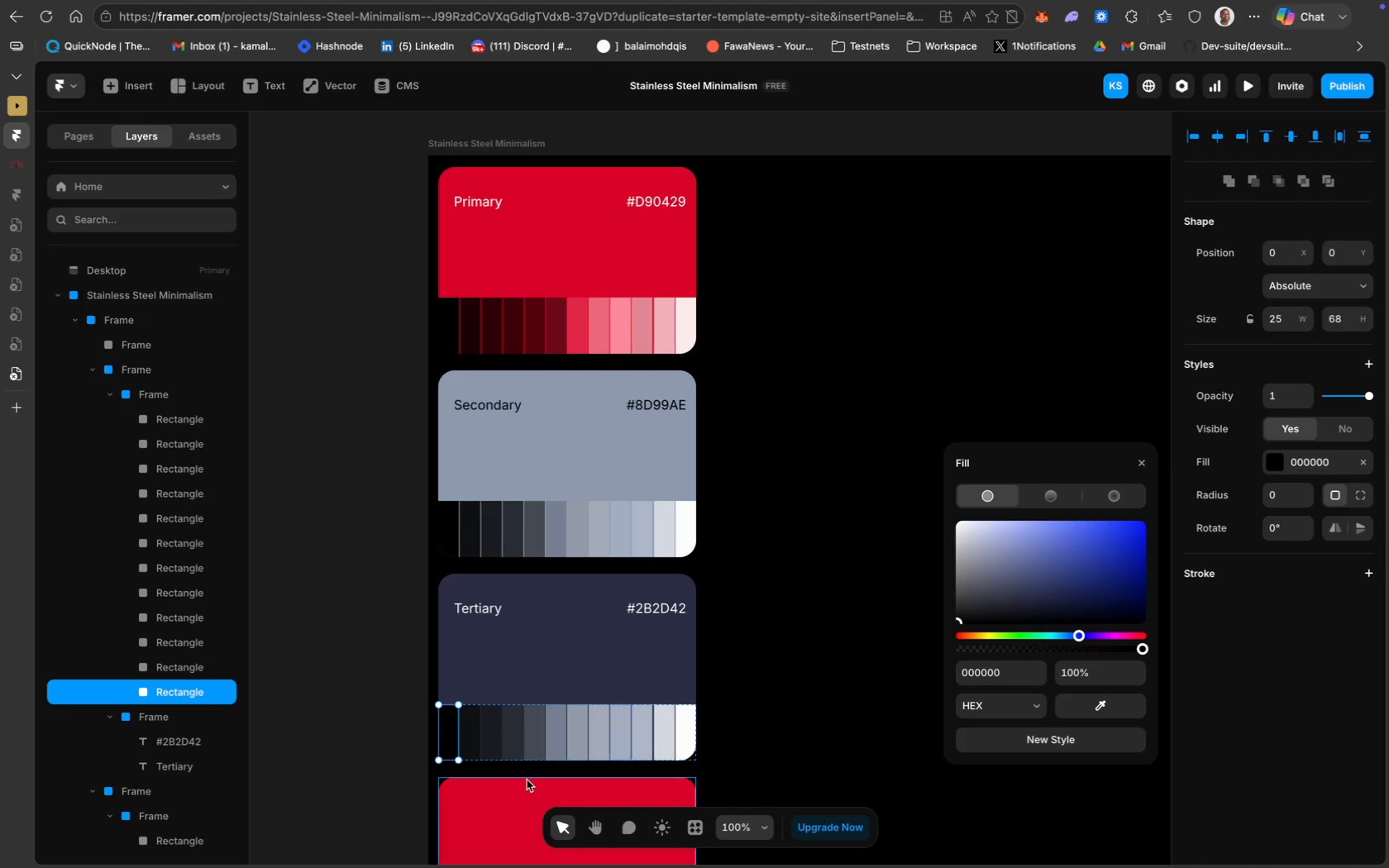 
left_click([466, 741])
 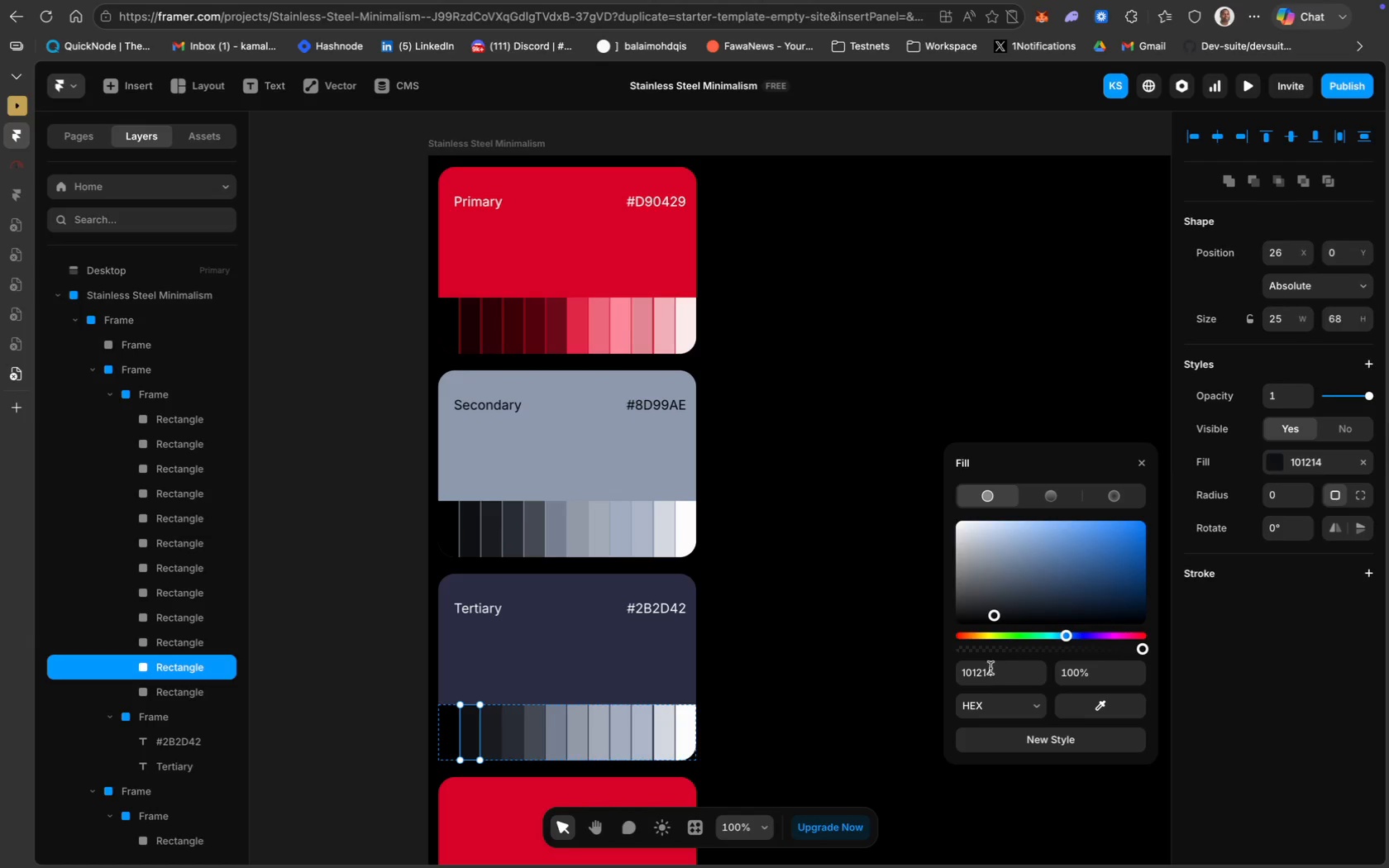 
left_click([986, 684])
 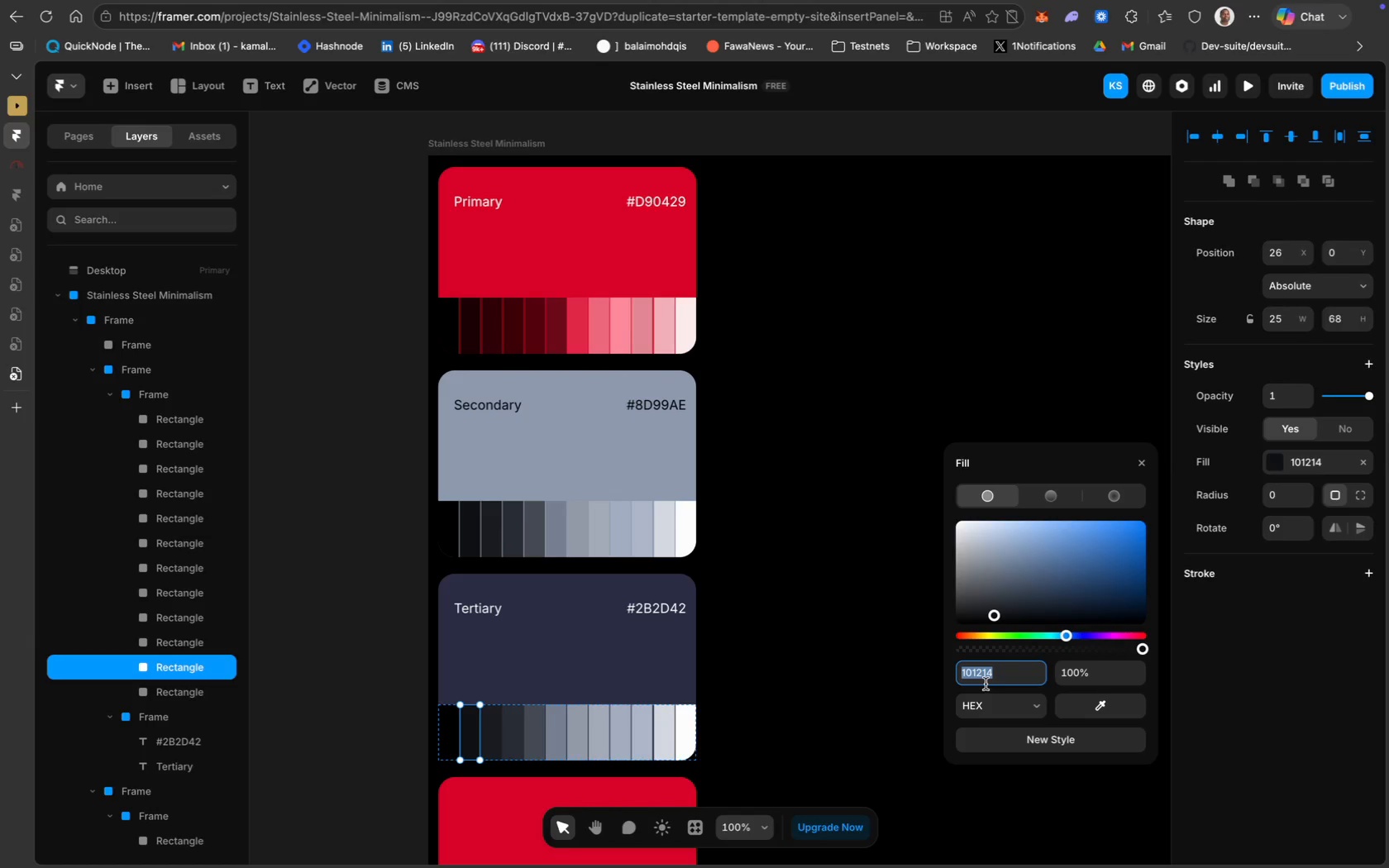 
key(Meta+V)
 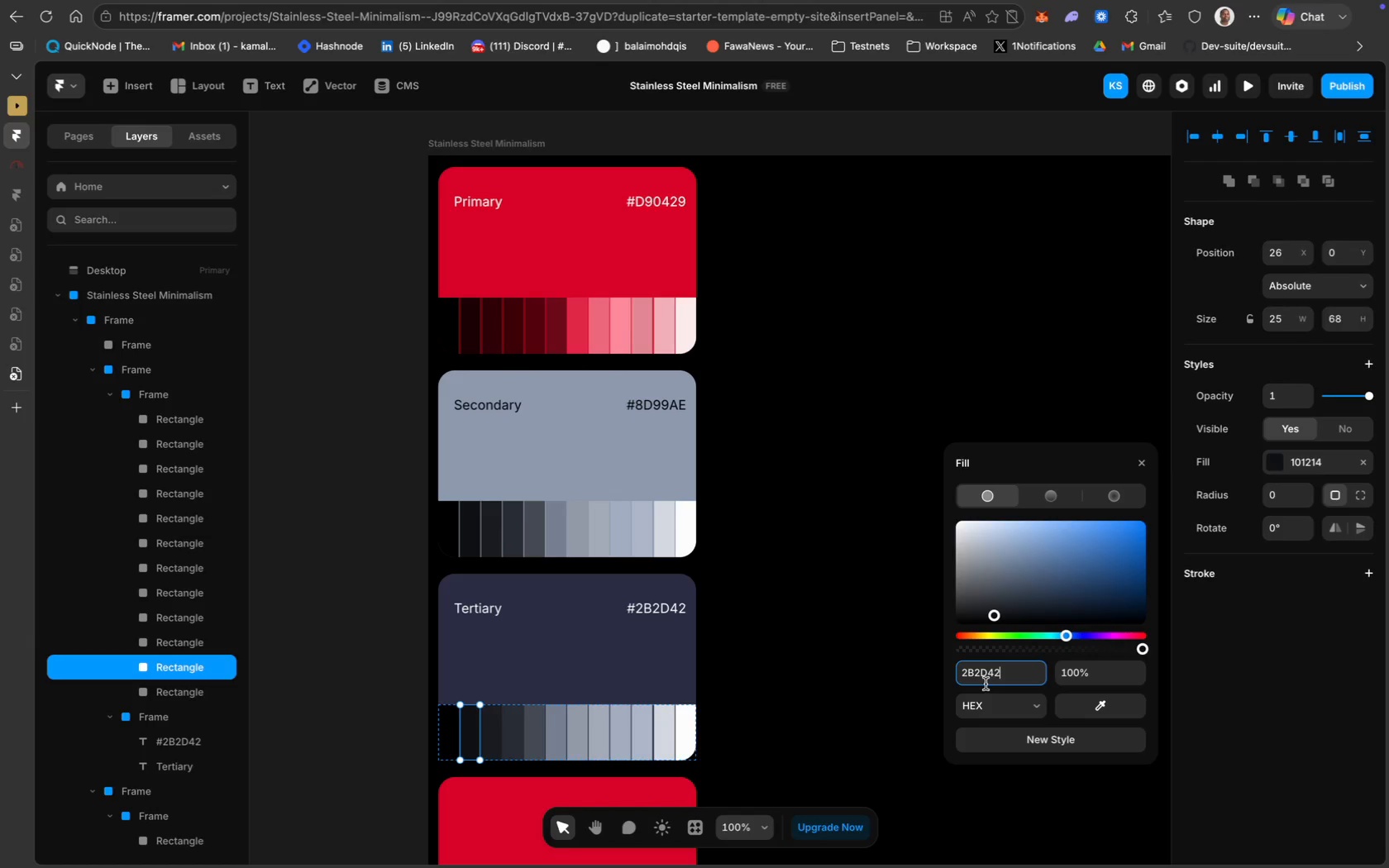 
key(Enter)
 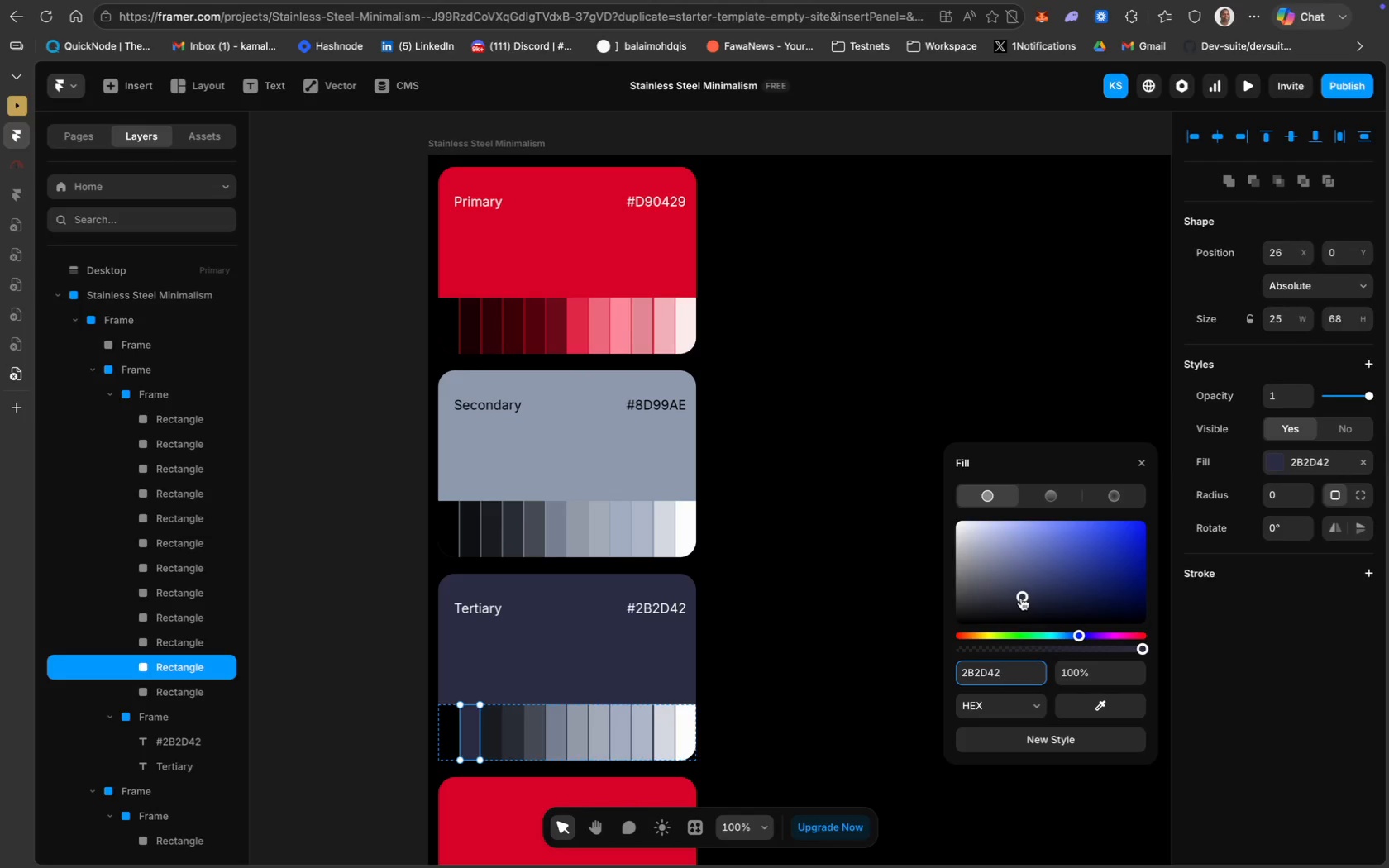 
wait(5.43)
 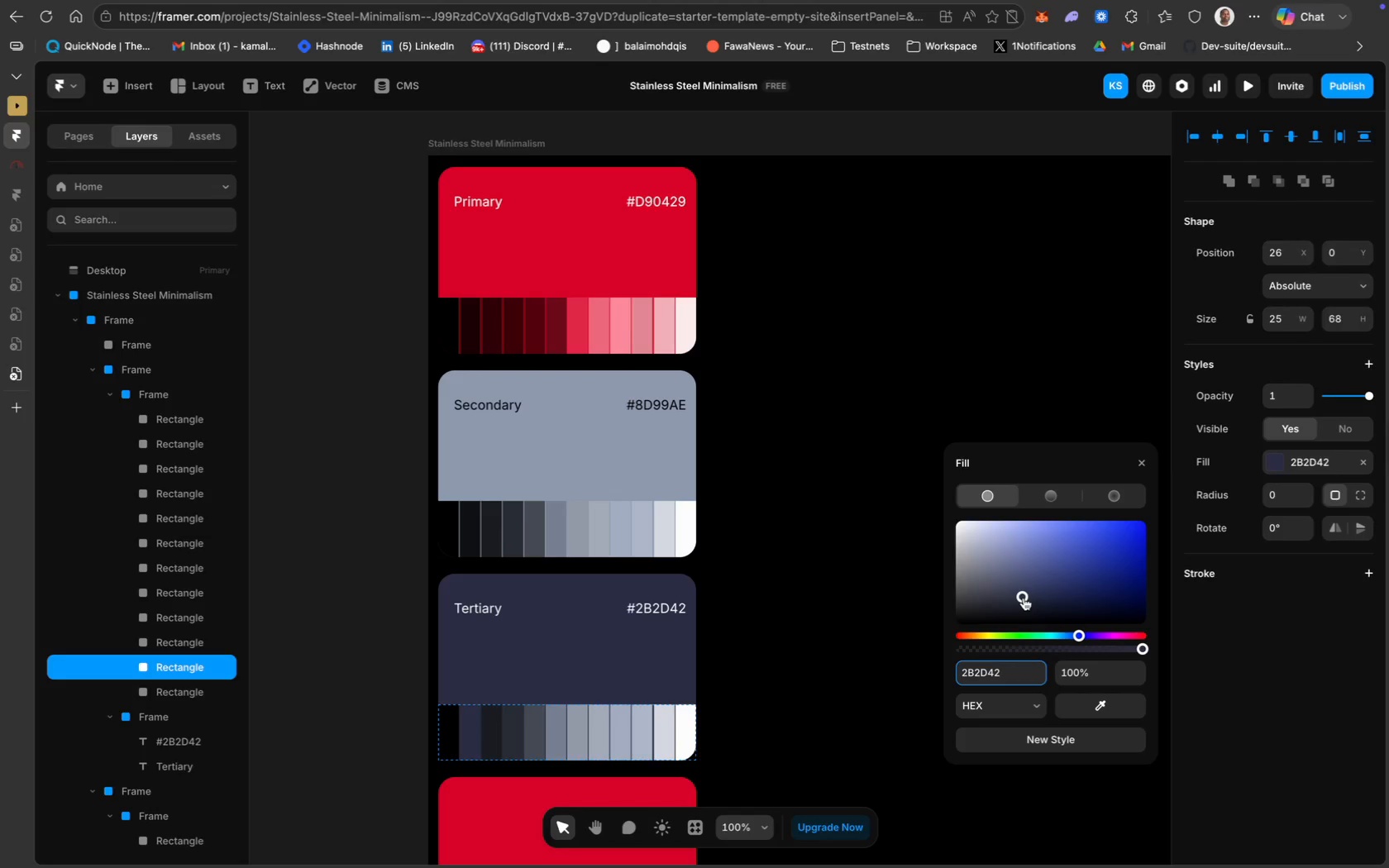 
left_click_drag(start_coordinate=[1022, 599], to_coordinate=[1149, 614])
 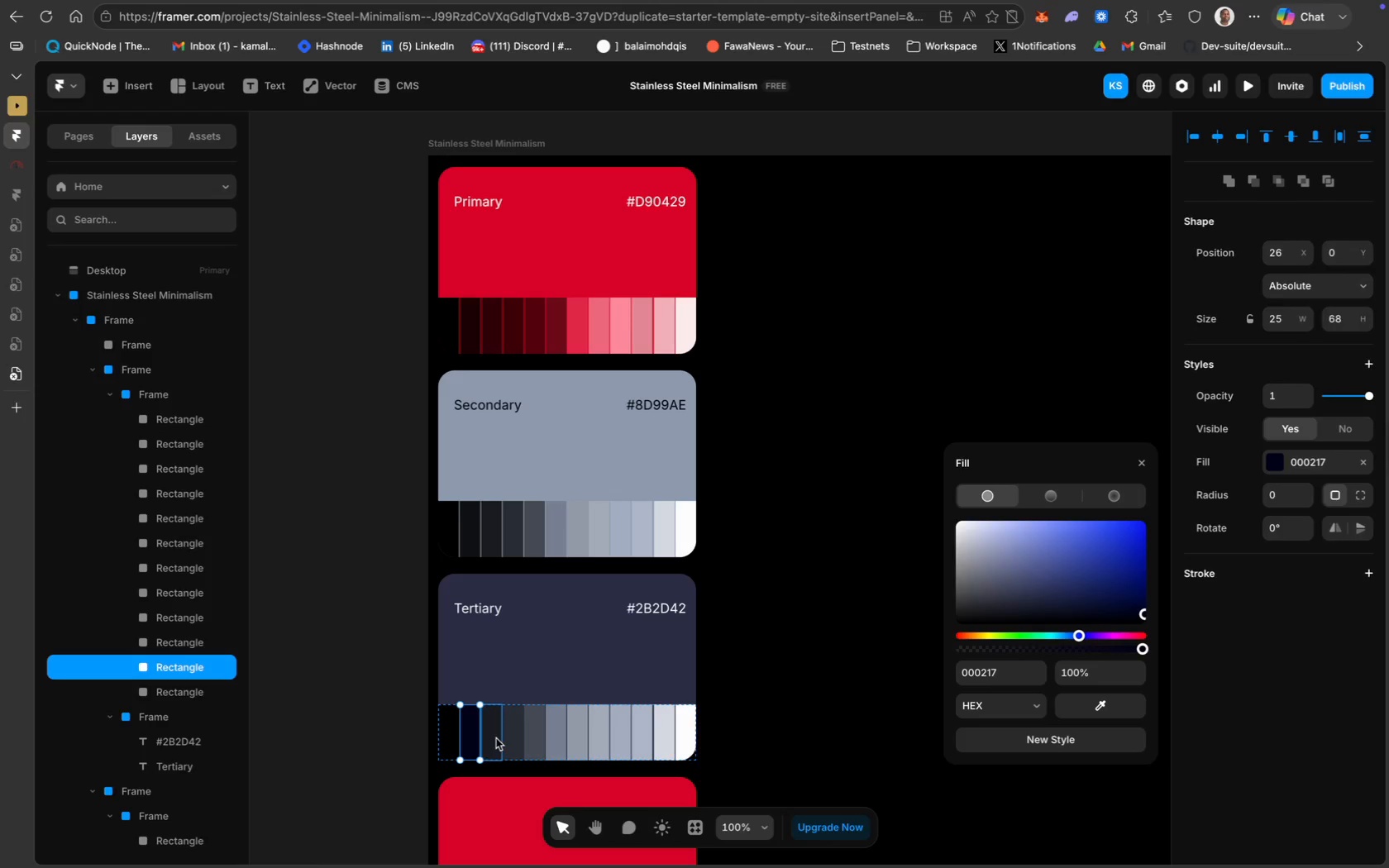 
left_click([494, 740])
 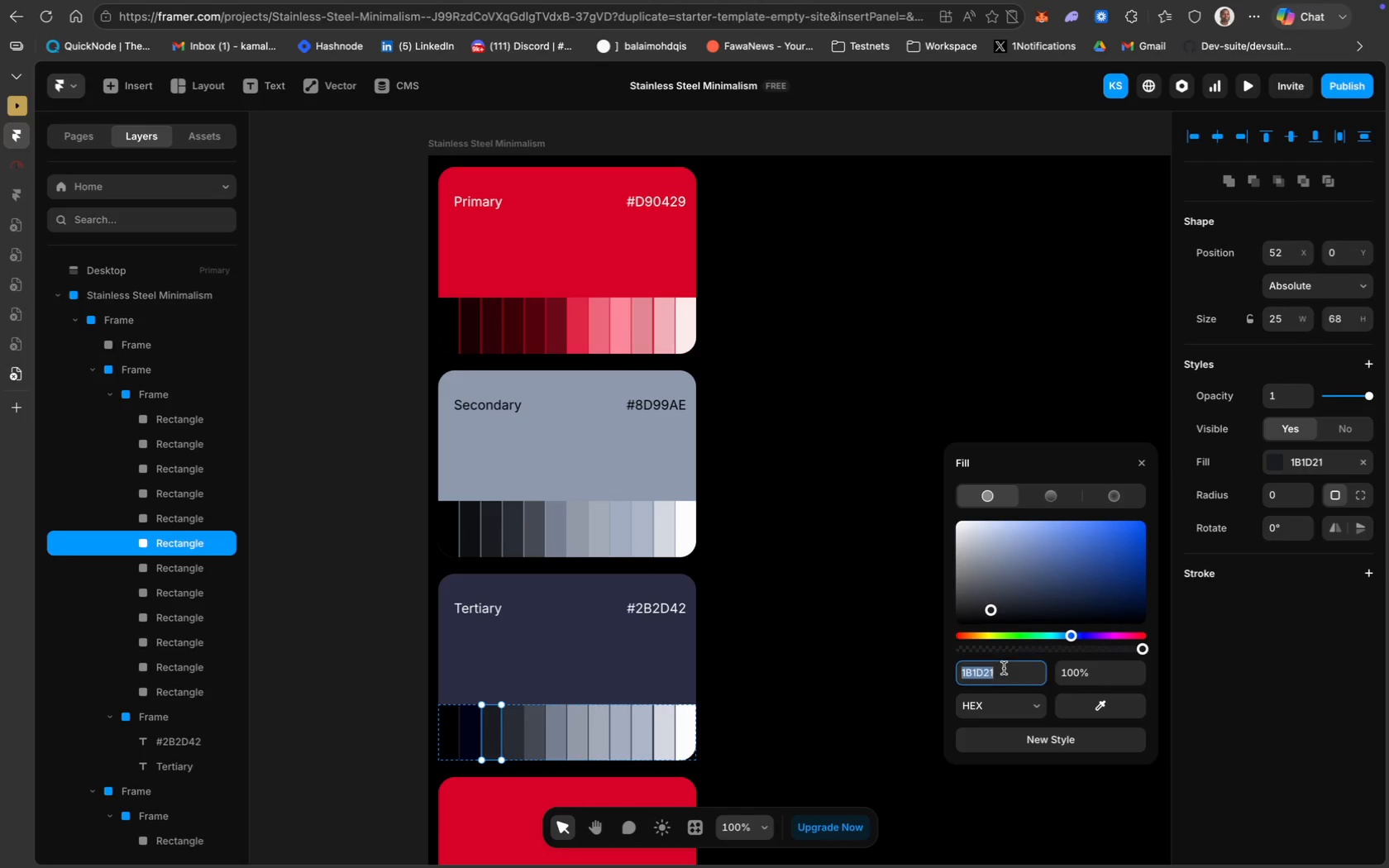 
hold_key(key=CommandLeft, duration=0.68)
 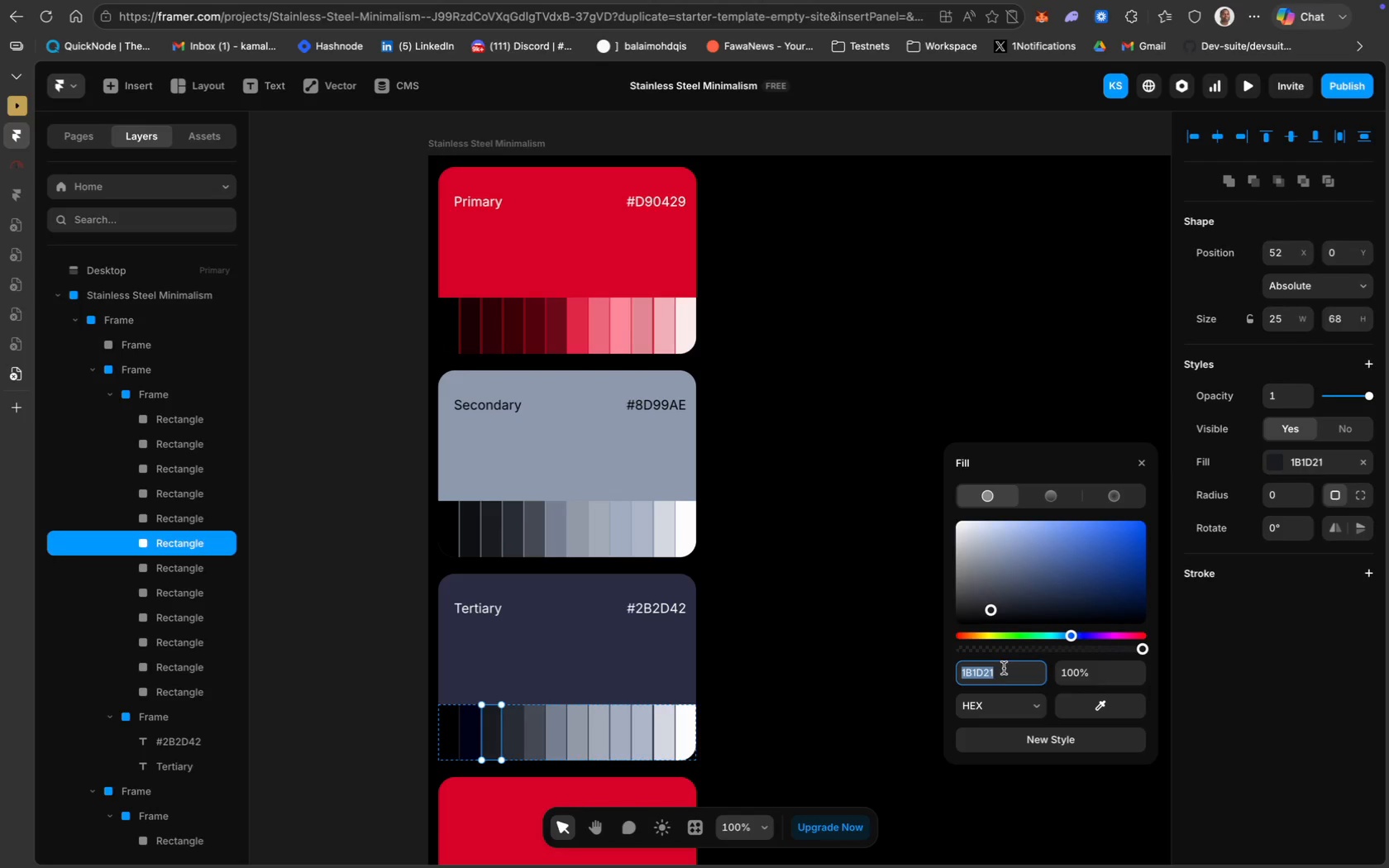 
key(Meta+V)
 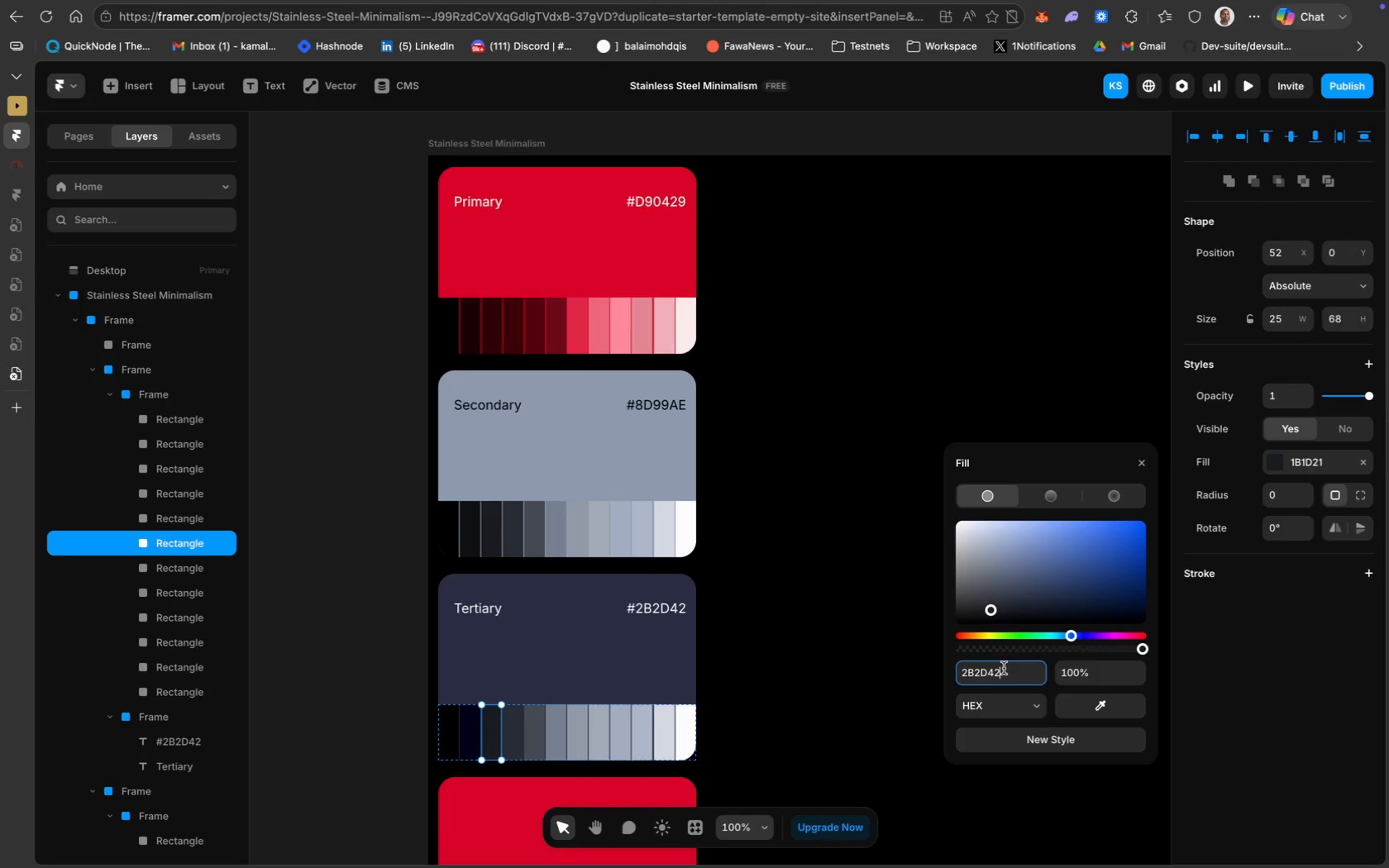 
key(Enter)
 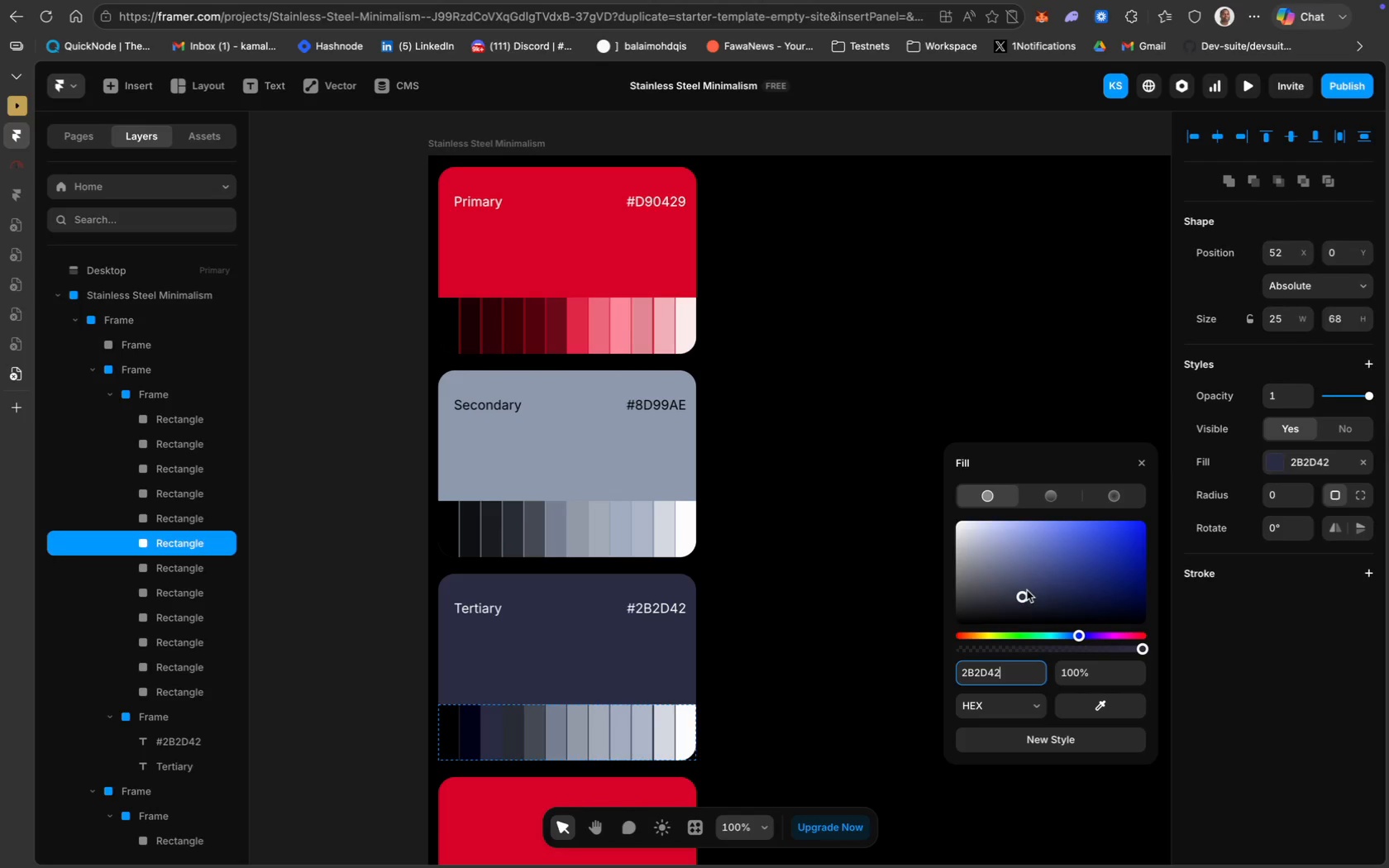 
left_click_drag(start_coordinate=[1020, 597], to_coordinate=[1022, 611])
 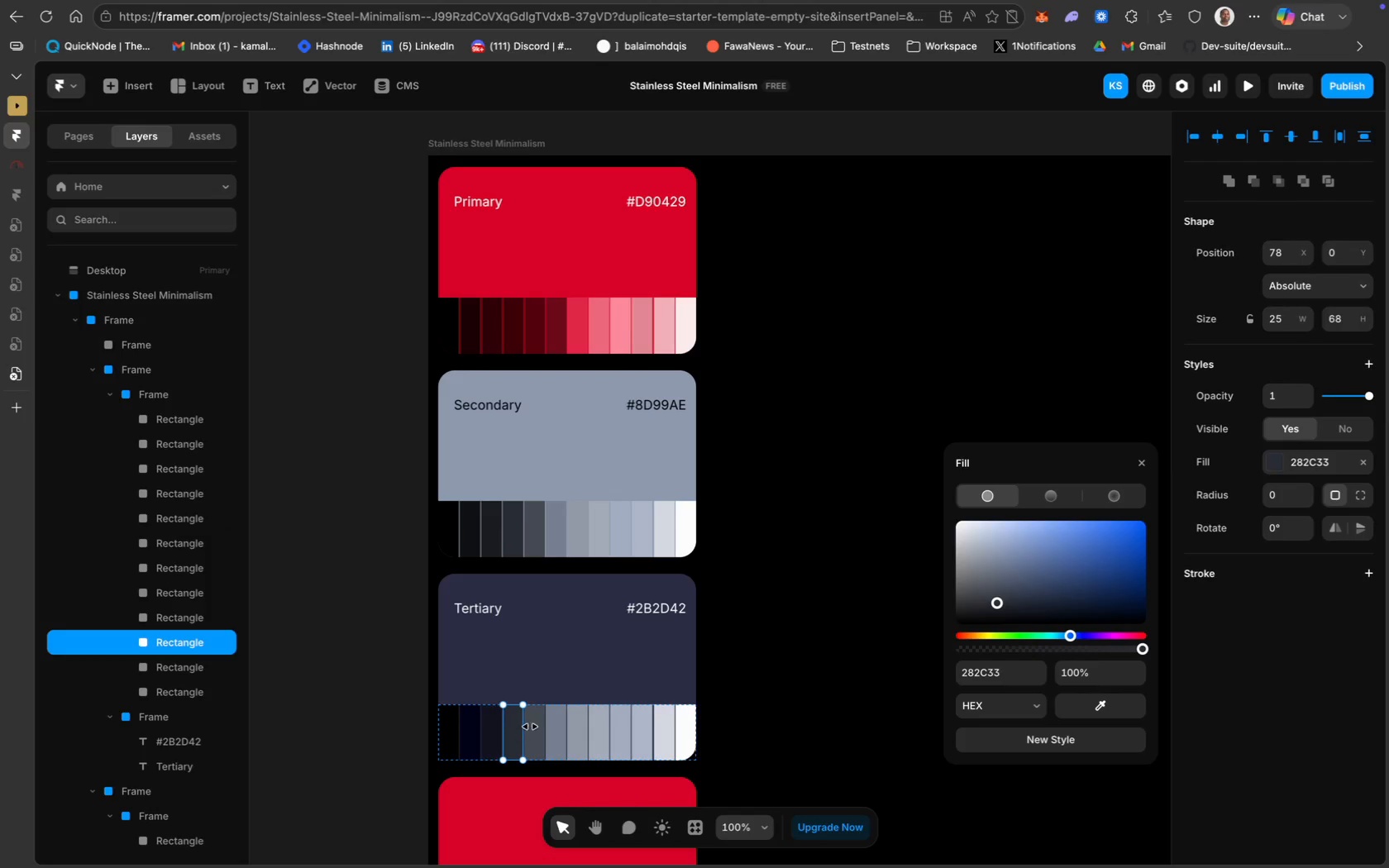 
left_click([983, 672])
 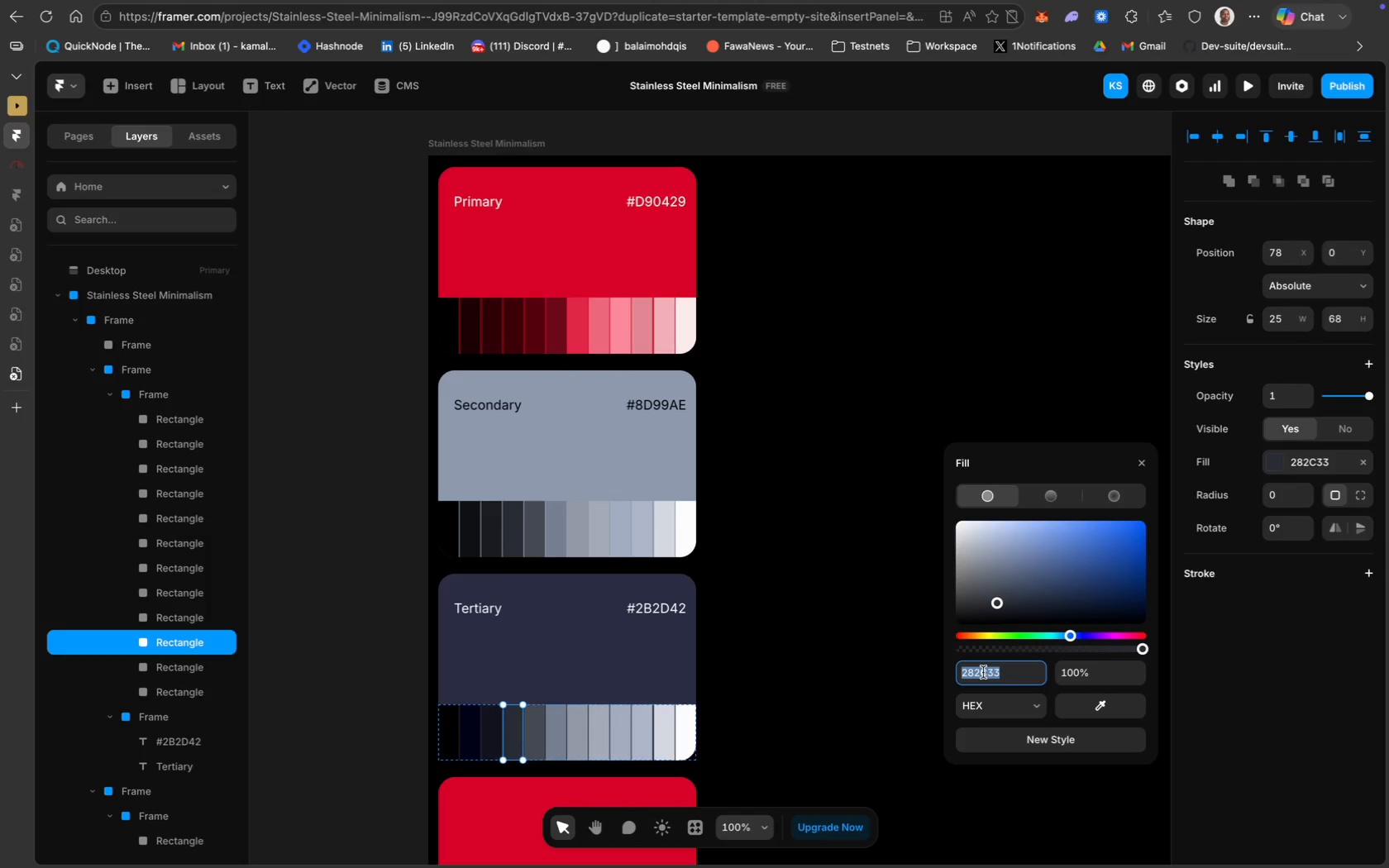 
key(Meta+V)
 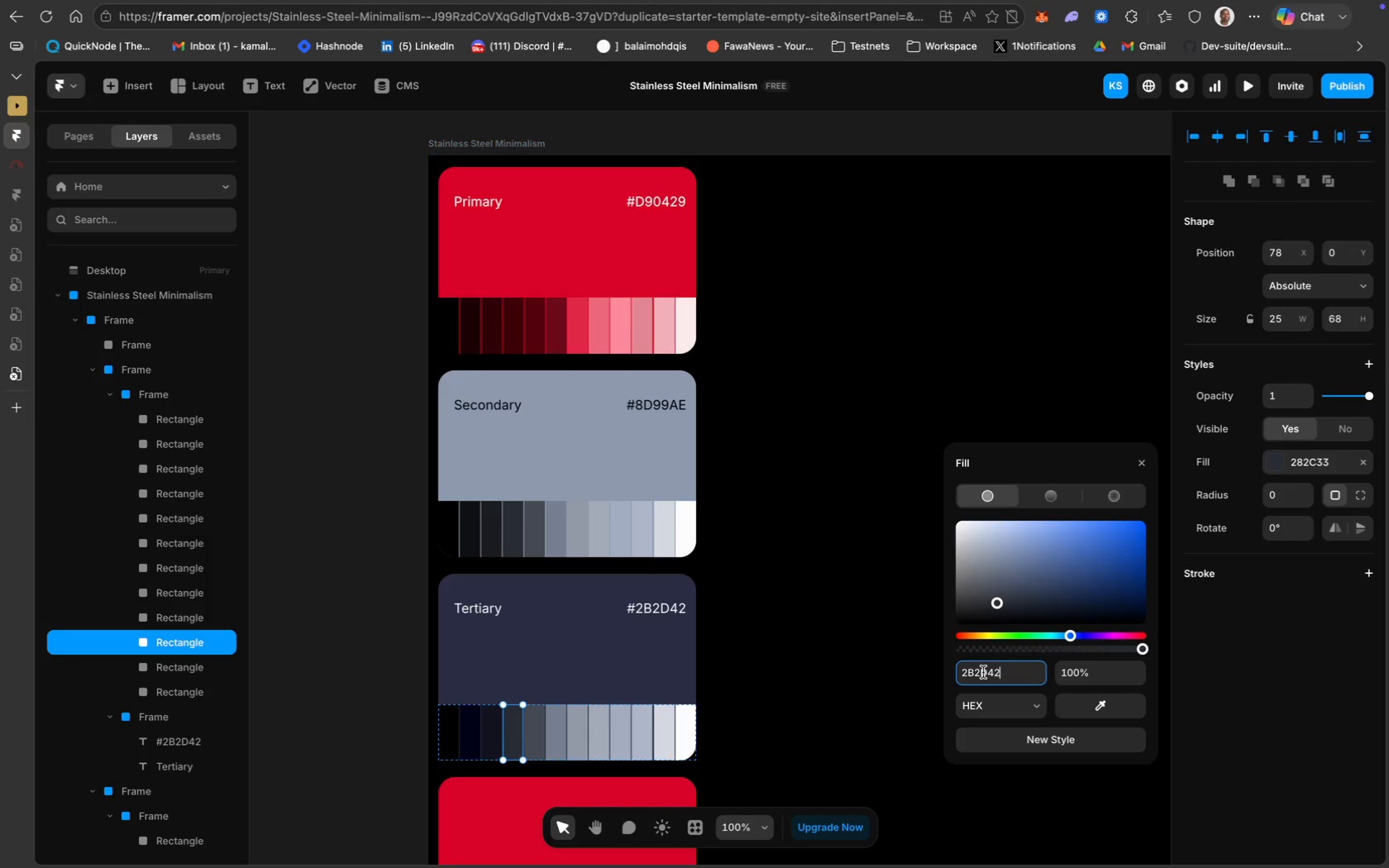 
key(Enter)
 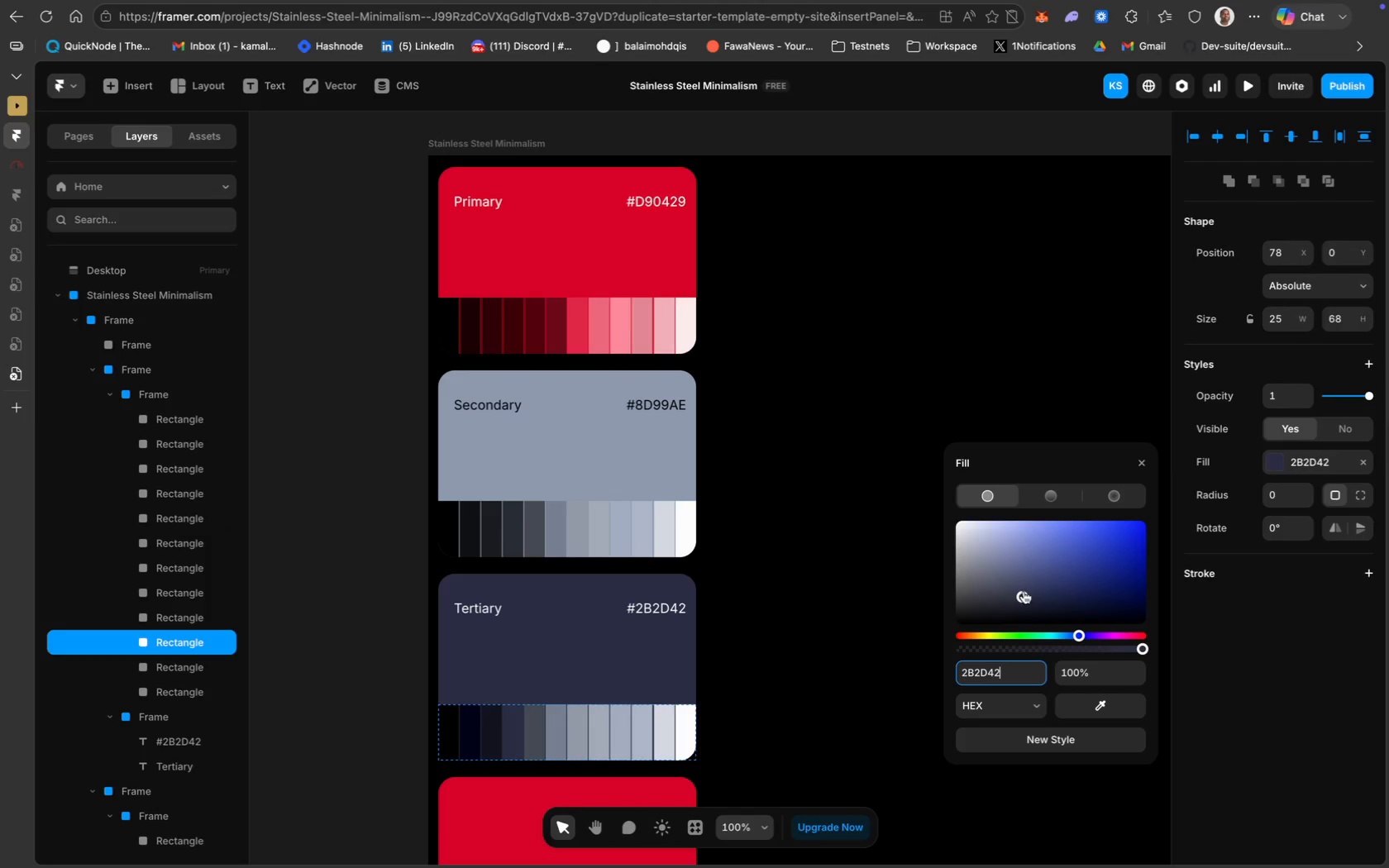 
left_click_drag(start_coordinate=[1021, 598], to_coordinate=[1024, 608])
 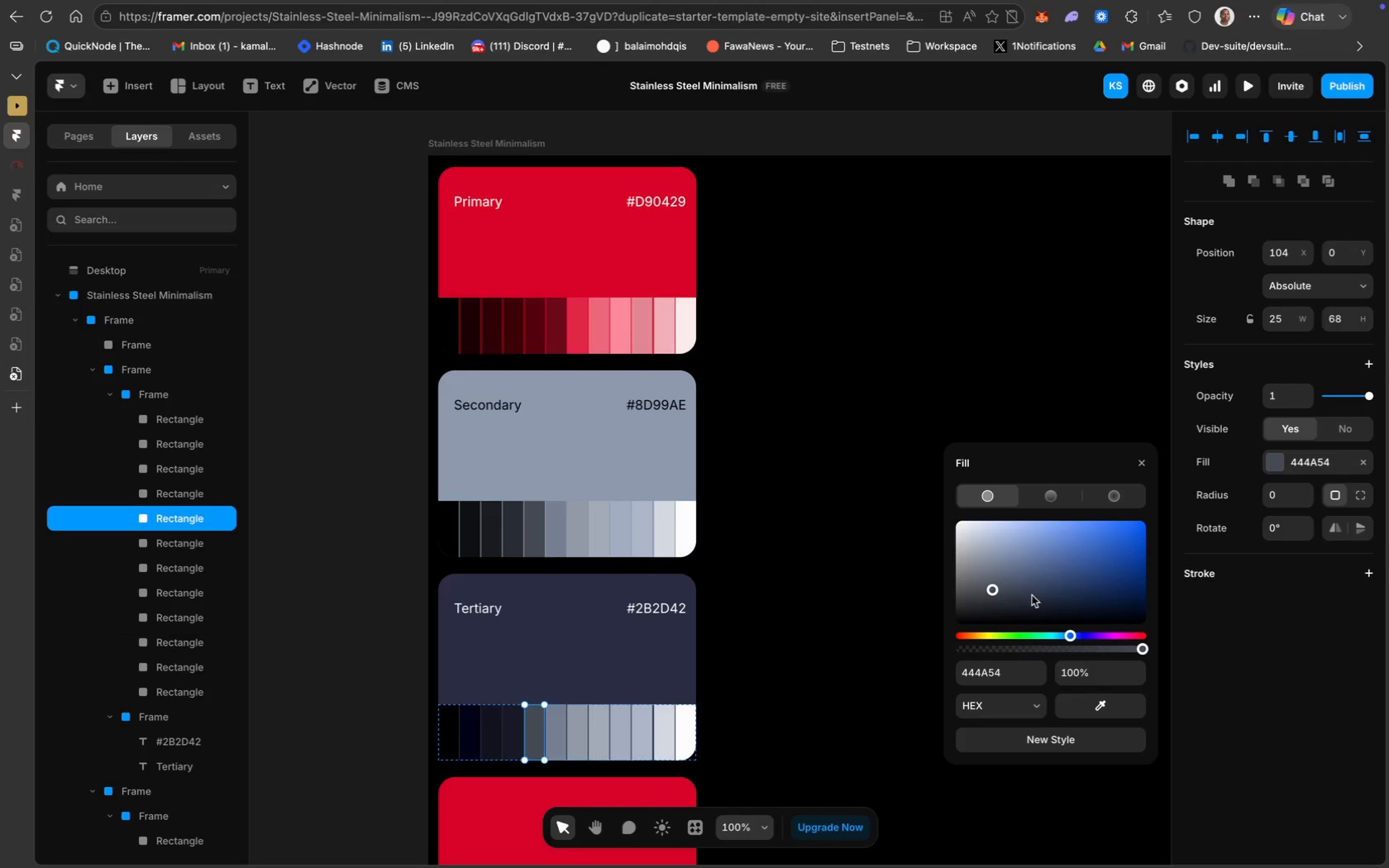 
key(CapsLock)
 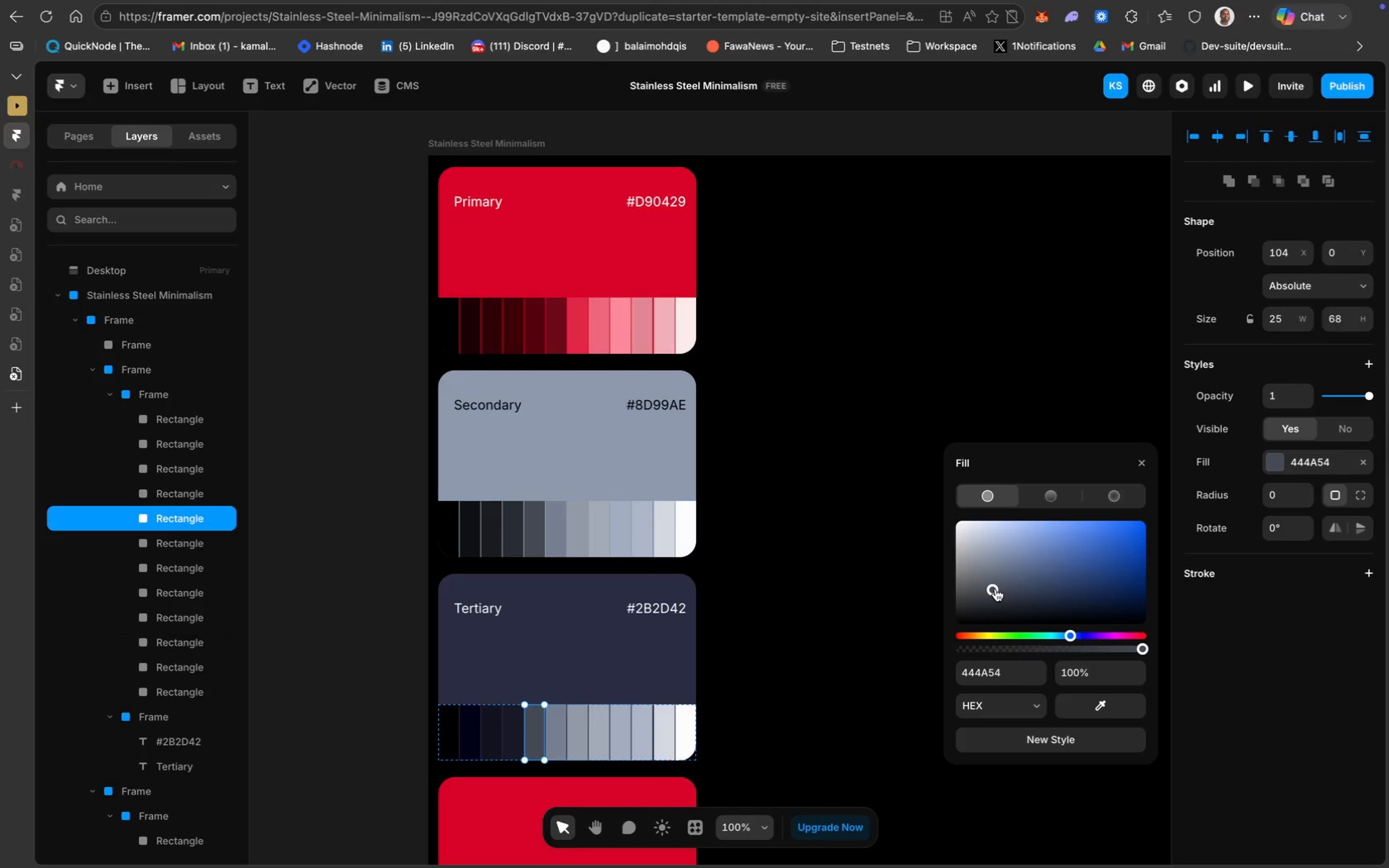 
left_click_drag(start_coordinate=[995, 589], to_coordinate=[1021, 603])
 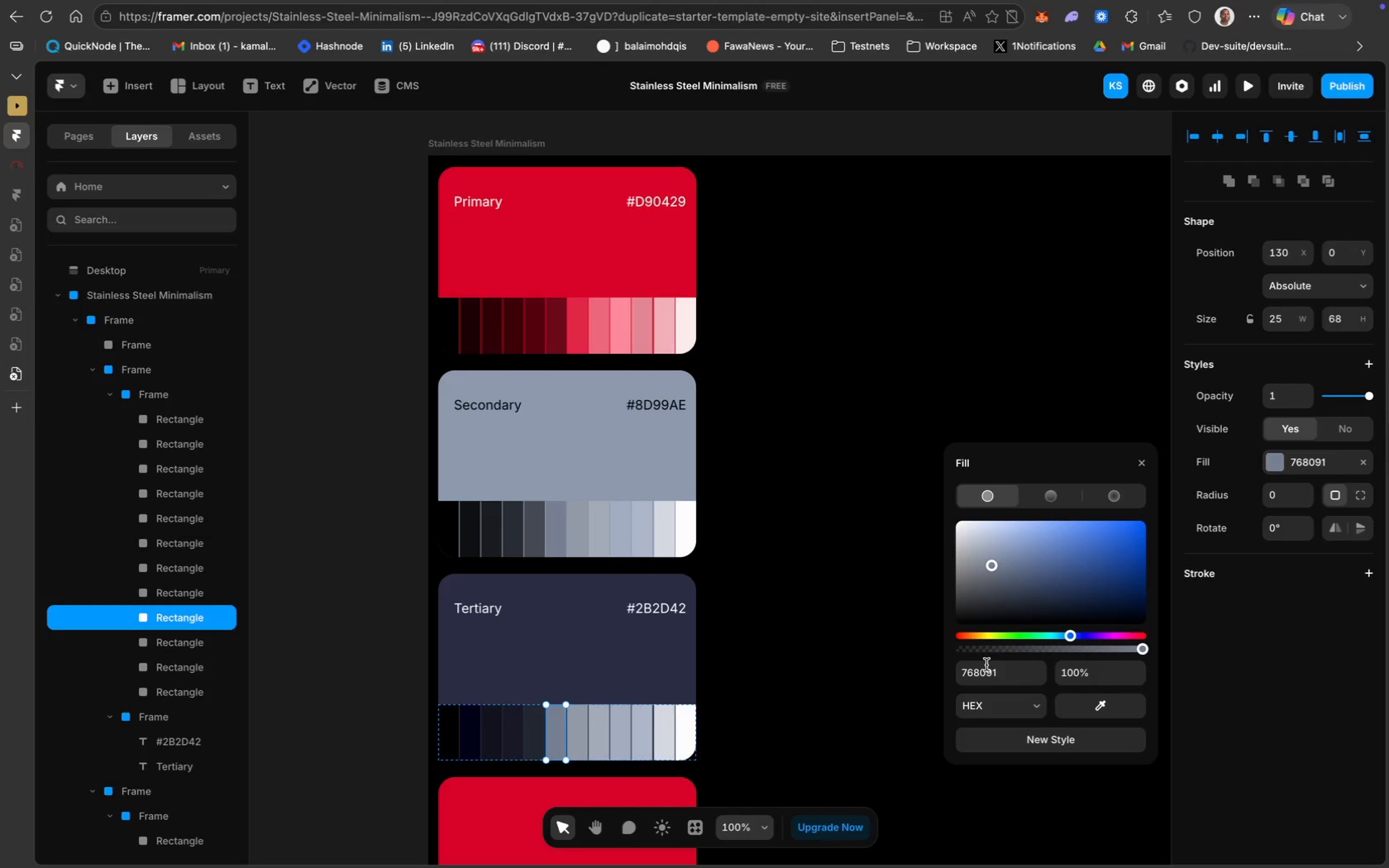 
wait(6.81)
 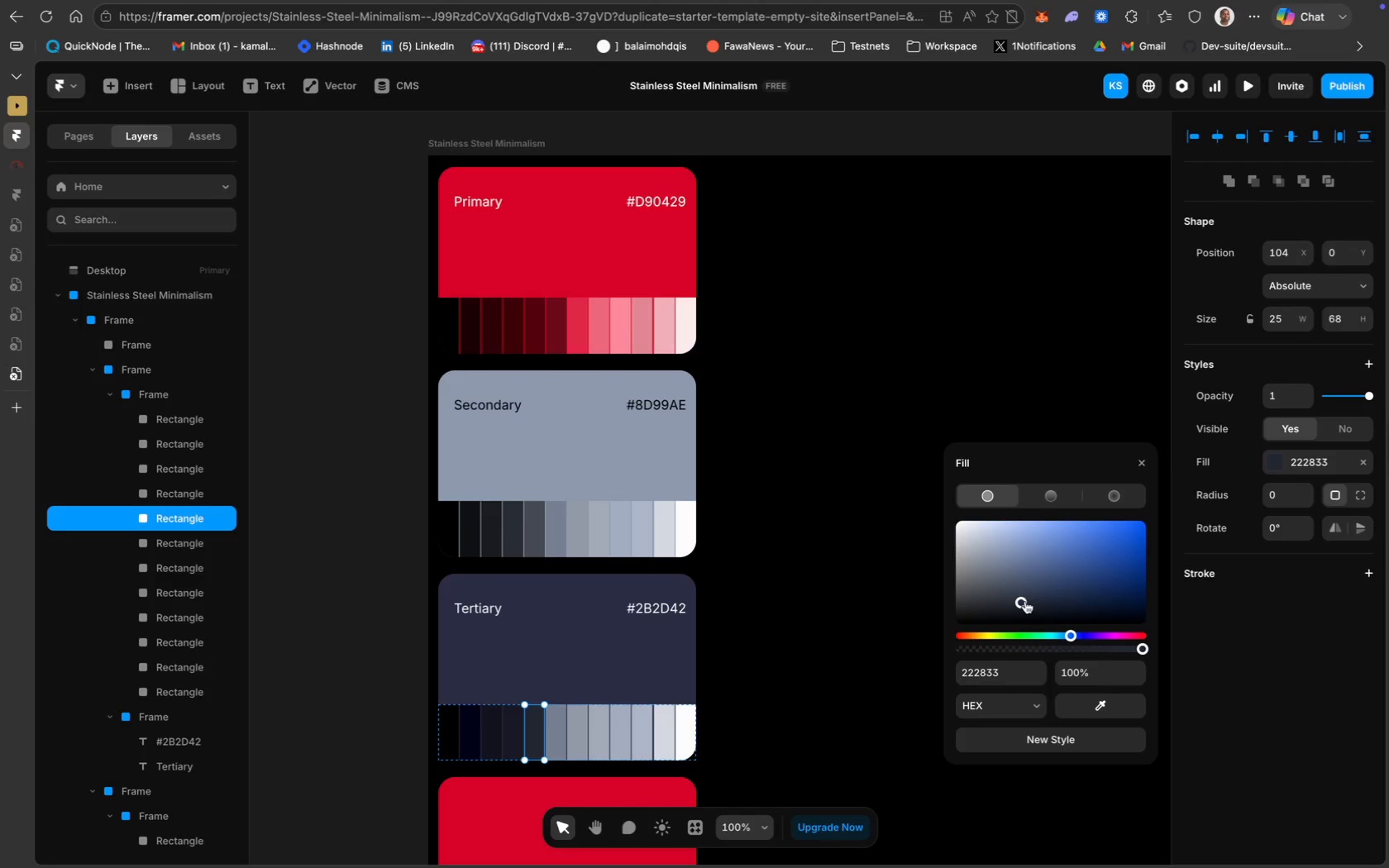 
left_click([986, 665])
 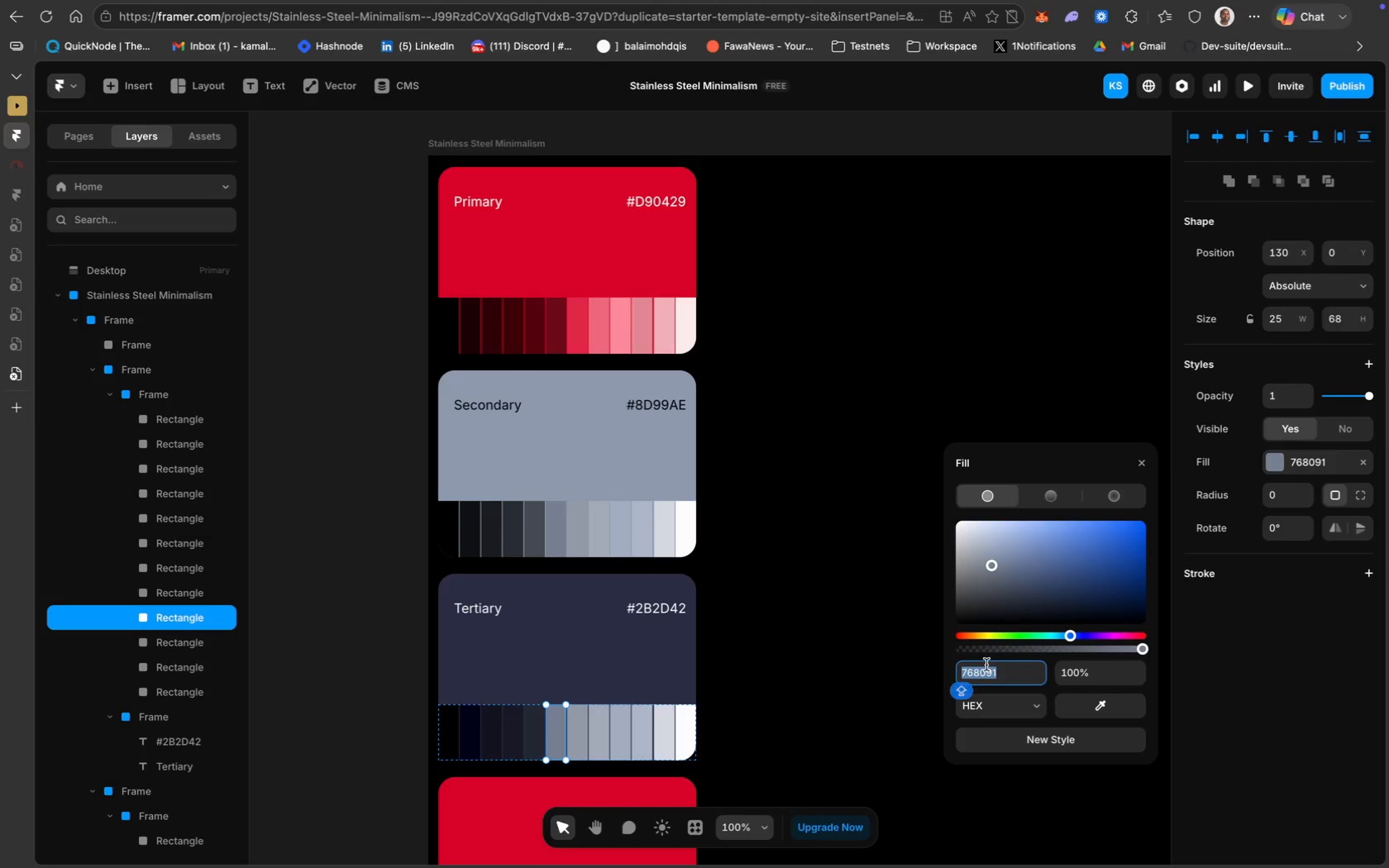 
key(Meta+V)
 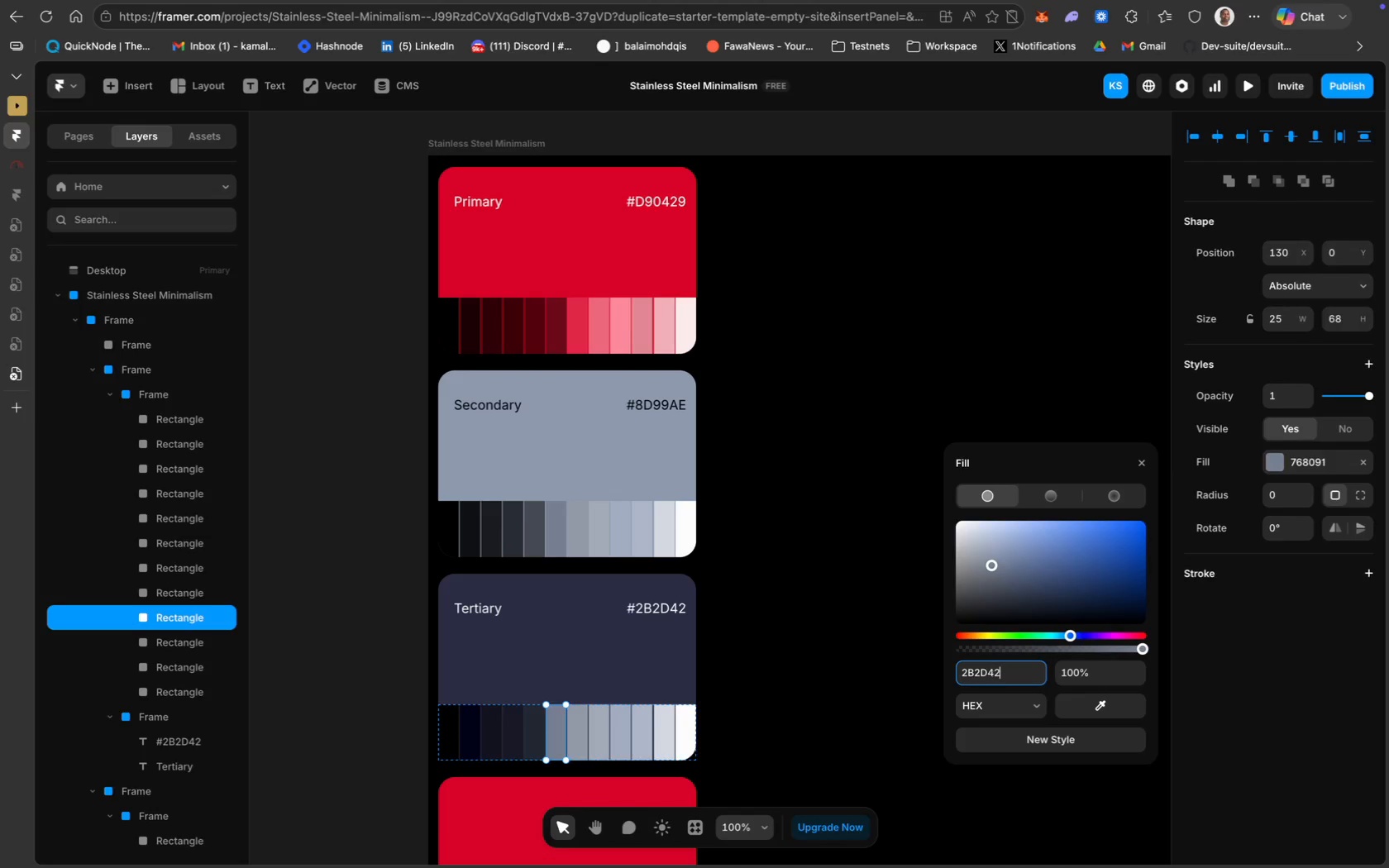 
key(Enter)
 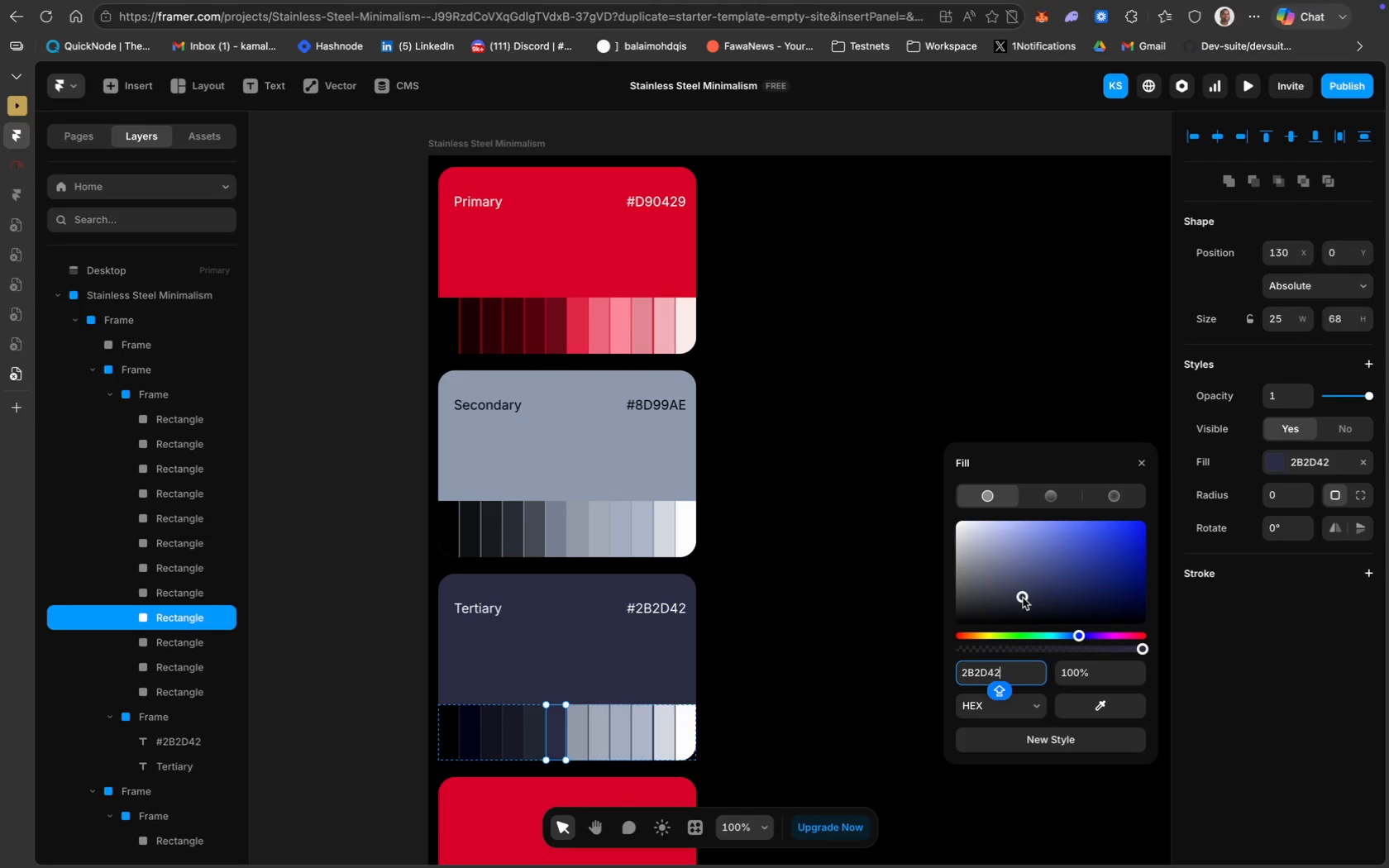 
left_click_drag(start_coordinate=[1020, 598], to_coordinate=[1009, 589])
 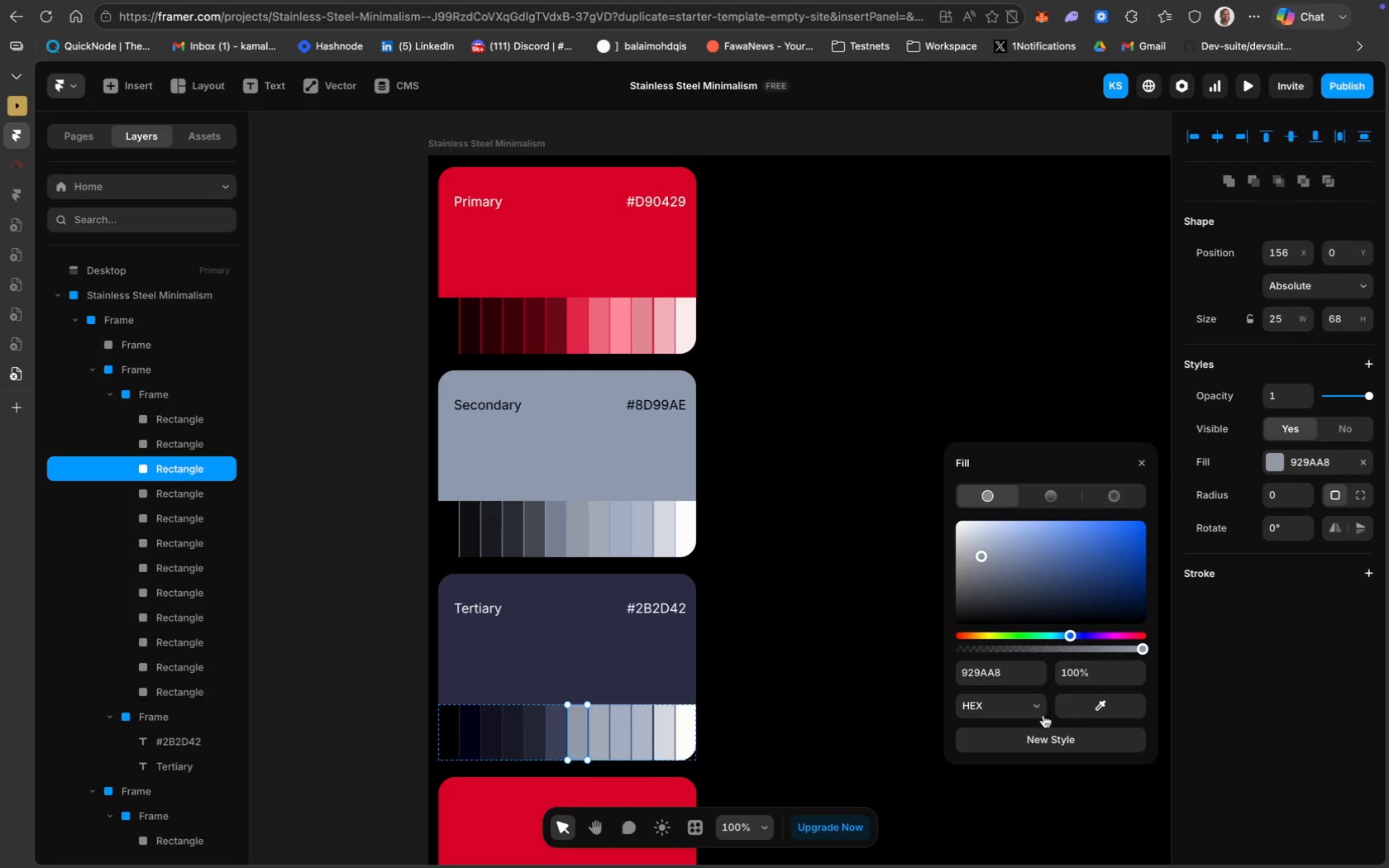 
left_click([992, 669])
 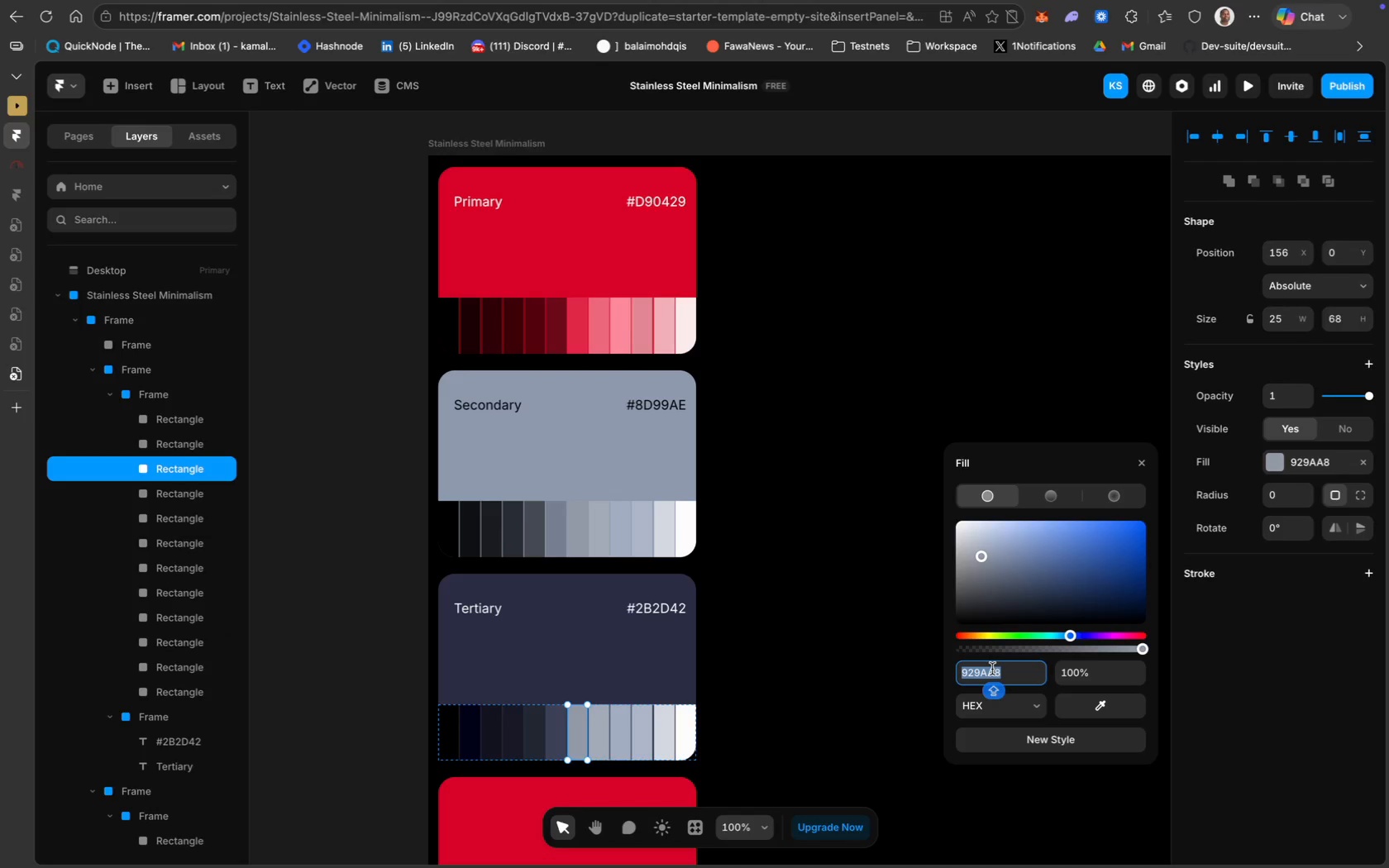 
key(Meta+V)
 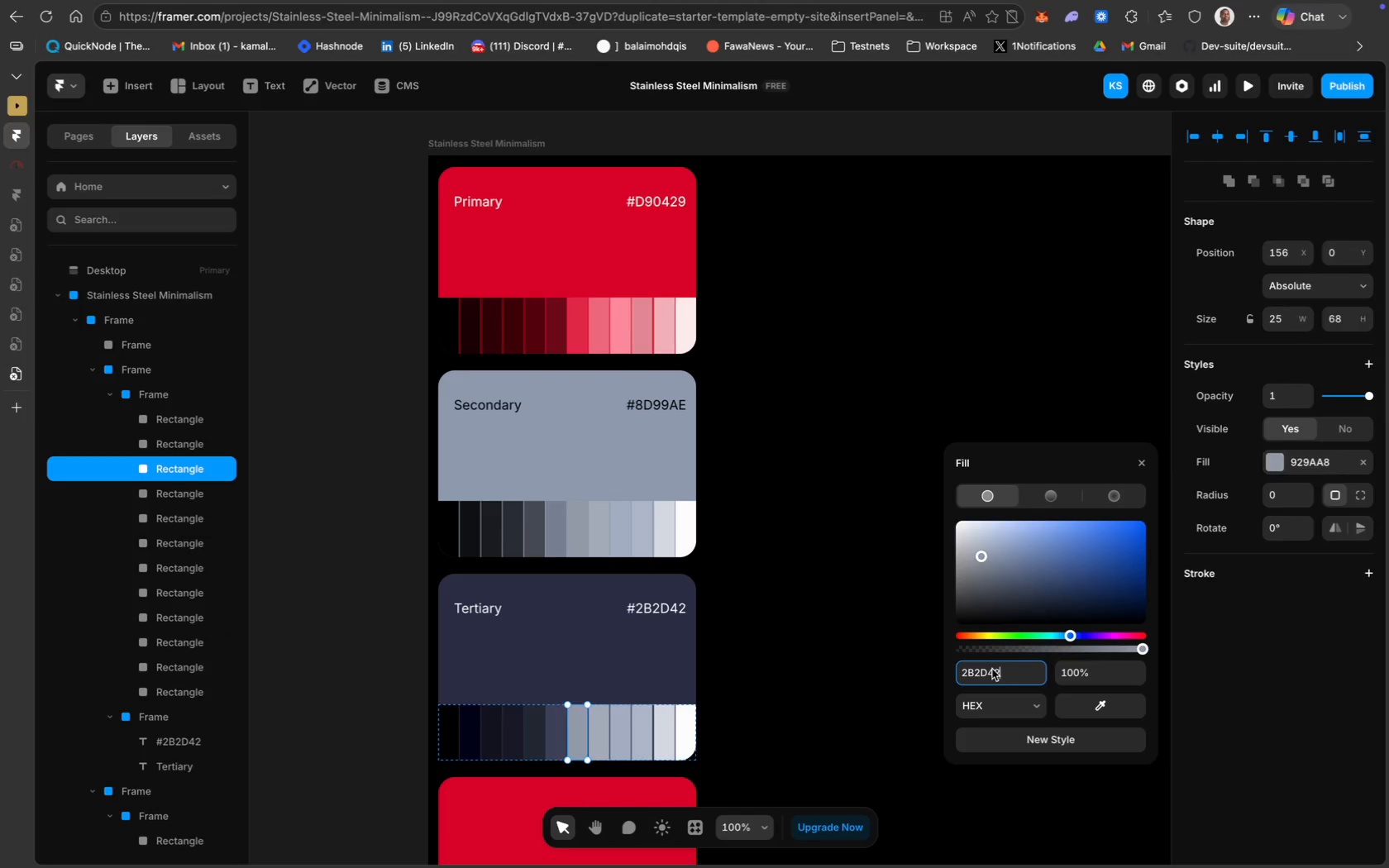 
key(Enter)
 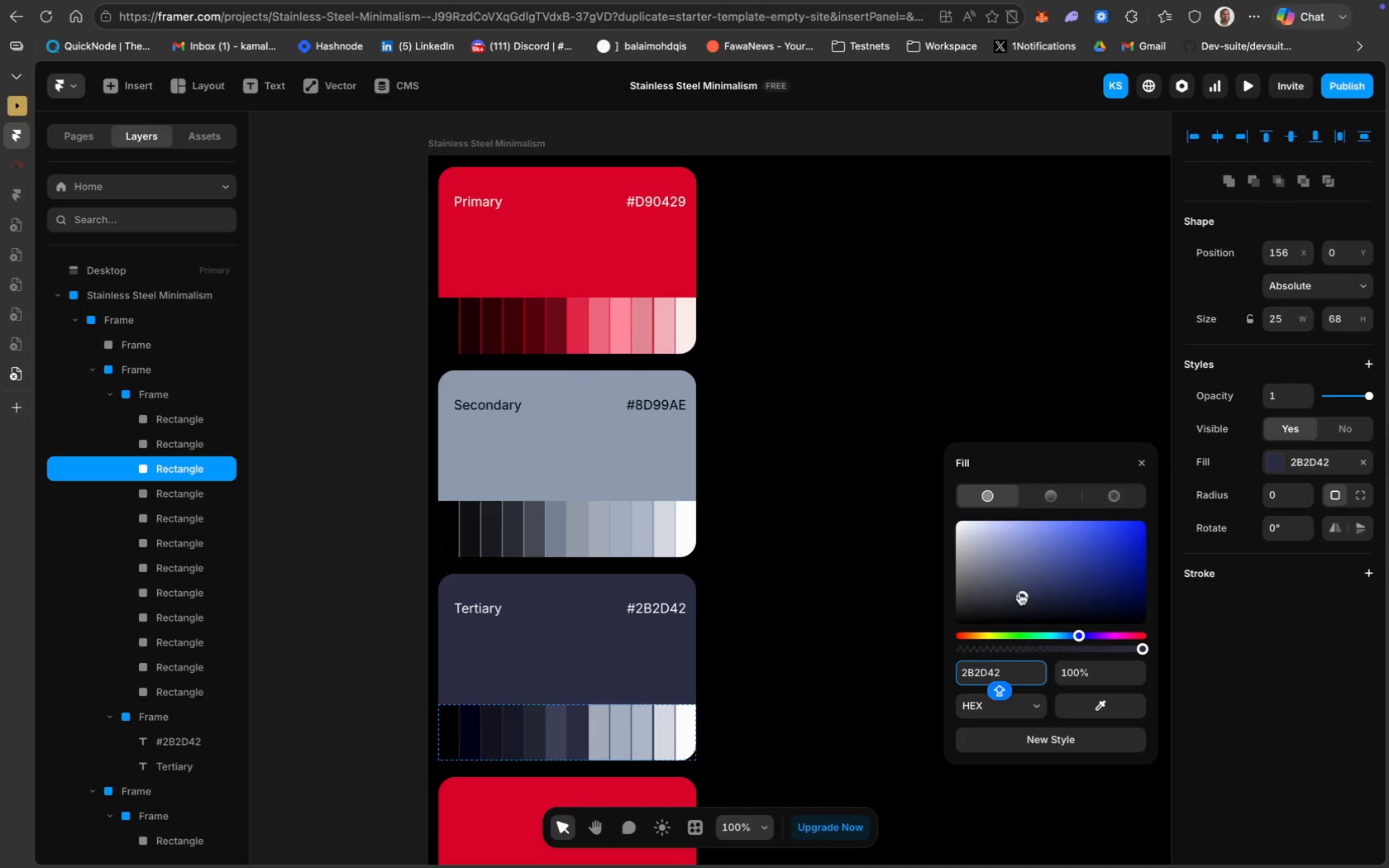 
left_click_drag(start_coordinate=[1020, 593], to_coordinate=[1006, 582])
 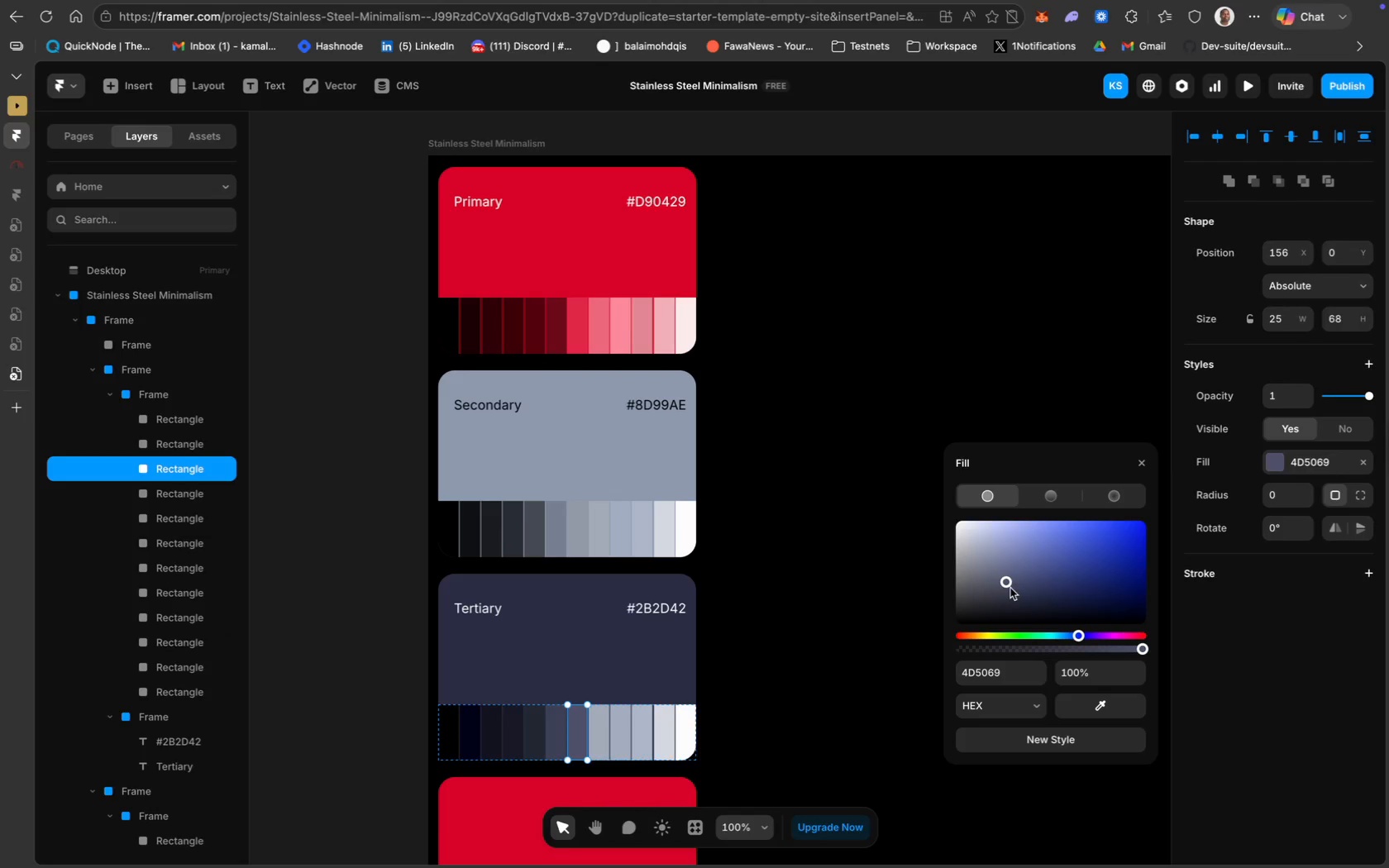 
left_click_drag(start_coordinate=[1007, 585], to_coordinate=[1004, 578])
 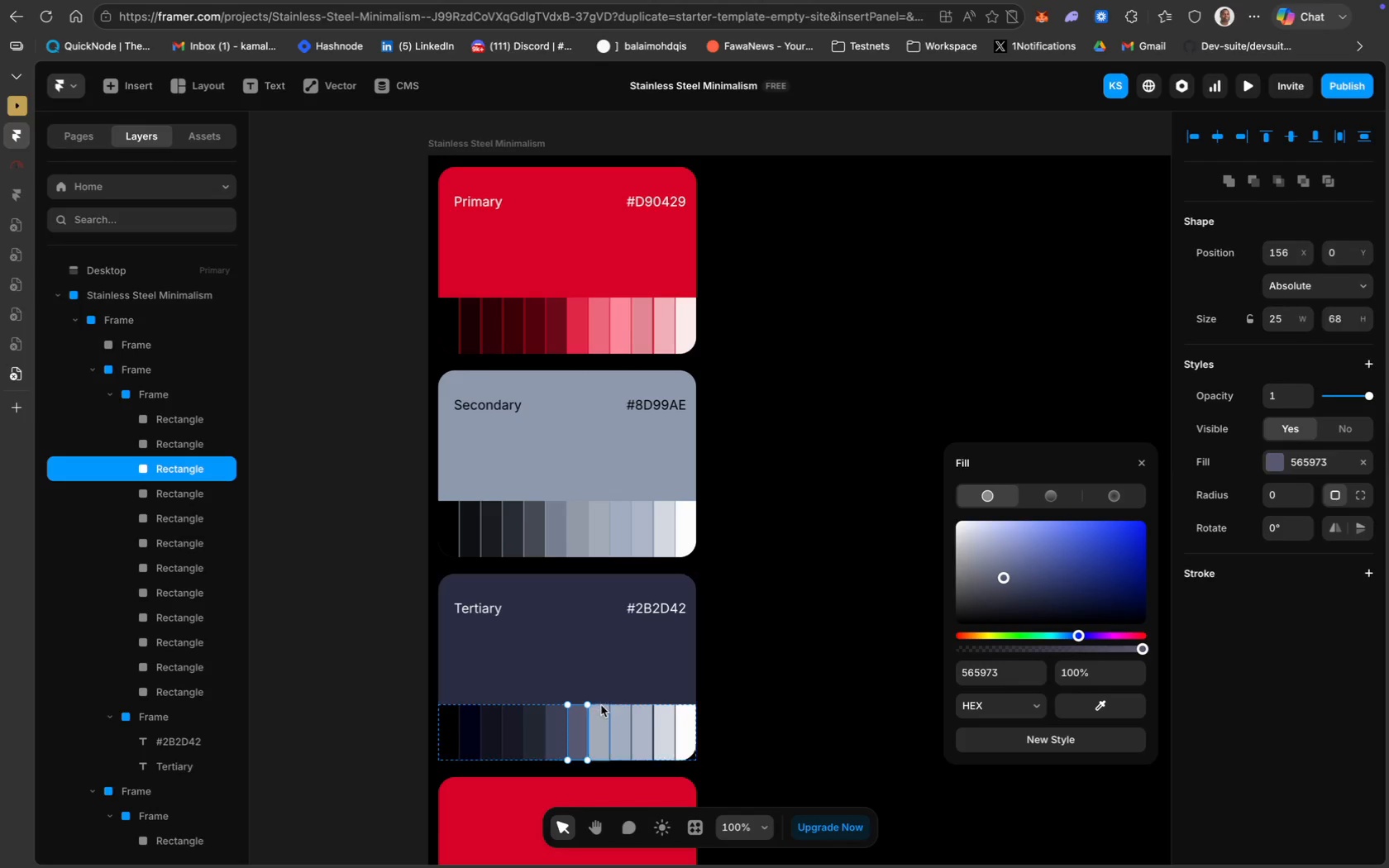 
left_click([602, 718])
 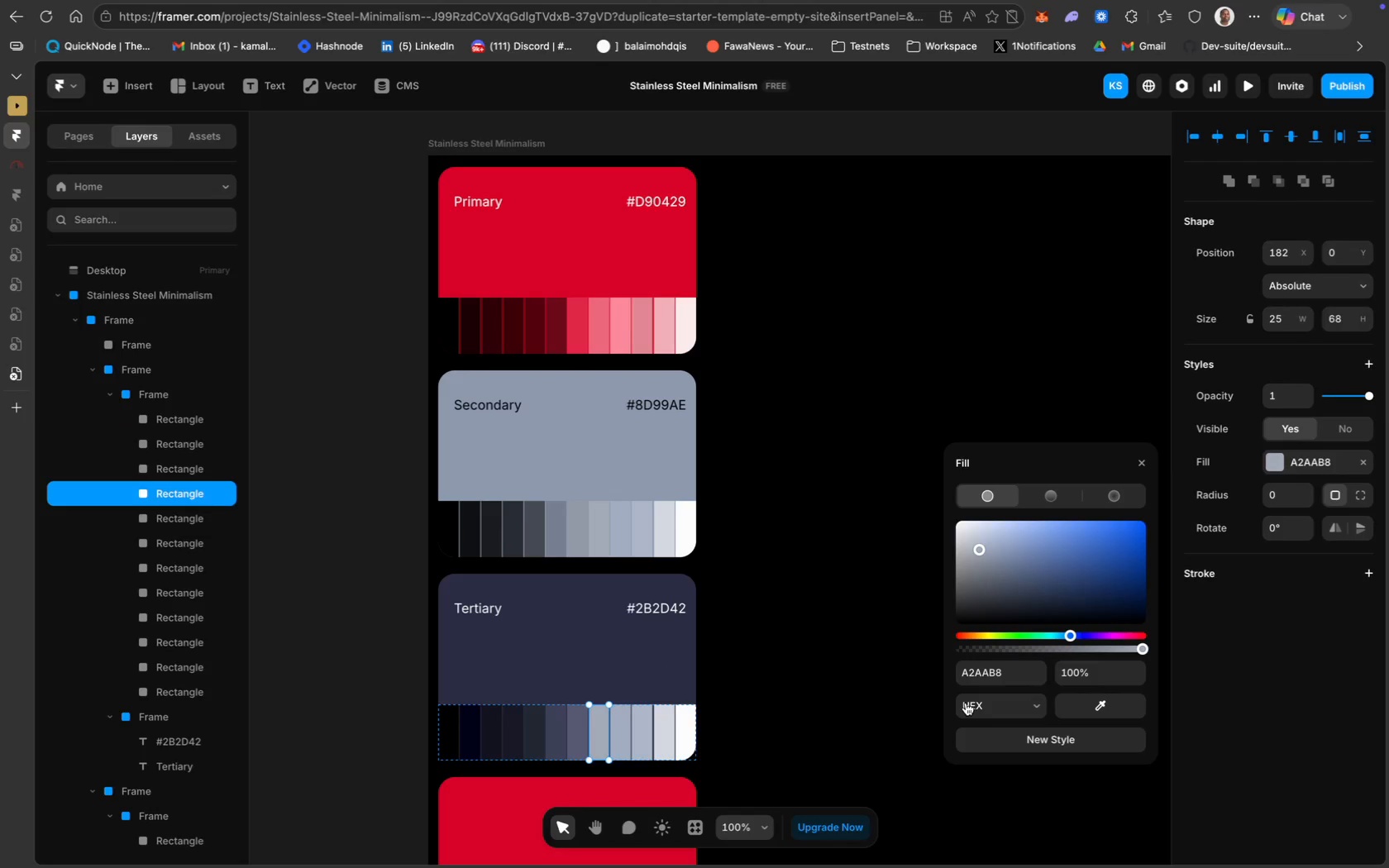 
left_click([1008, 675])
 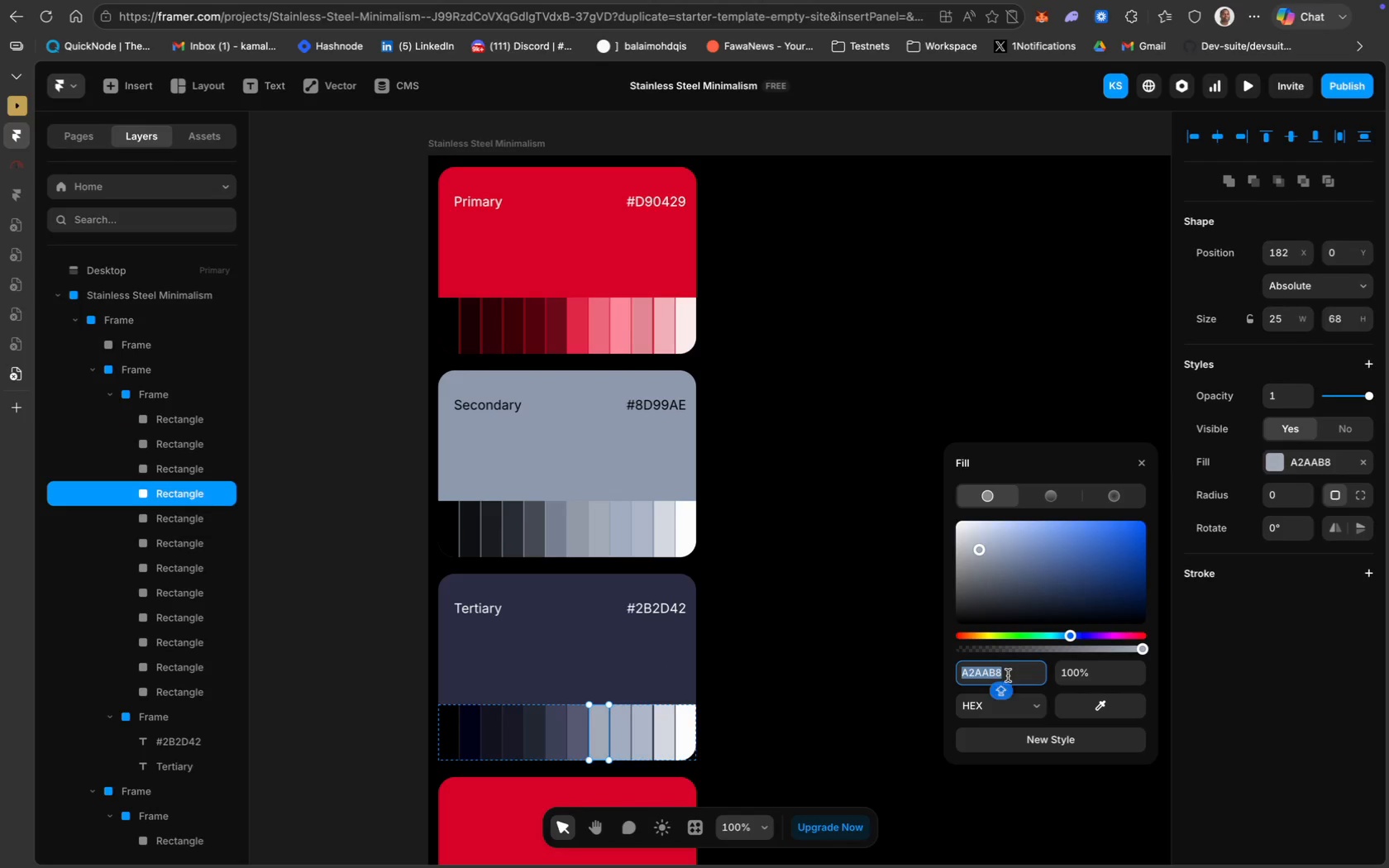 
key(Meta+V)
 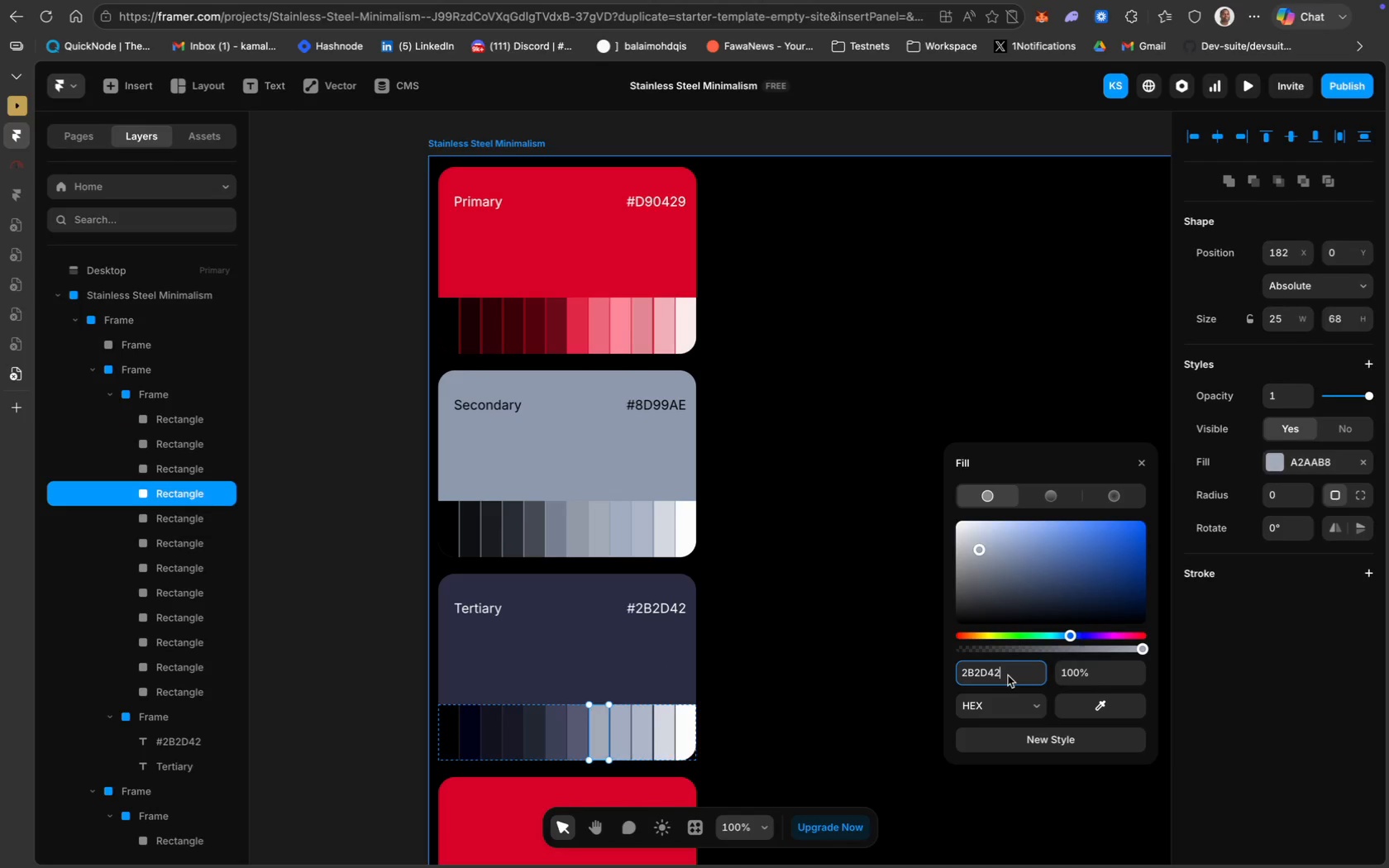 
key(Enter)
 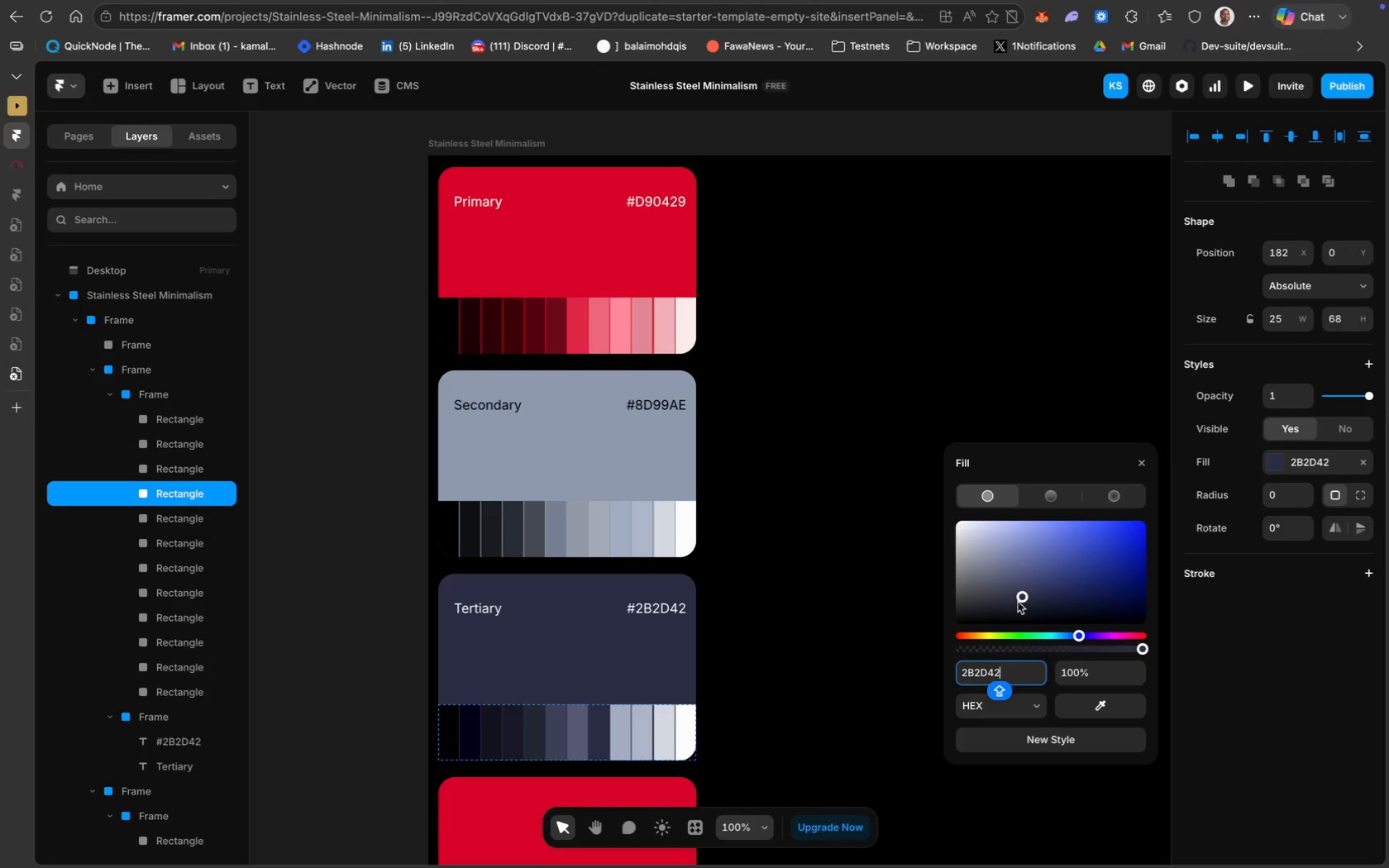 
left_click_drag(start_coordinate=[1019, 599], to_coordinate=[991, 576])
 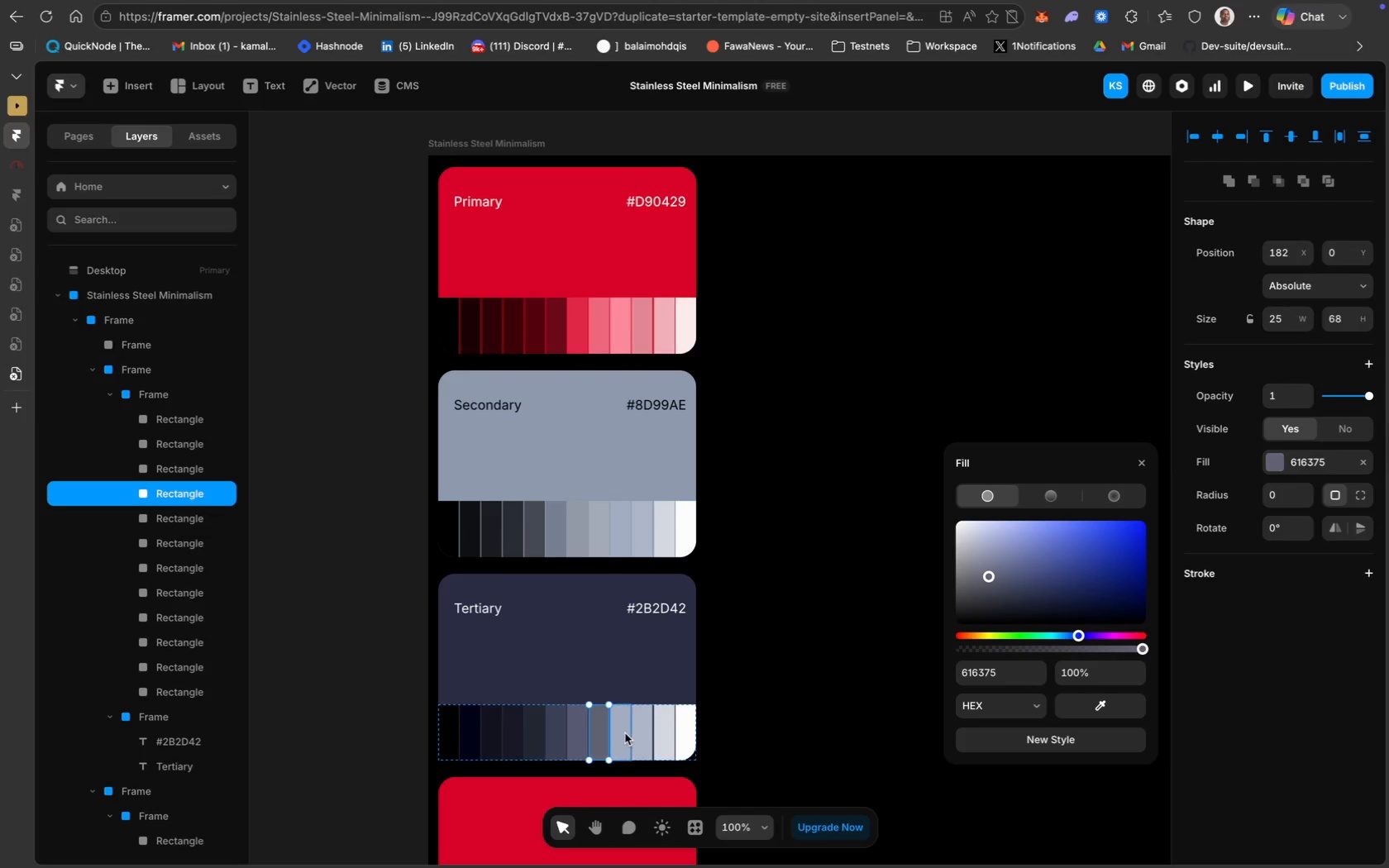 
left_click([615, 730])
 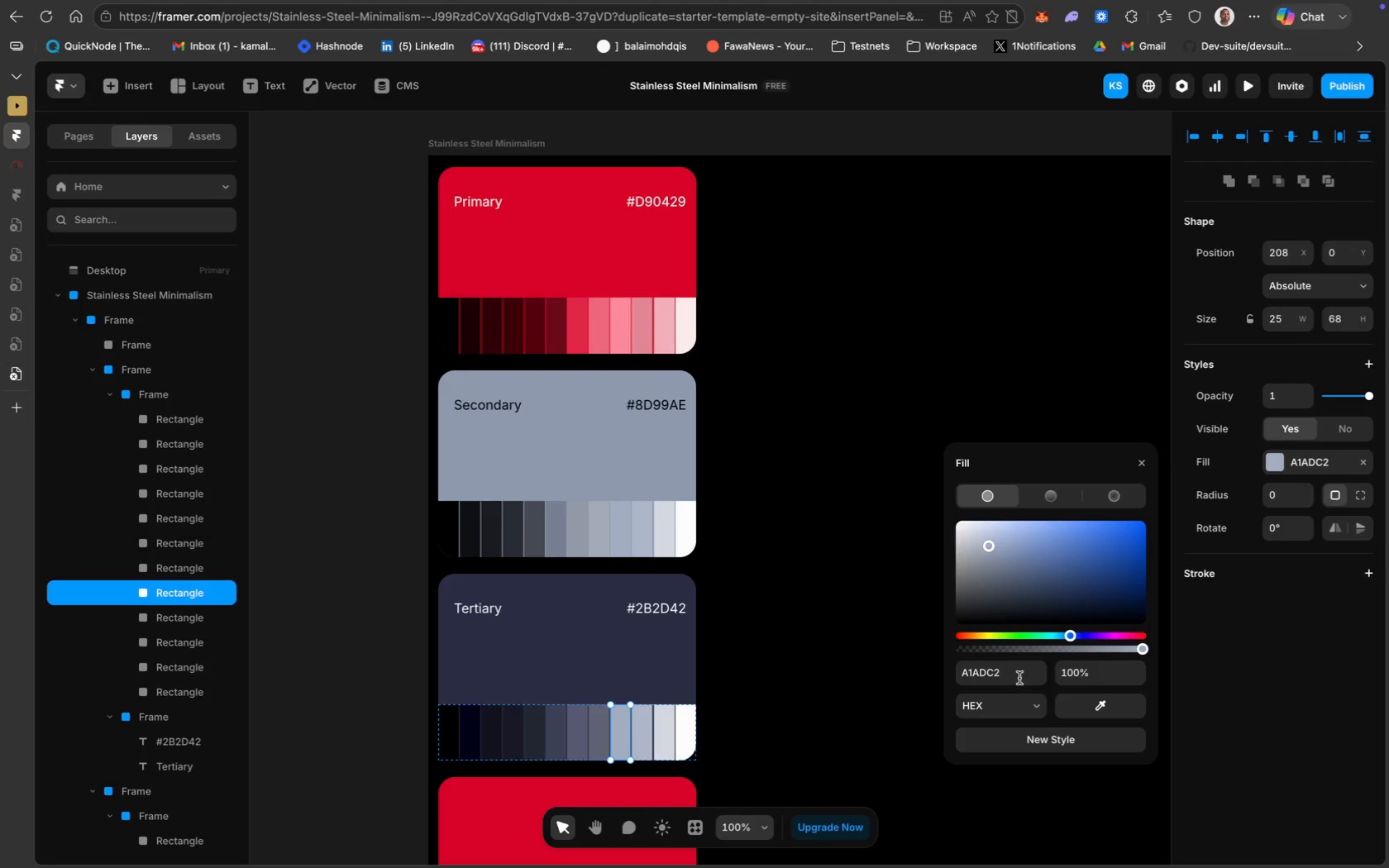 
key(Meta+V)
 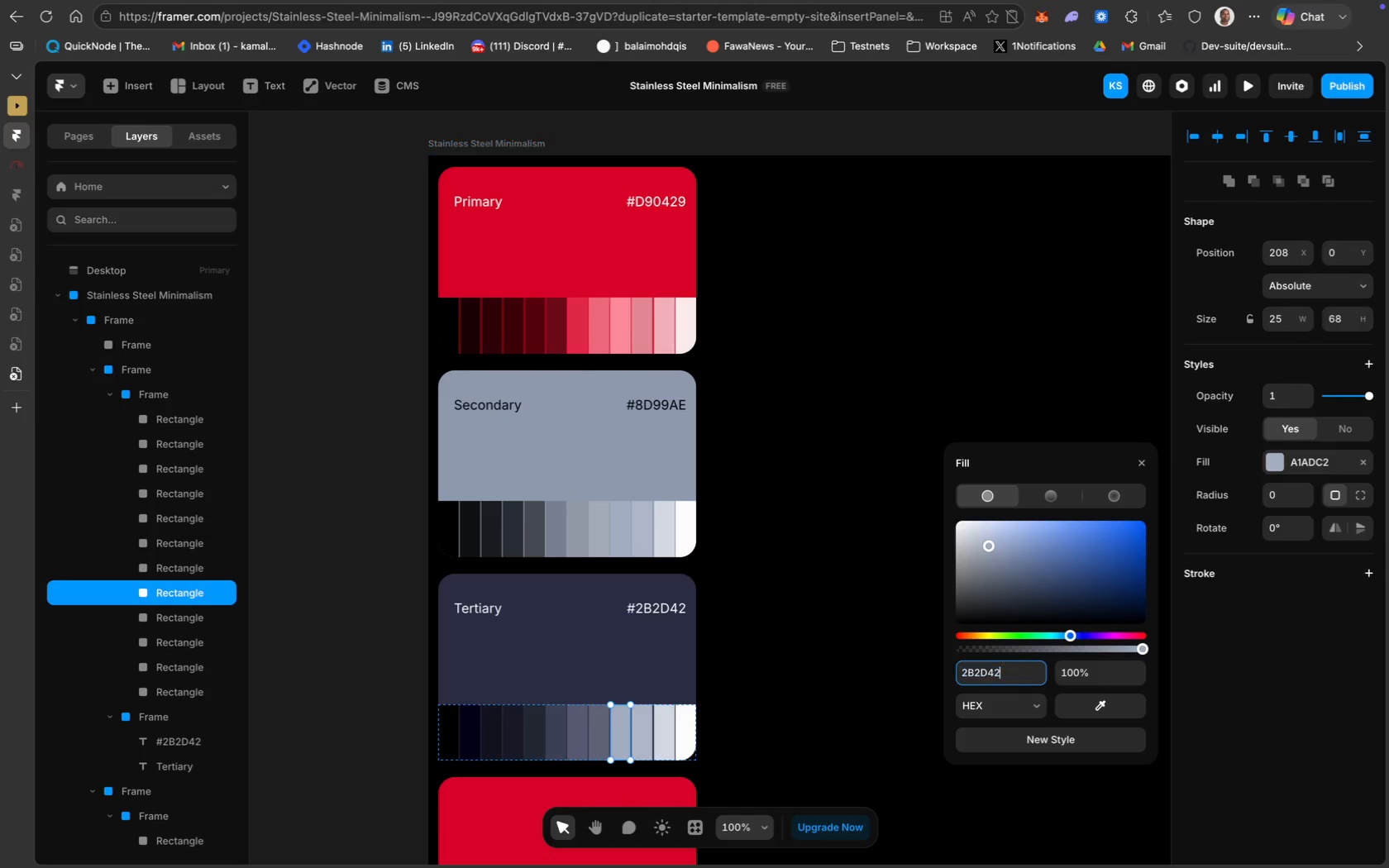 
key(Enter)
 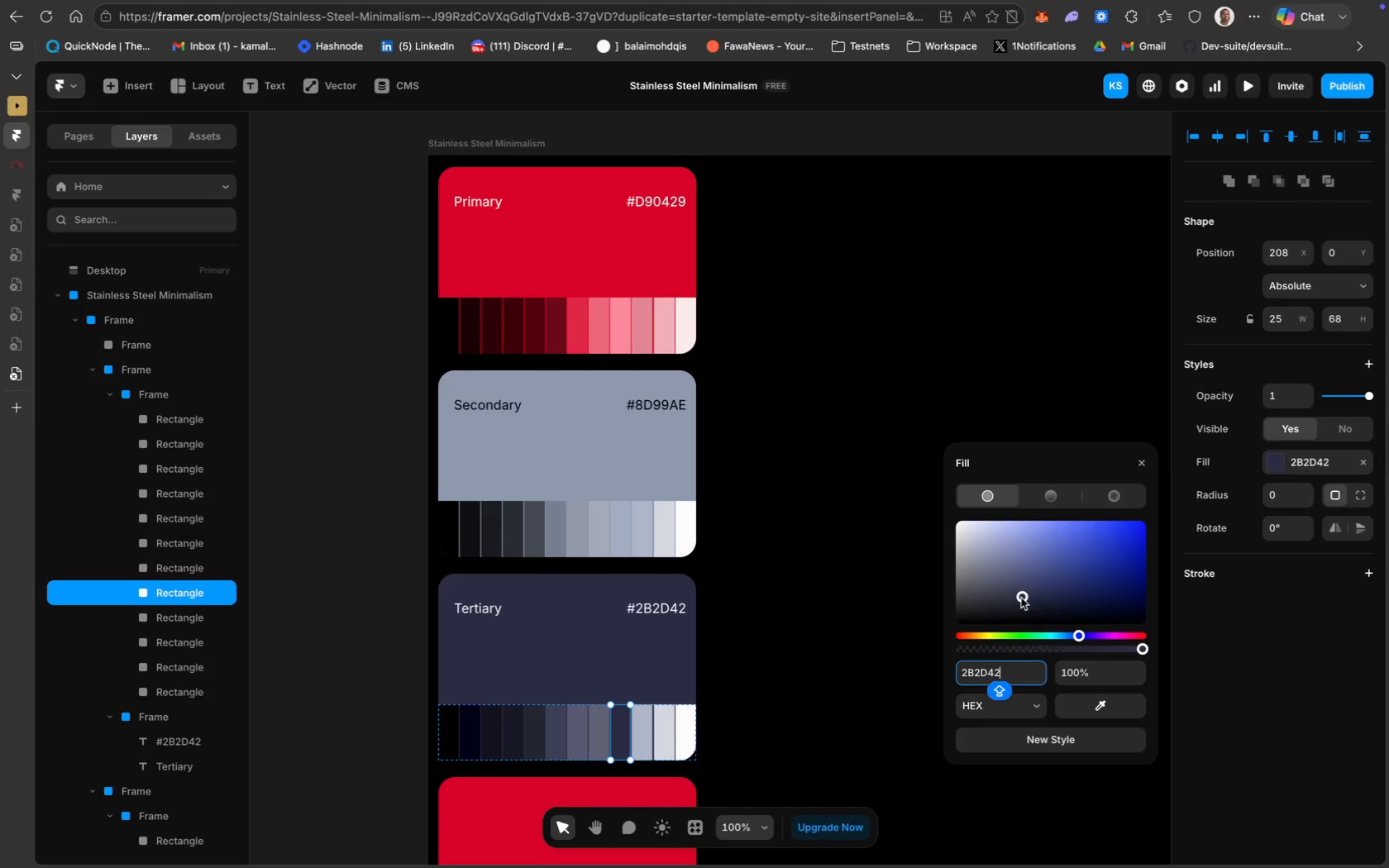 
key(Enter)
 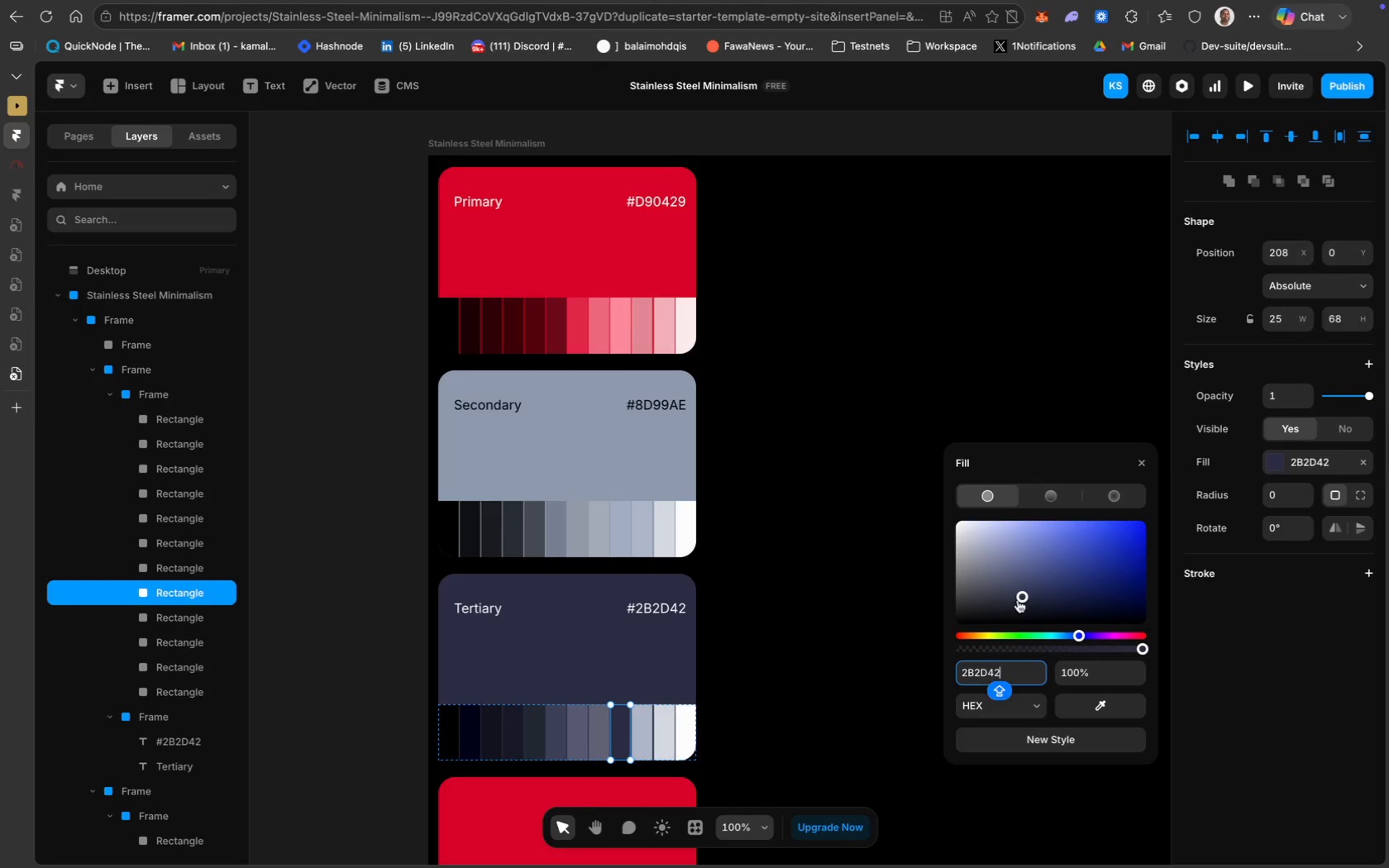 
left_click_drag(start_coordinate=[1021, 596], to_coordinate=[991, 565])
 